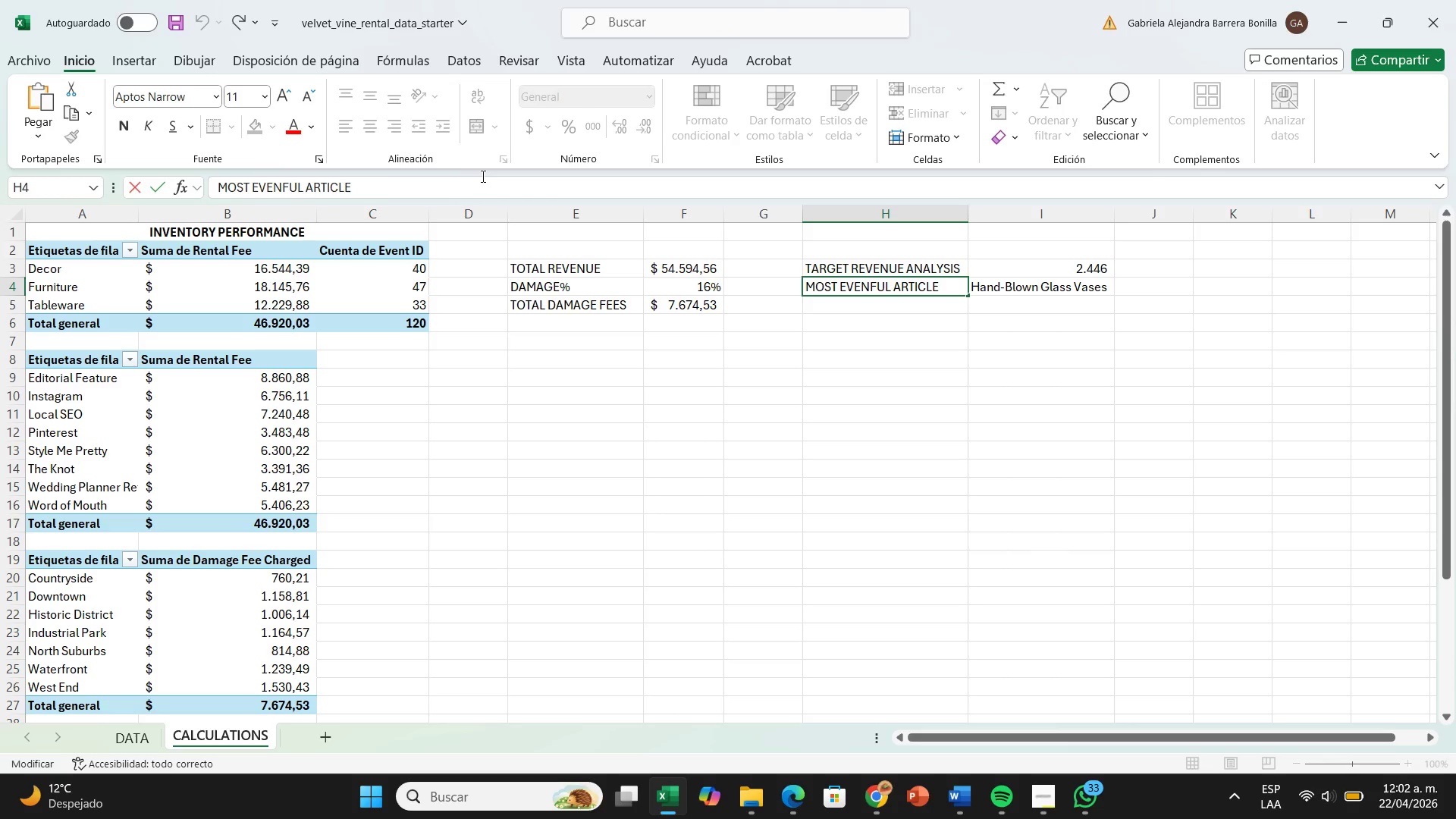 
hold_key(key=Backspace, duration=1.27)
 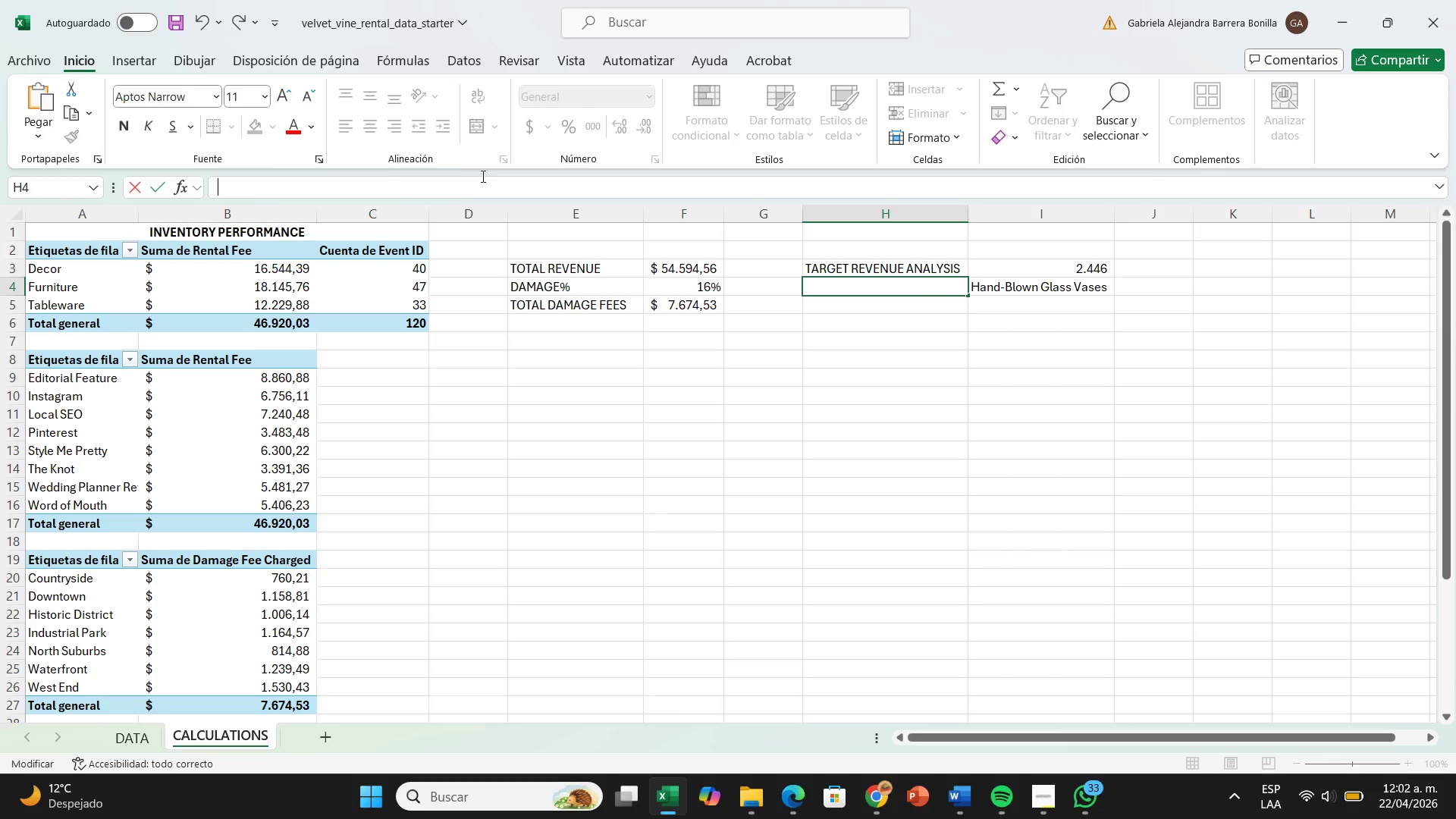 
type(HO)
key(Backspace)
type(IGH-RISK INVENTI)
key(Backspace)
type(ORY)
key(Backspace)
type(Y ITEM)
 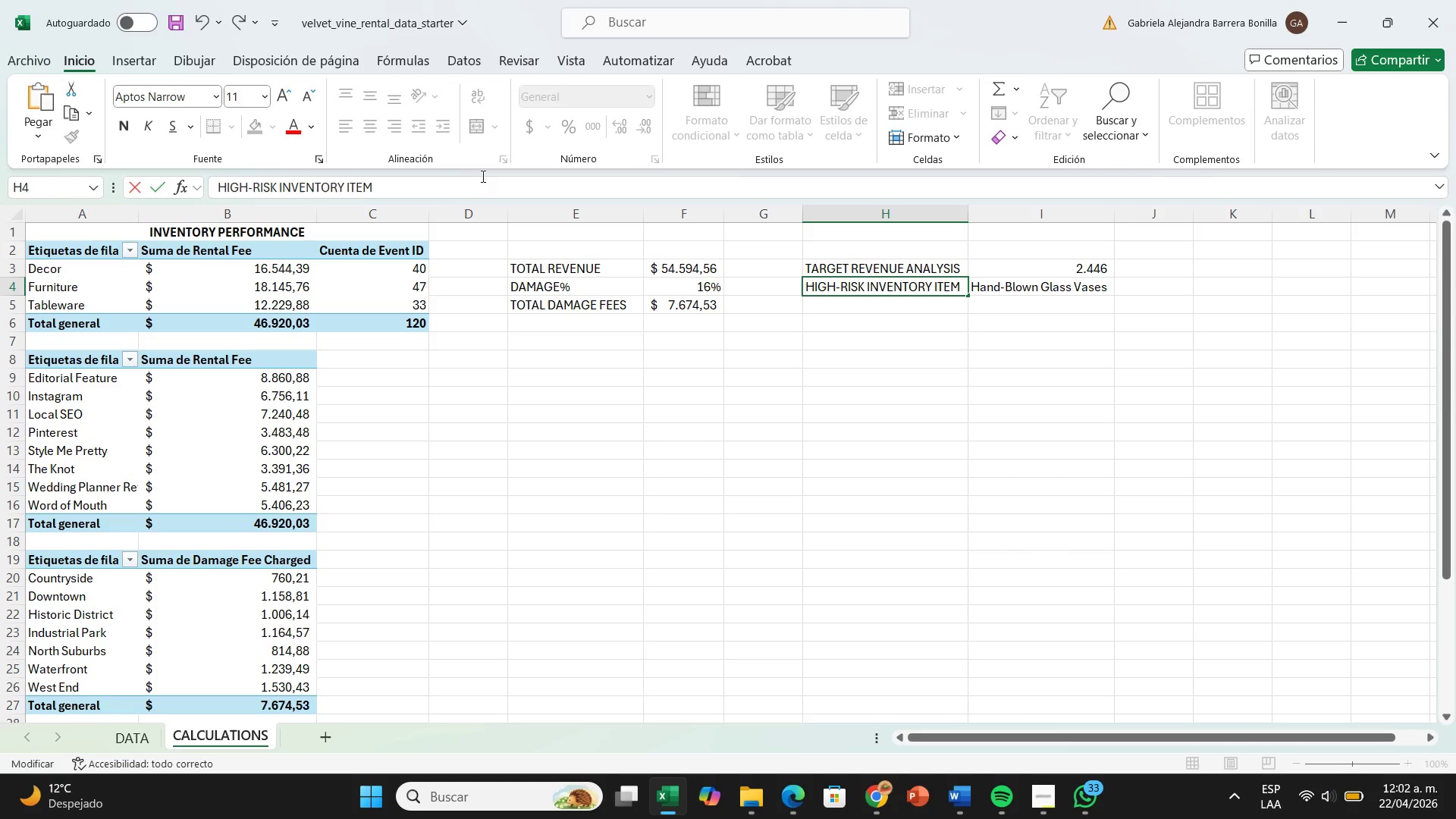 
key(Enter)
 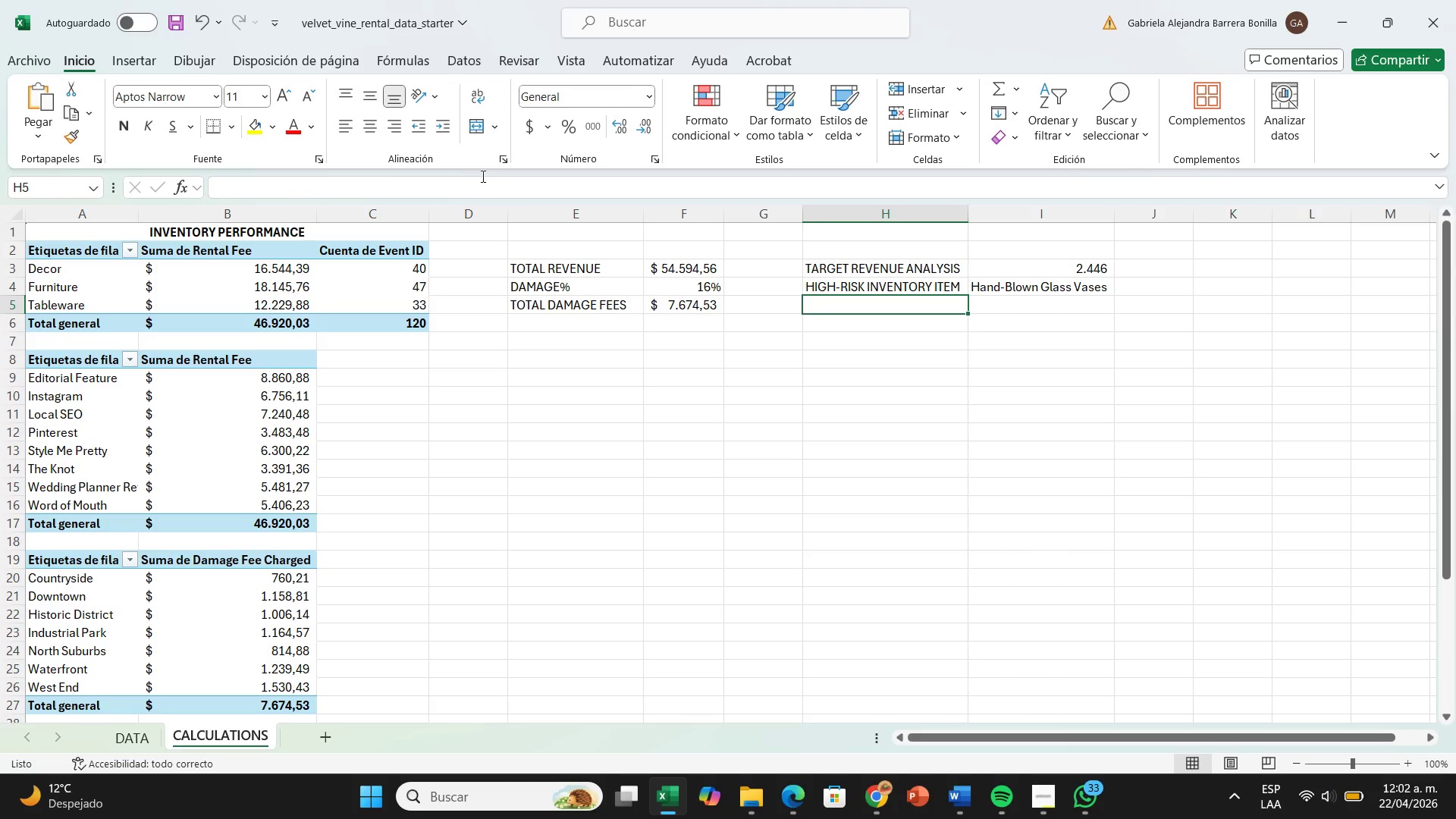 
wait(9.72)
 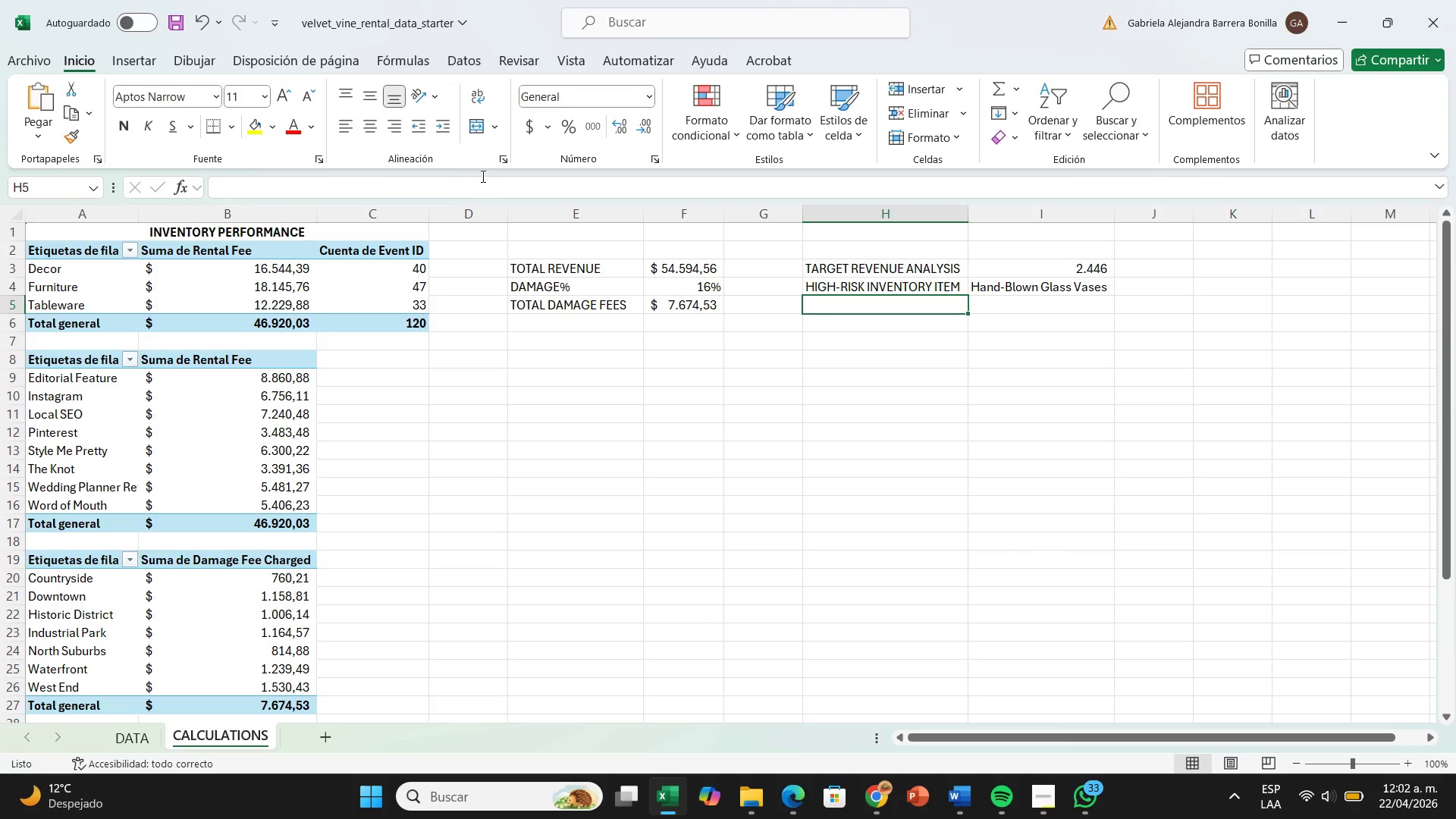 
mouse_move([795, 159])
 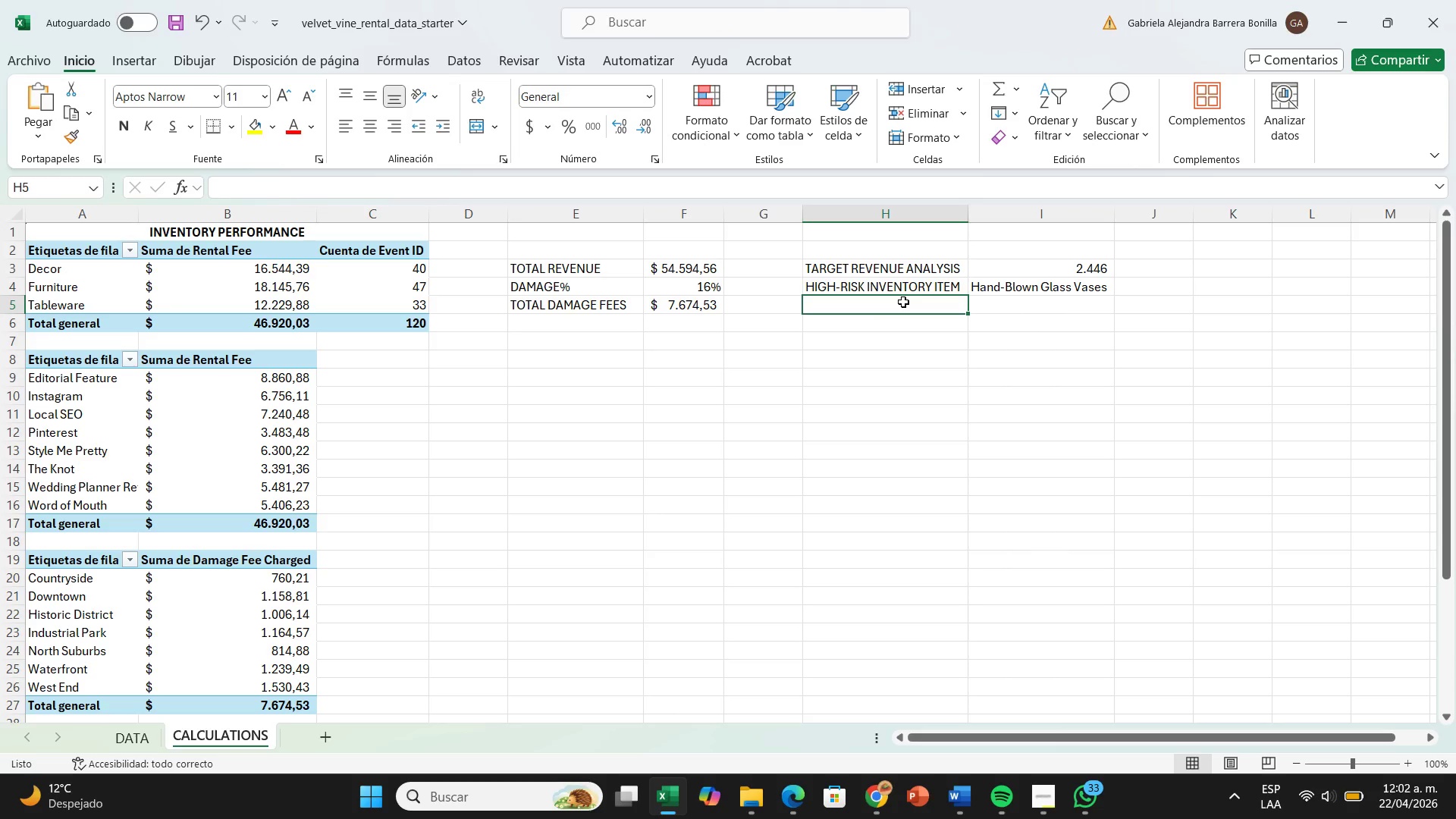 
double_click([903, 302])
 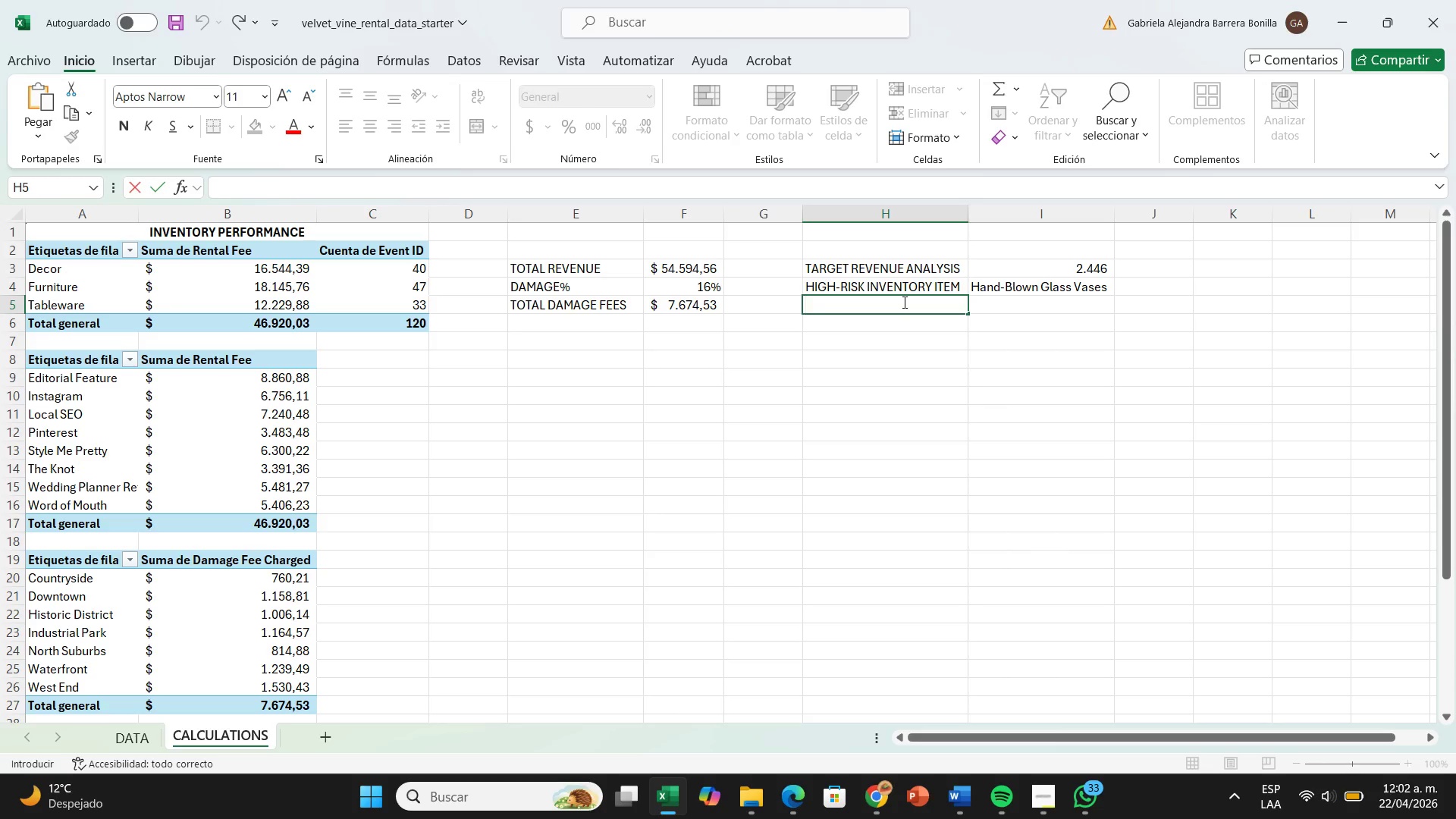 
type(QICK )
key(Backspace)
key(Backspace)
key(Backspace)
key(Backspace)
type(UICK EVENT LOOKUP)
 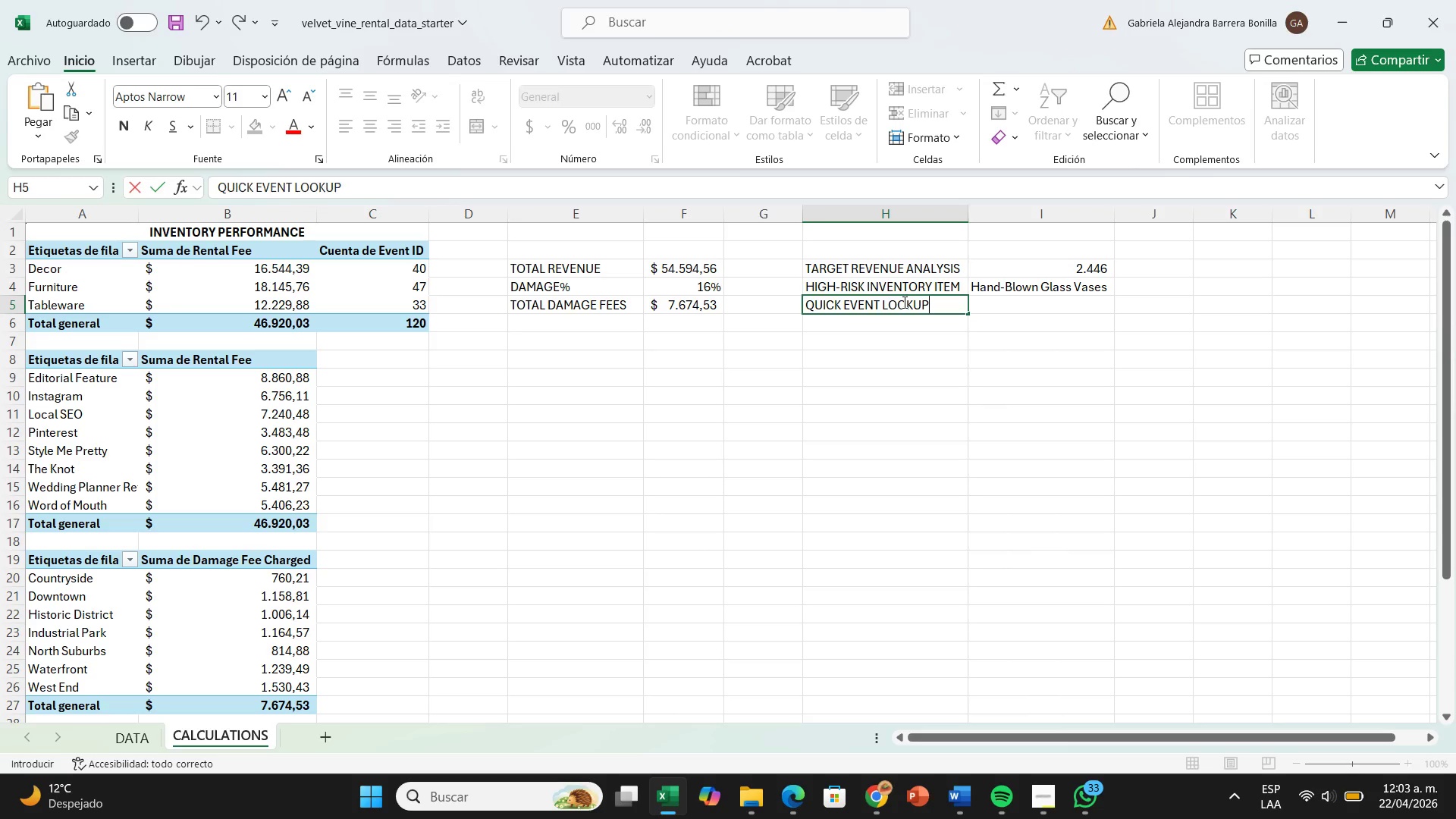 
key(Enter)
 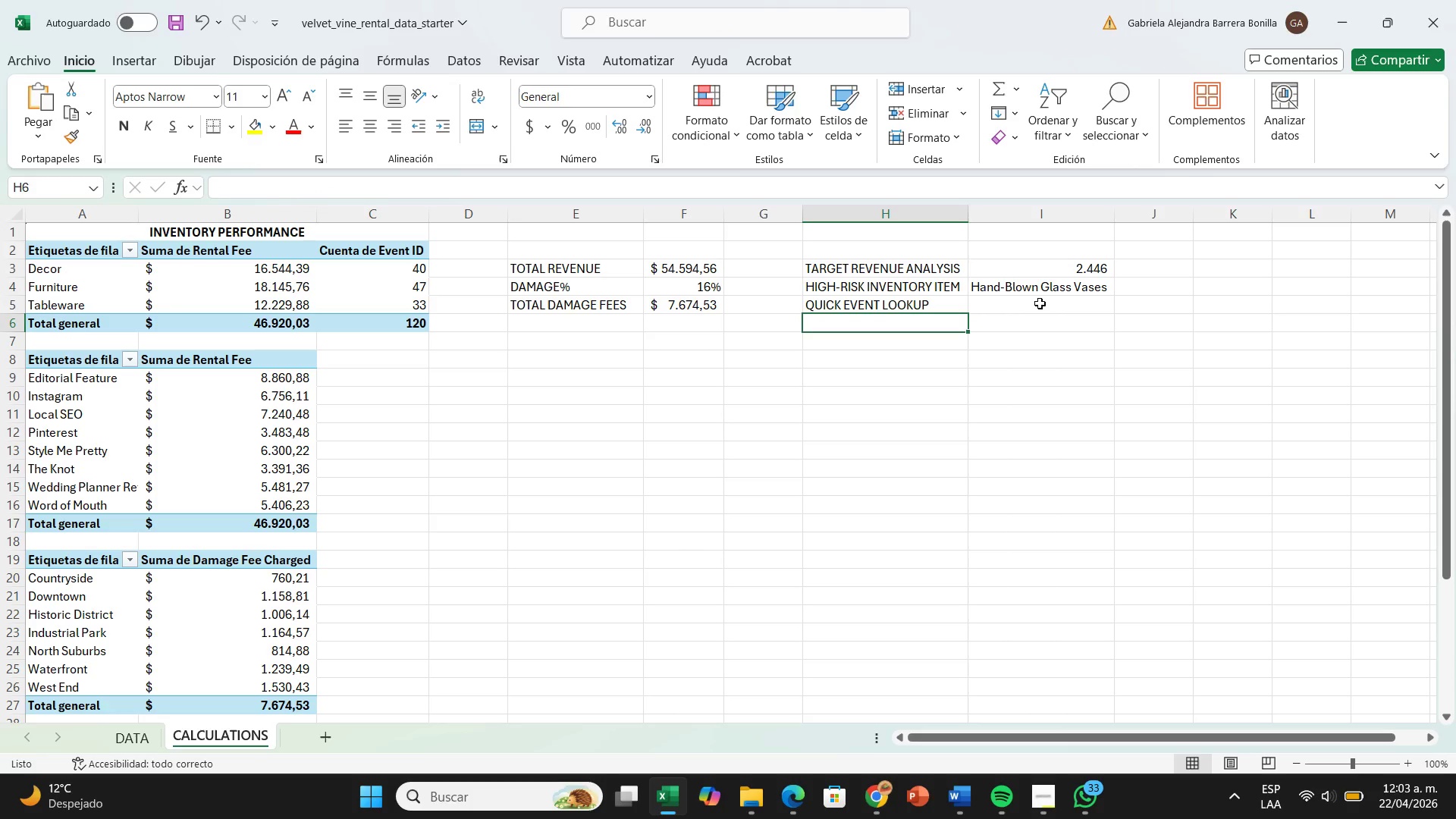 
left_click([1040, 304])
 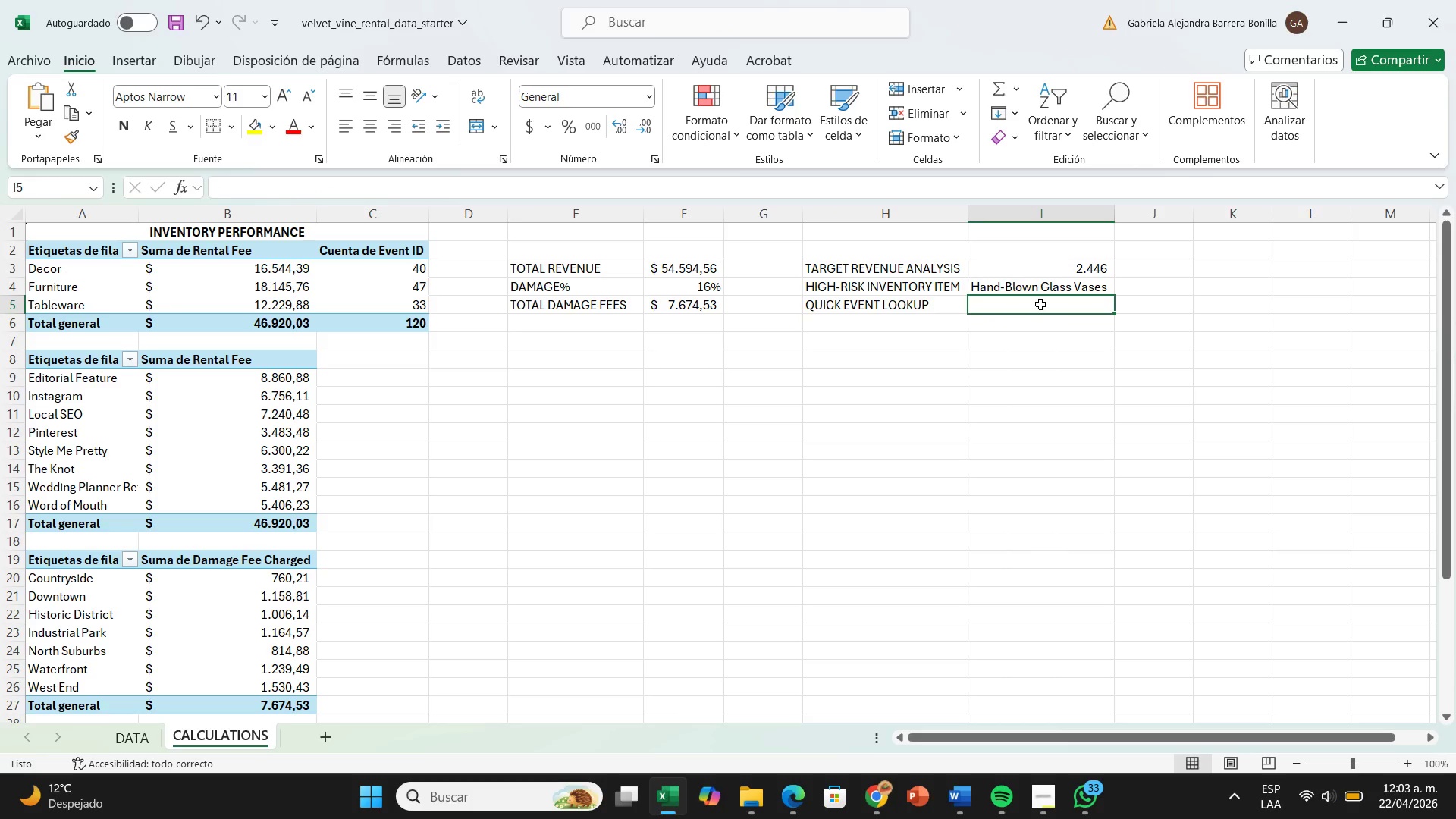 
wait(29.56)
 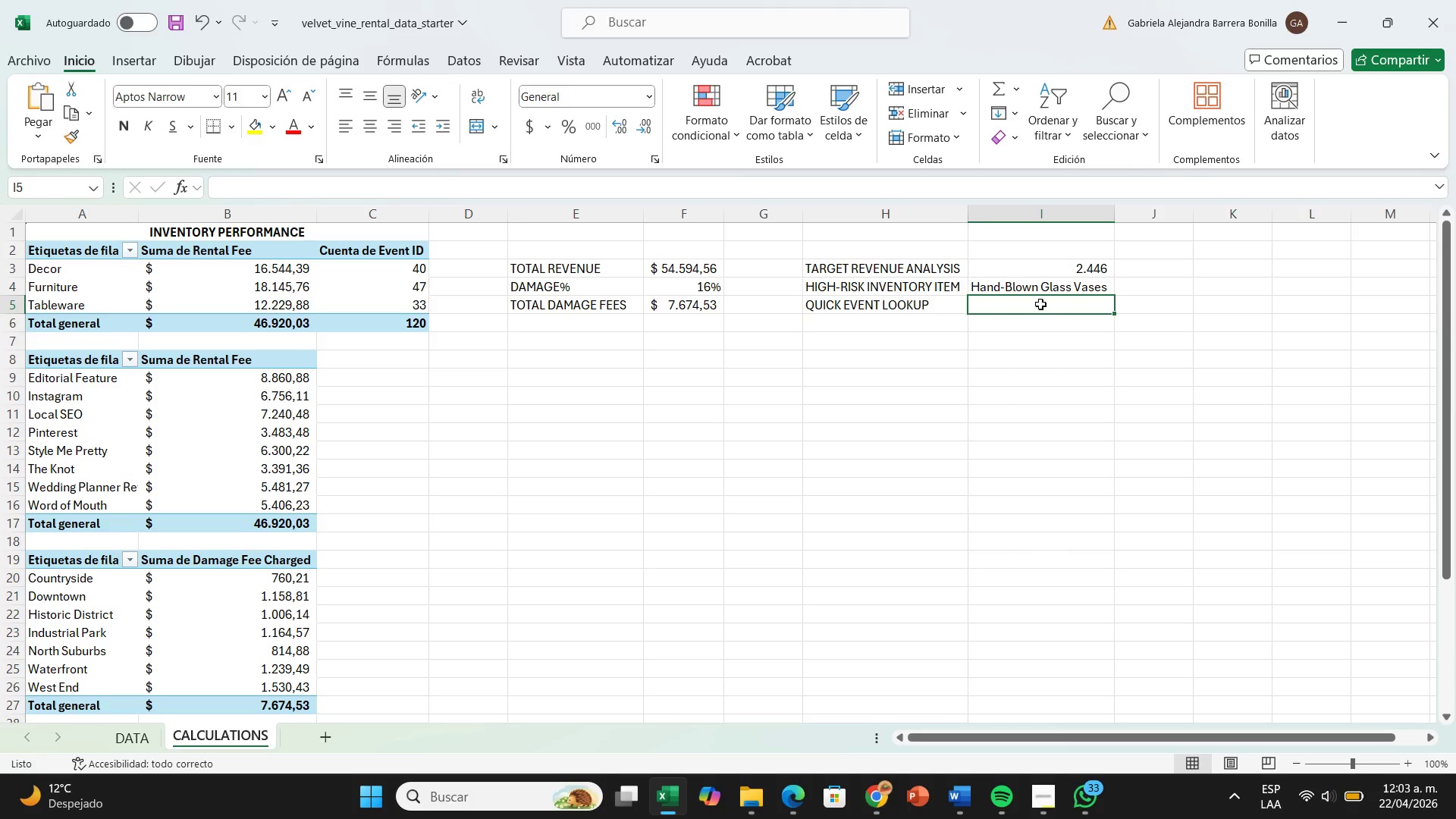 
left_click([544, 256])
 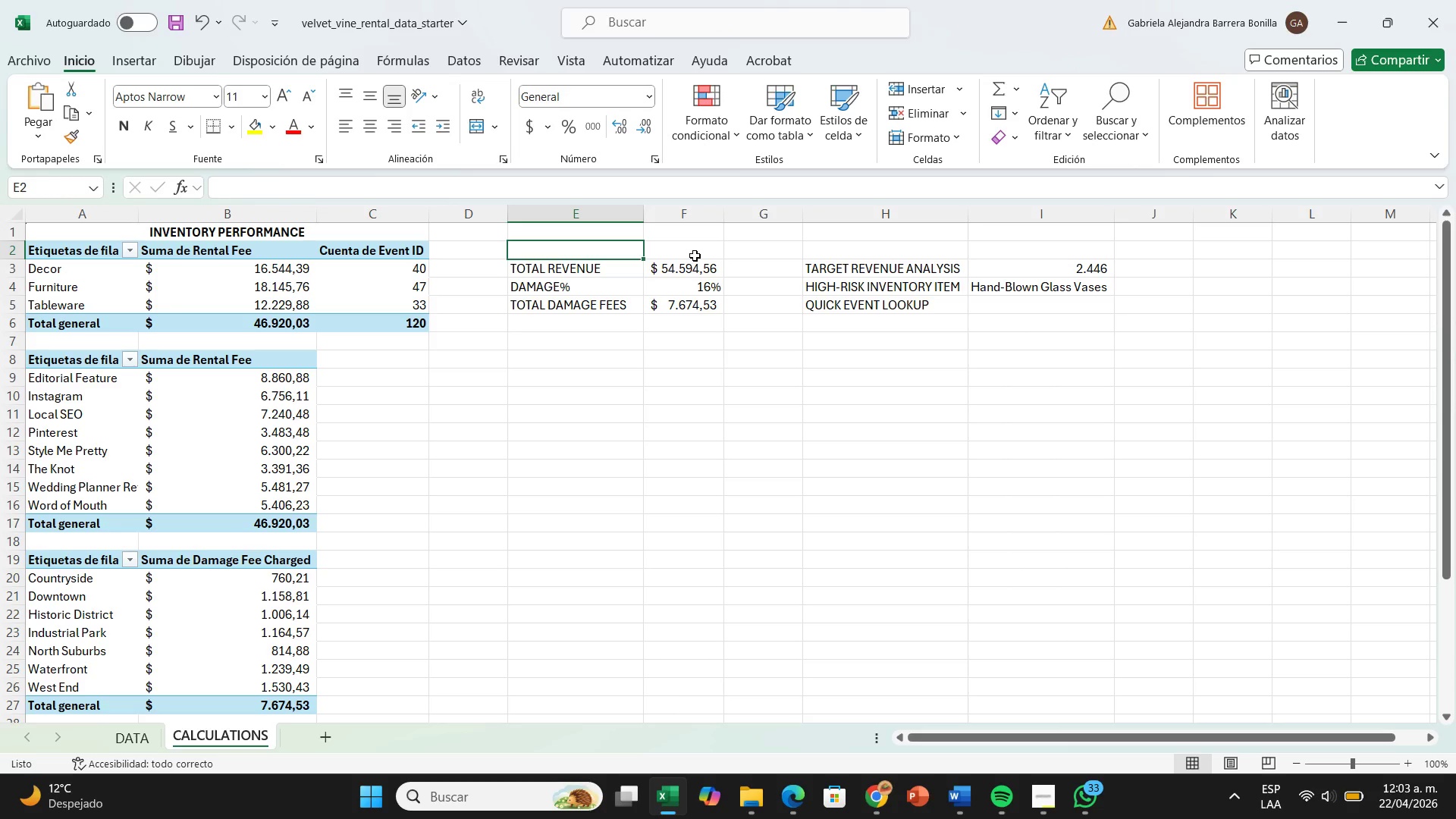 
left_click([694, 256])
 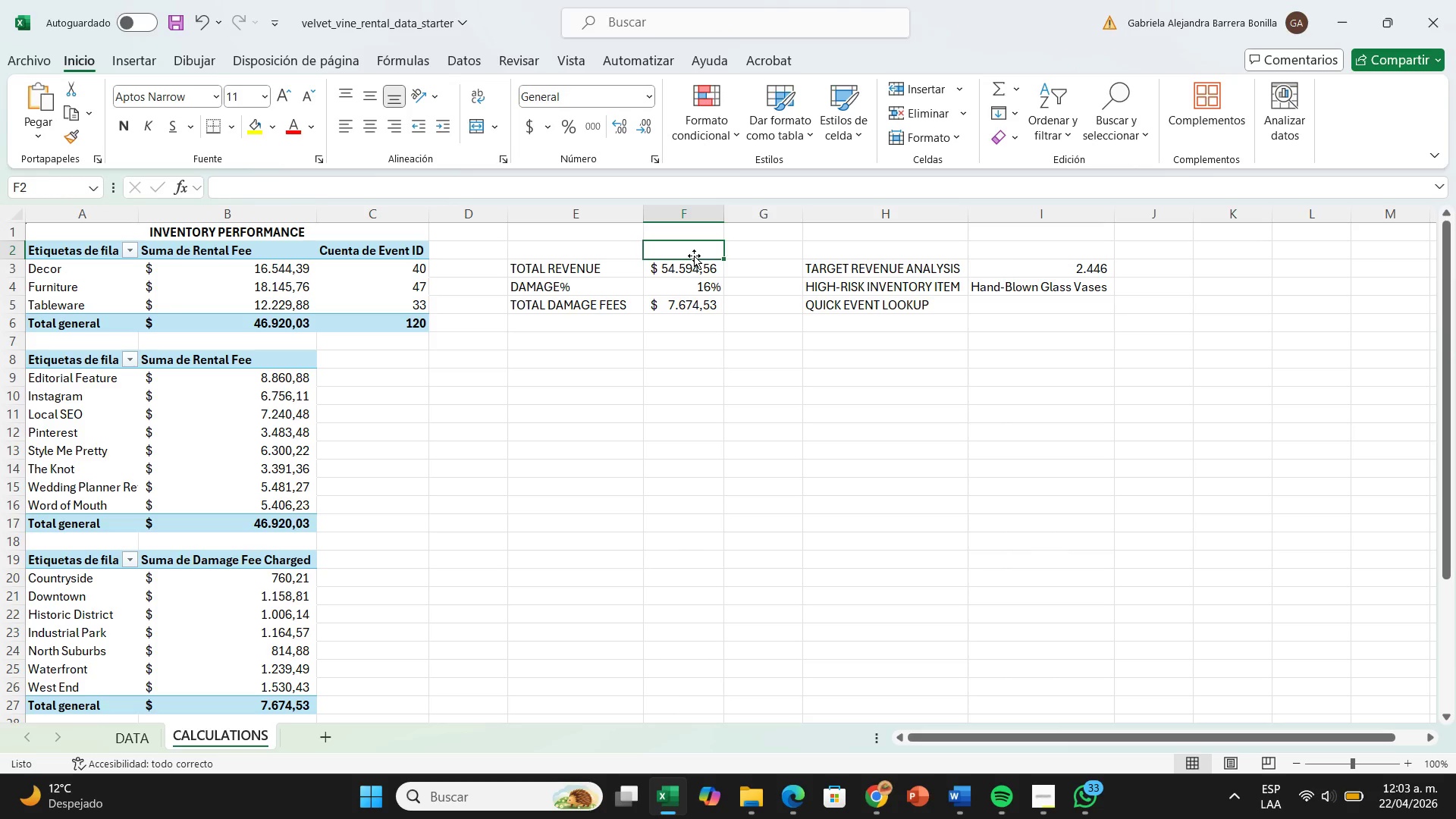 
type()CINTARQ)
key(Backspace)
key(Backspace)
key(Backspace)
key(Backspace)
key(Backspace)
key(Backspace)
type(ON)
 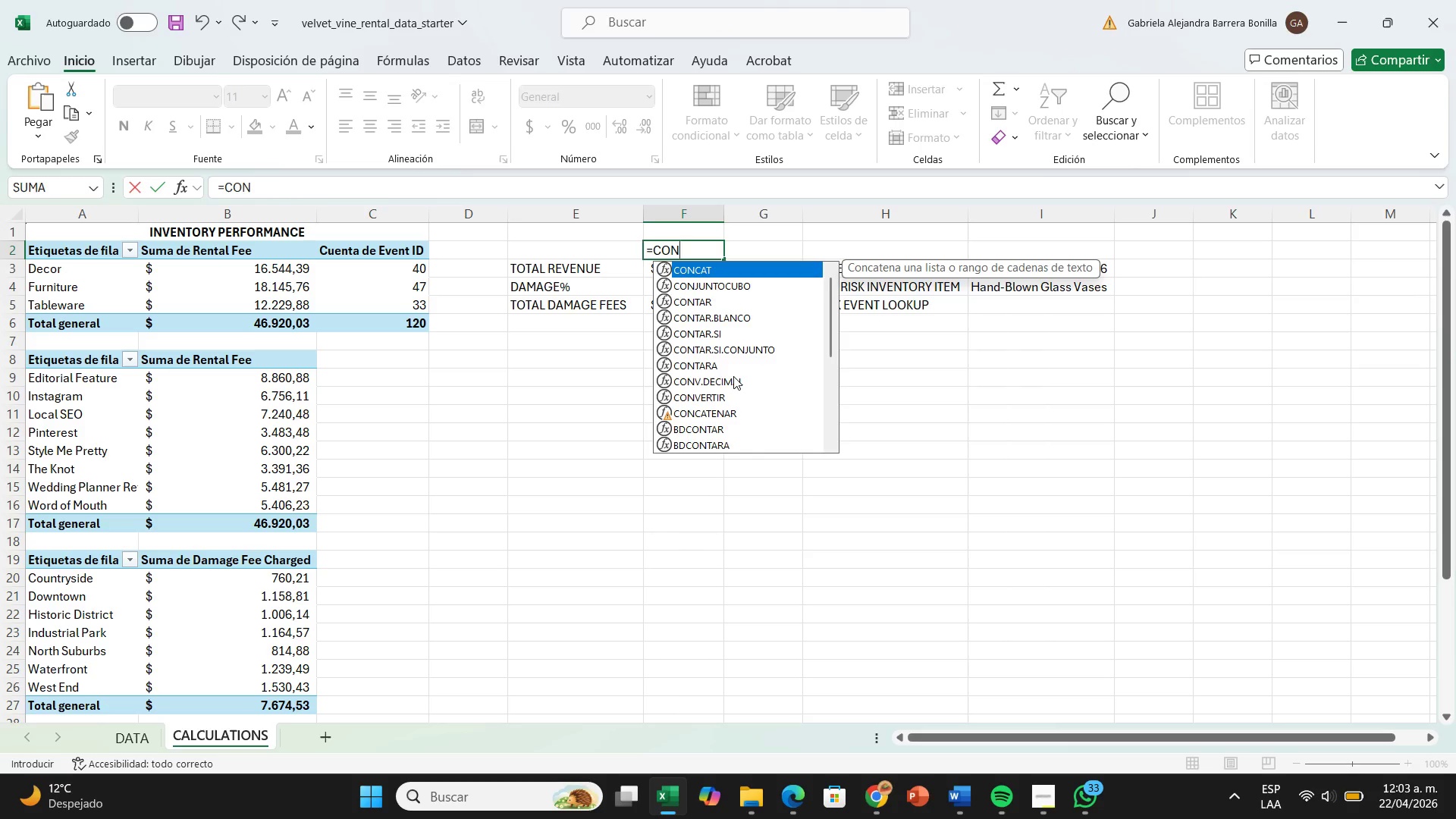 
double_click([728, 363])
 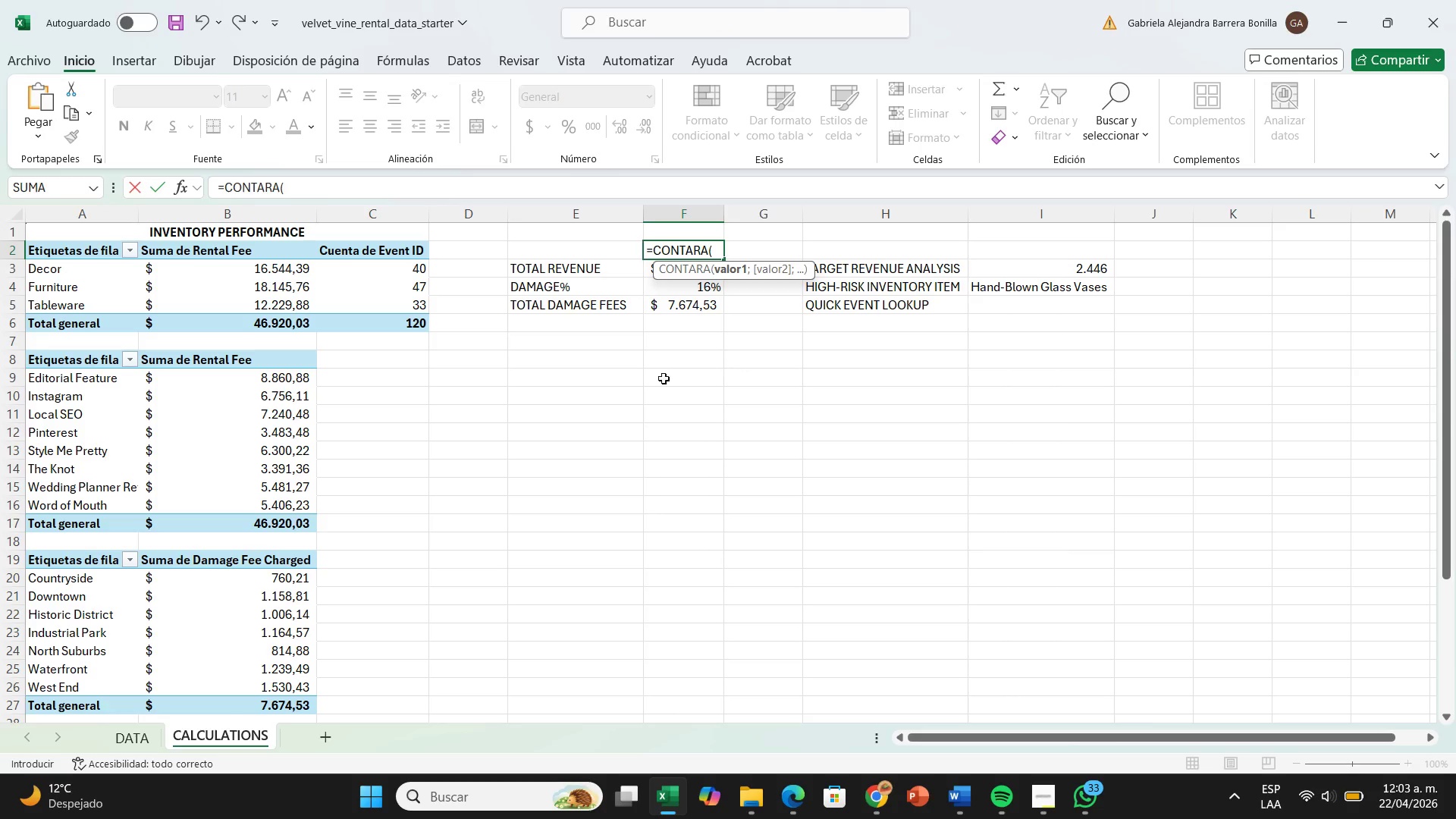 
wait(5.11)
 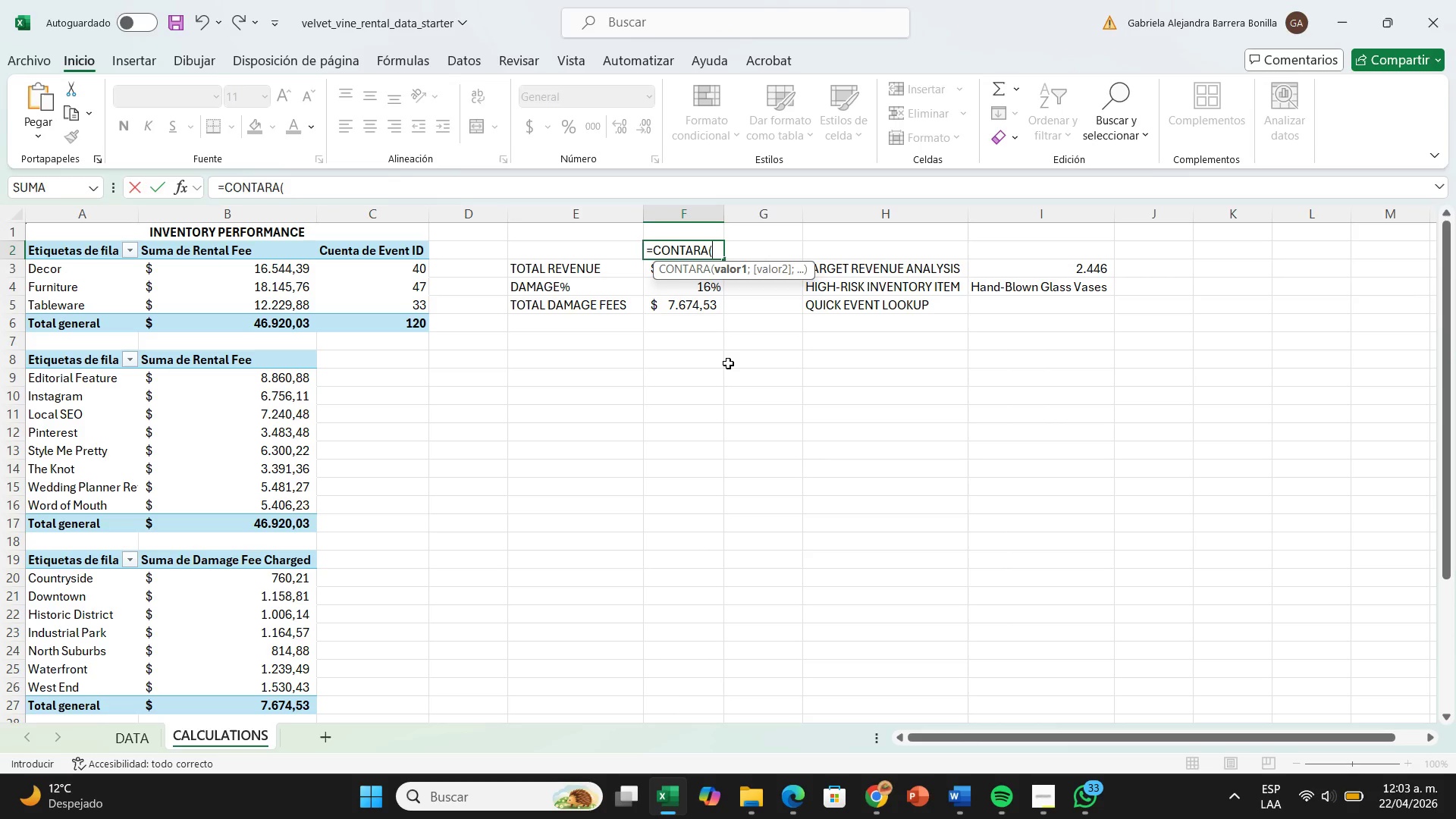 
left_click([127, 739])
 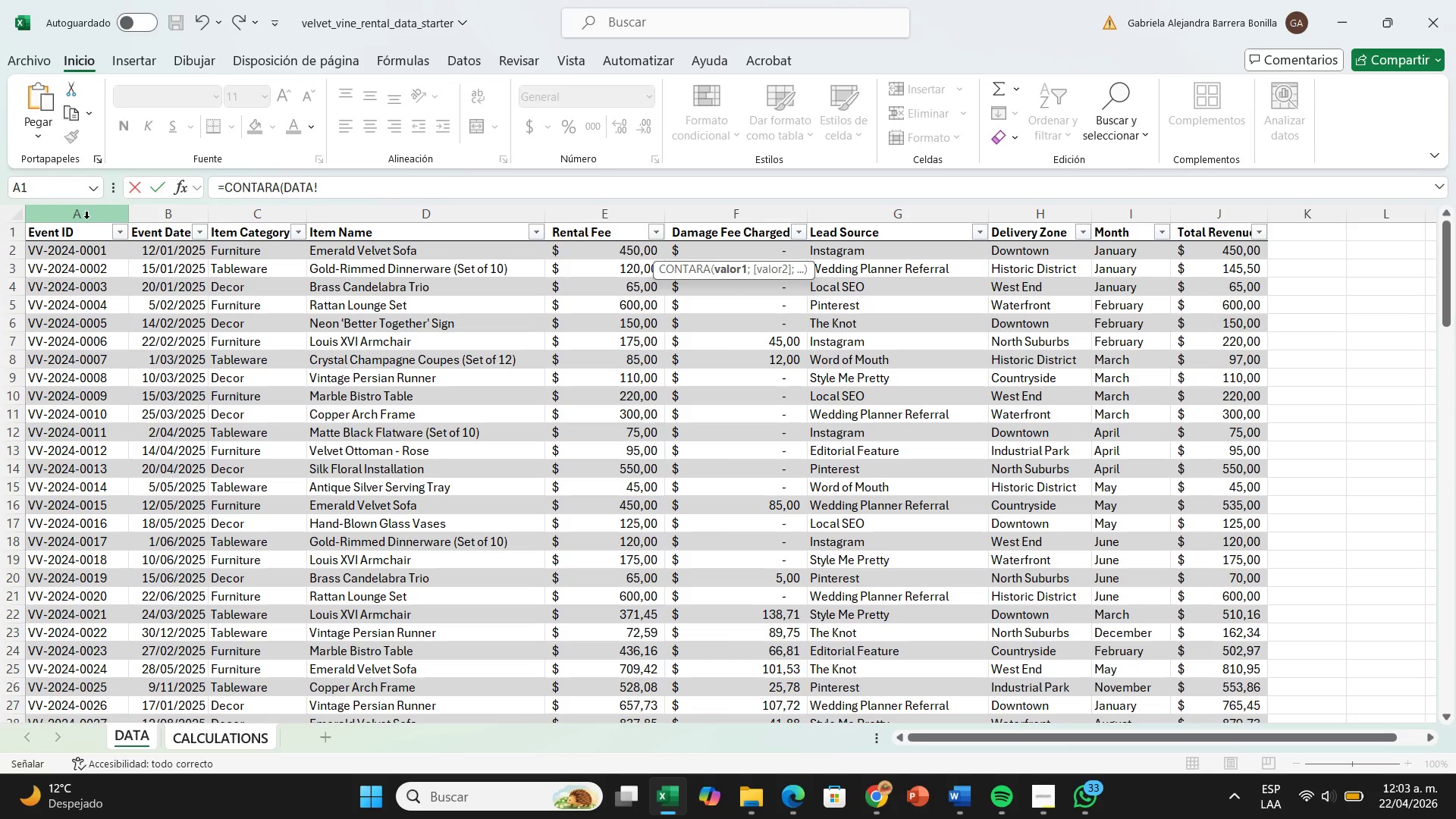 
left_click([86, 218])
 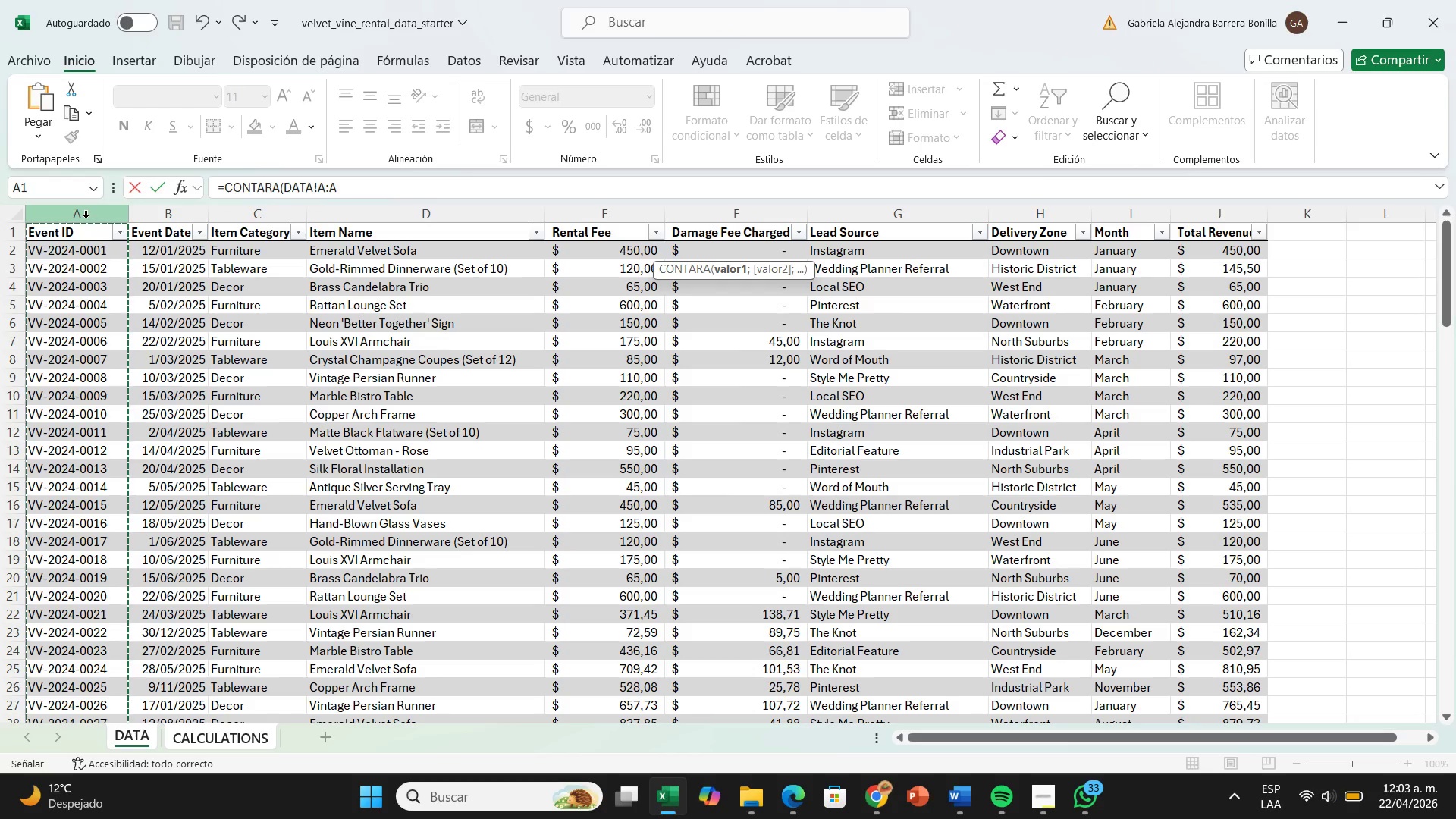 
key(Shift+9)
 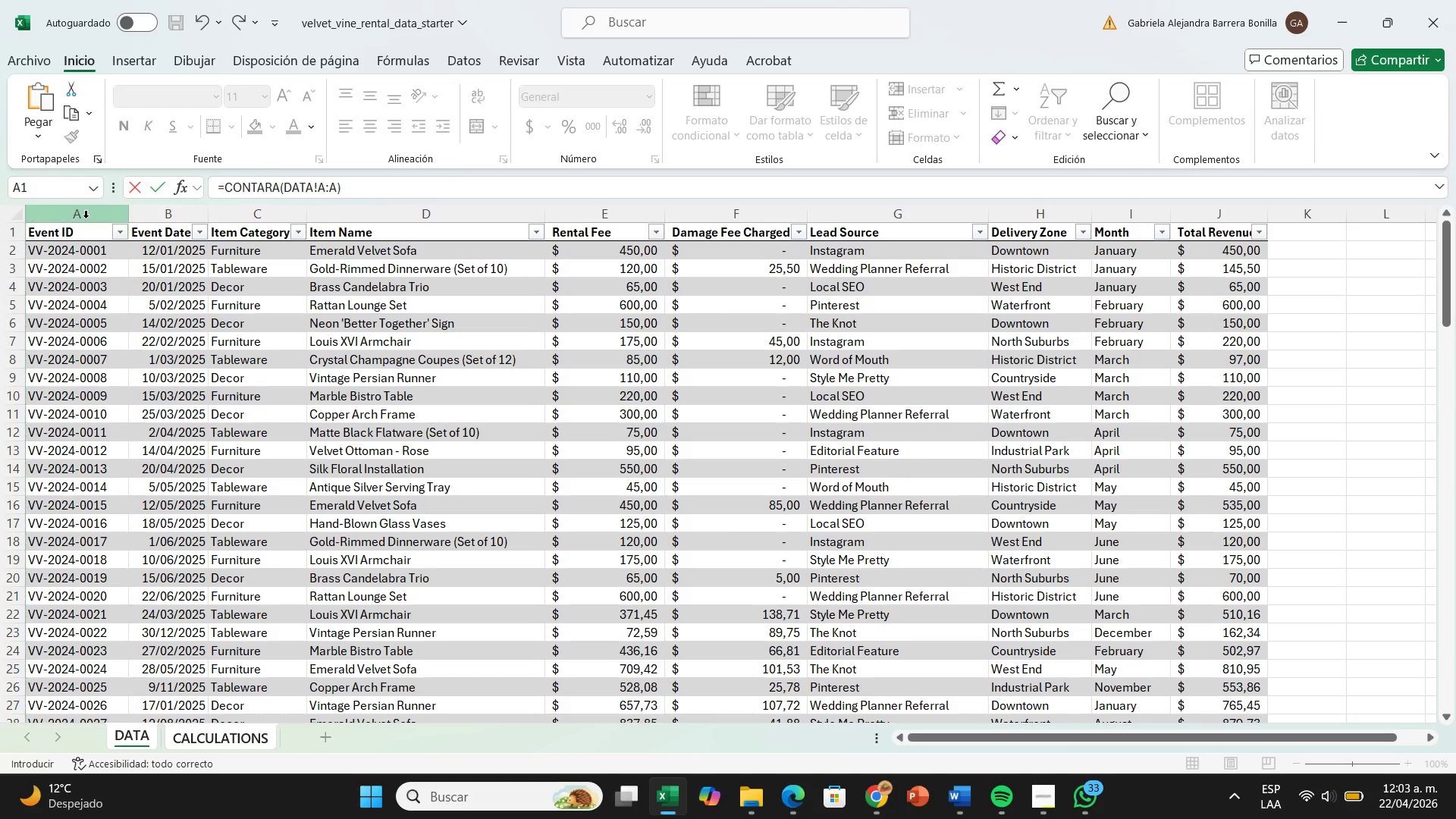 
key(Enter)
 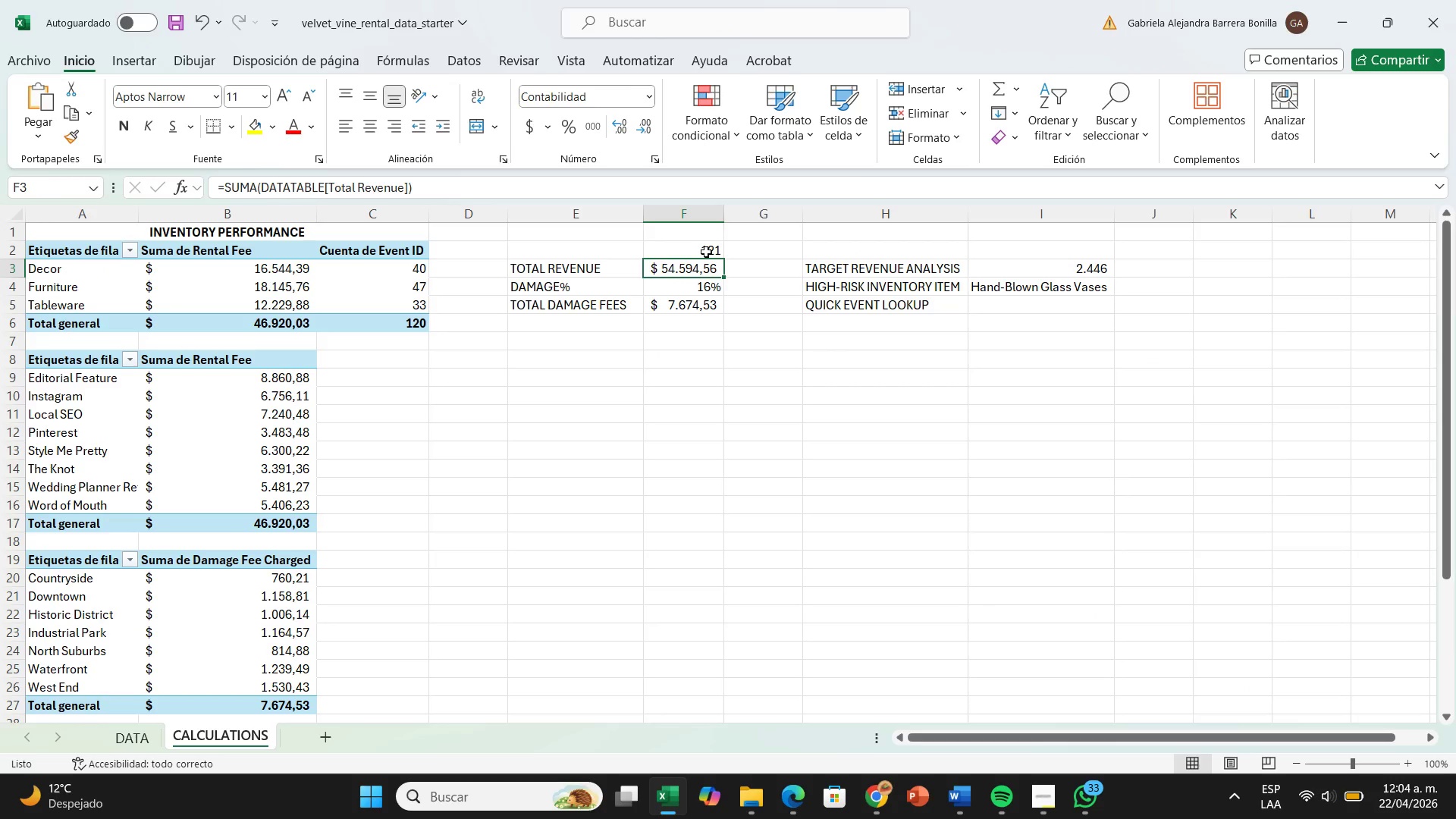 
wait(10.41)
 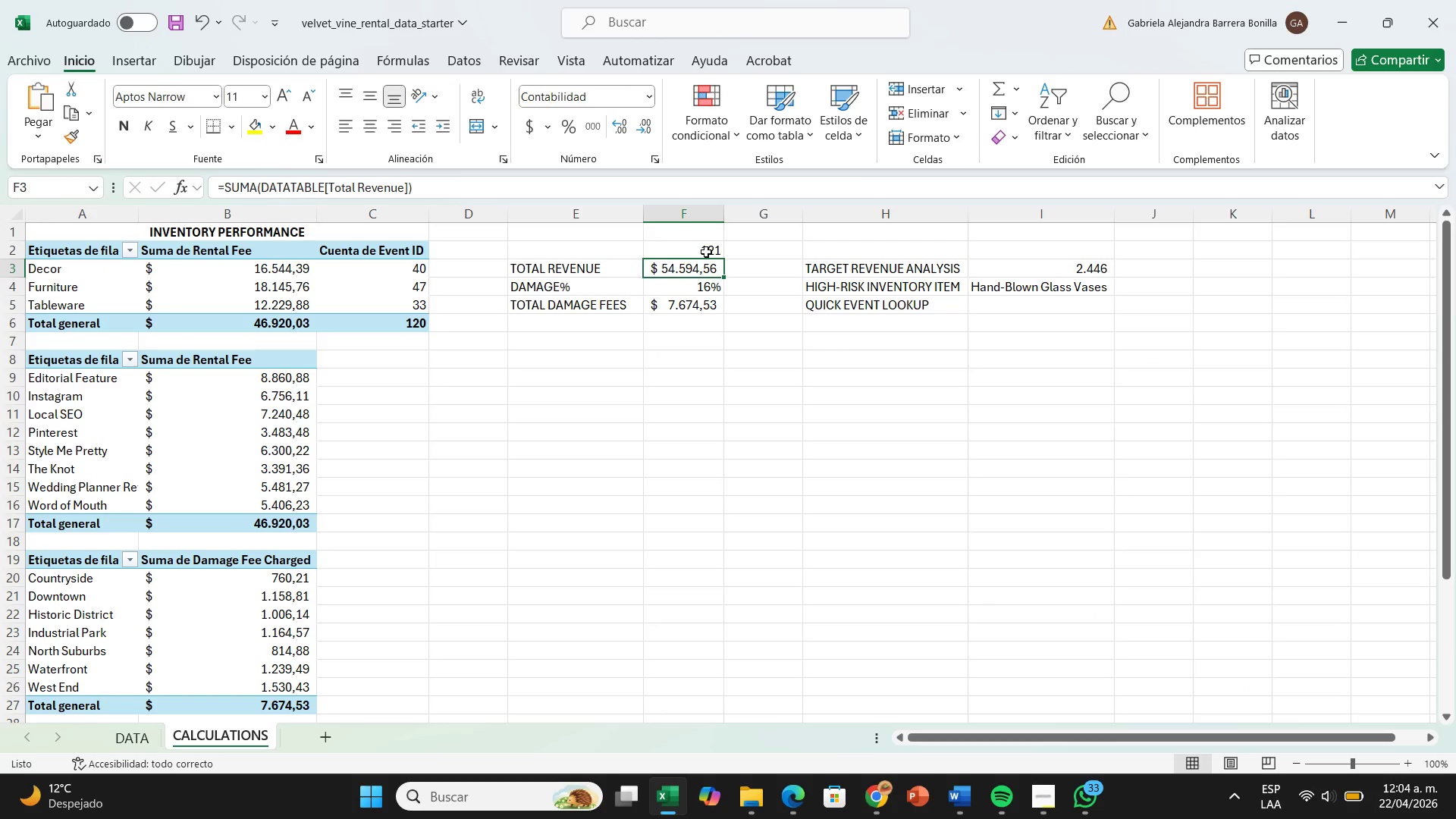 
left_click([711, 254])
 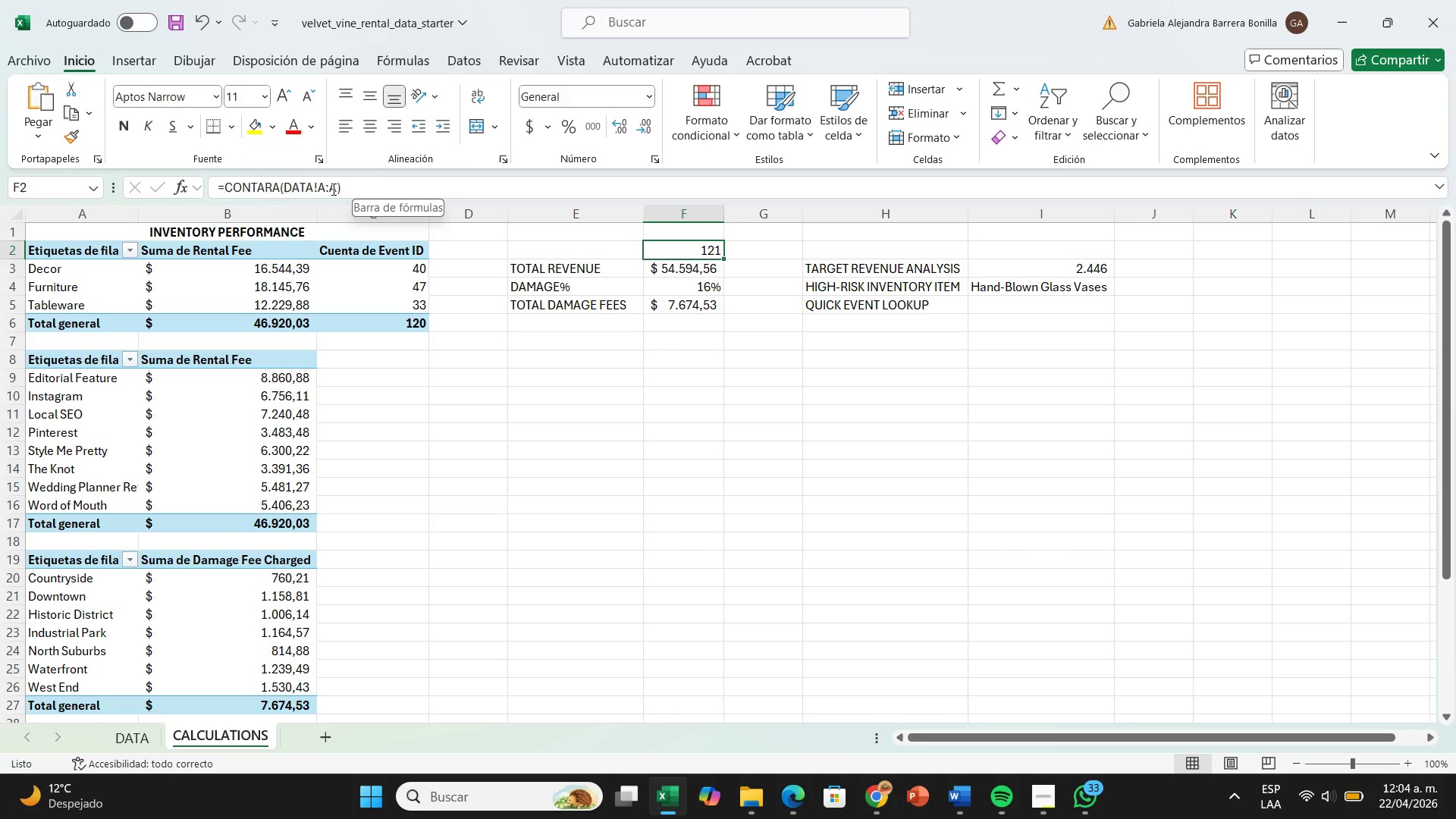 
left_click([336, 189])
 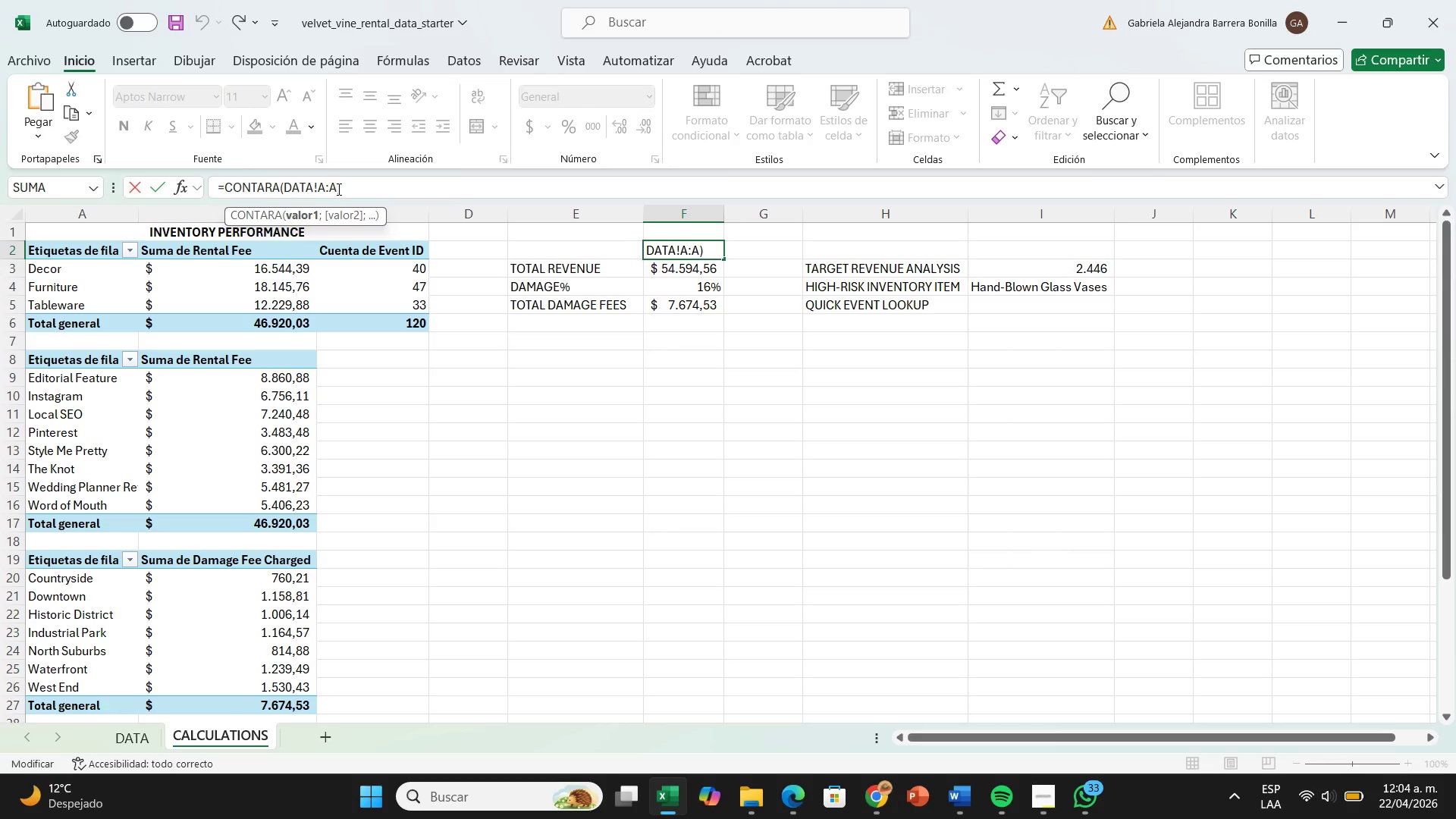 
key(Backspace)
 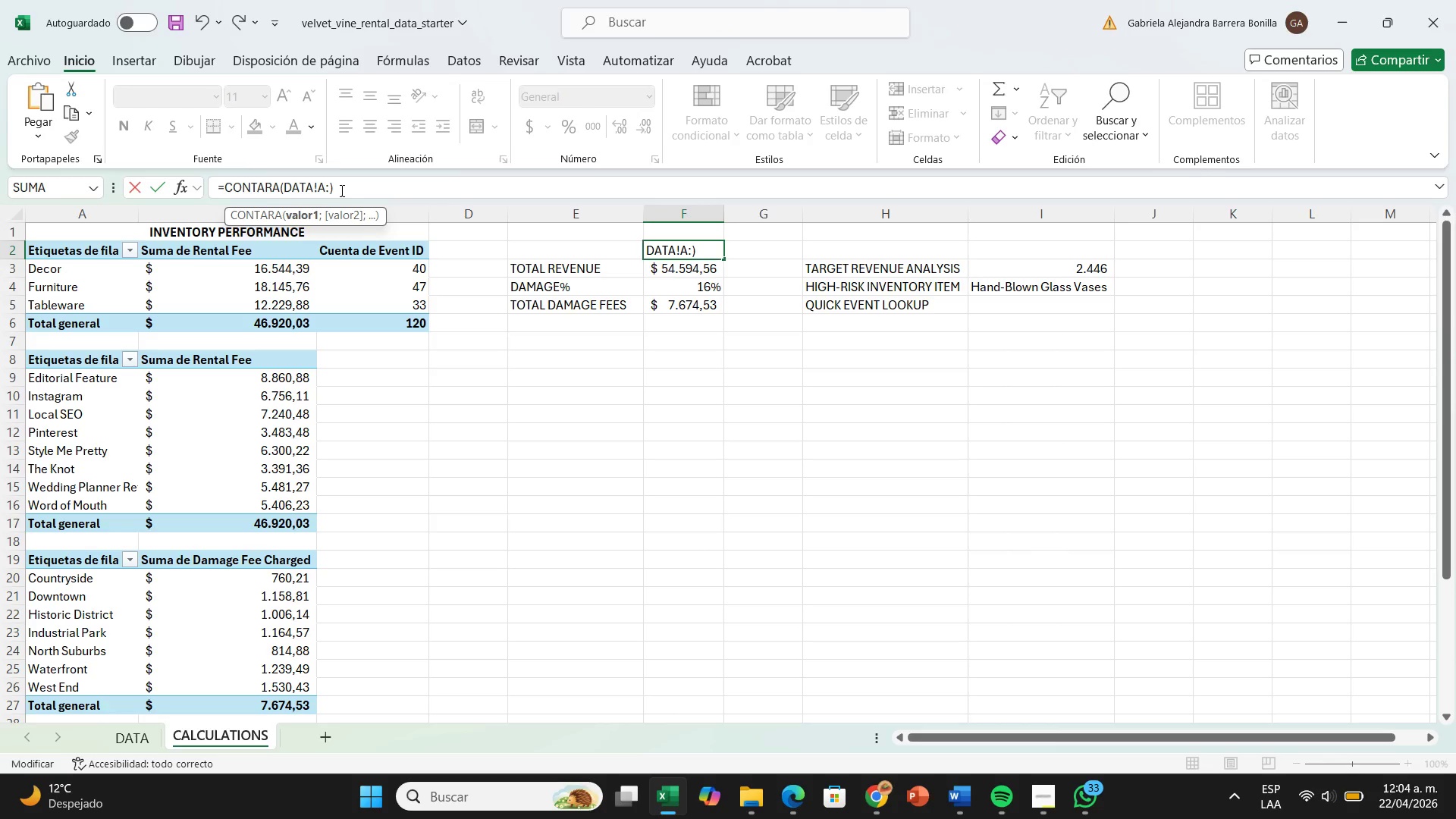 
key(Backspace)
 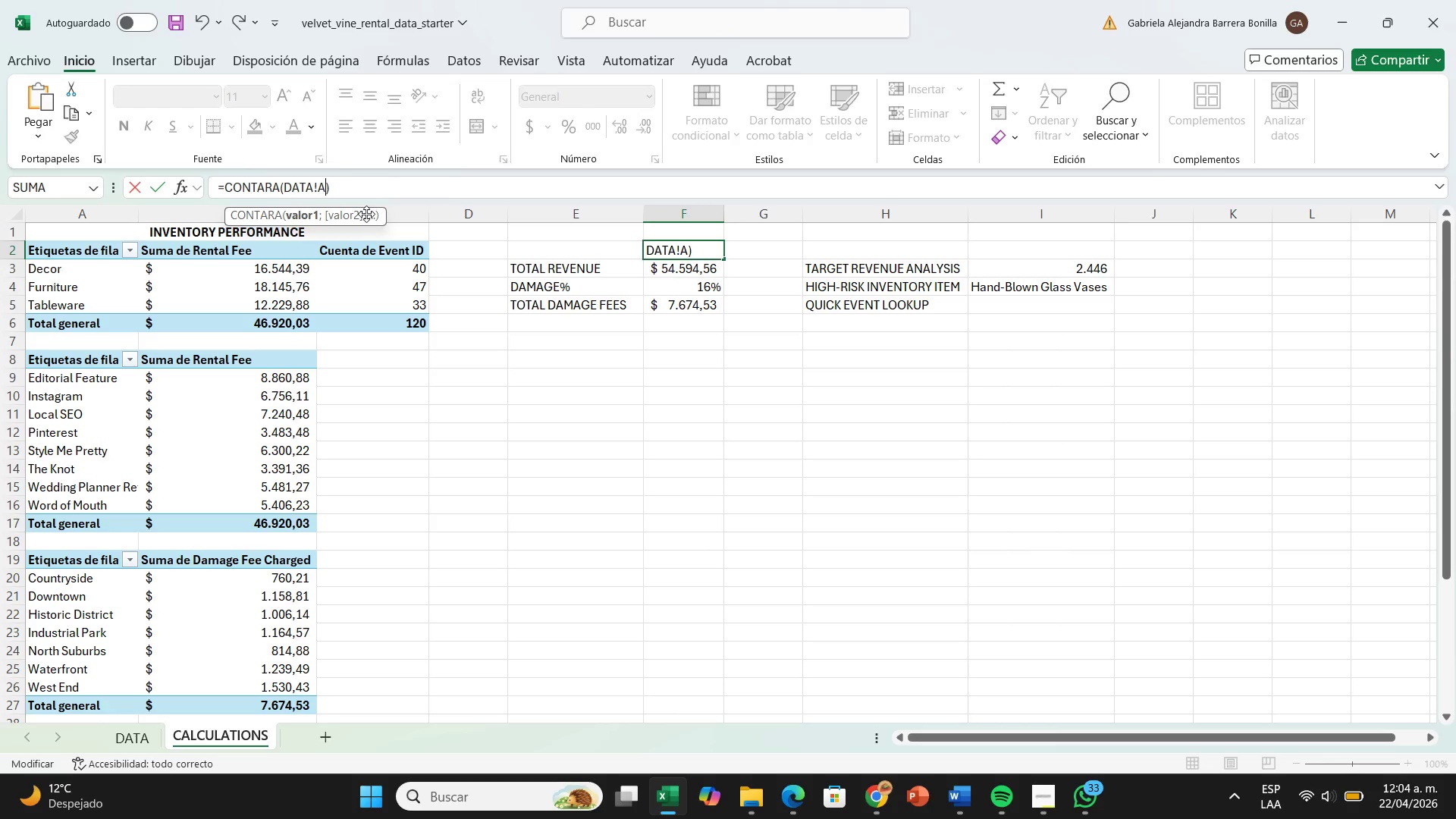 
key(Backspace)
 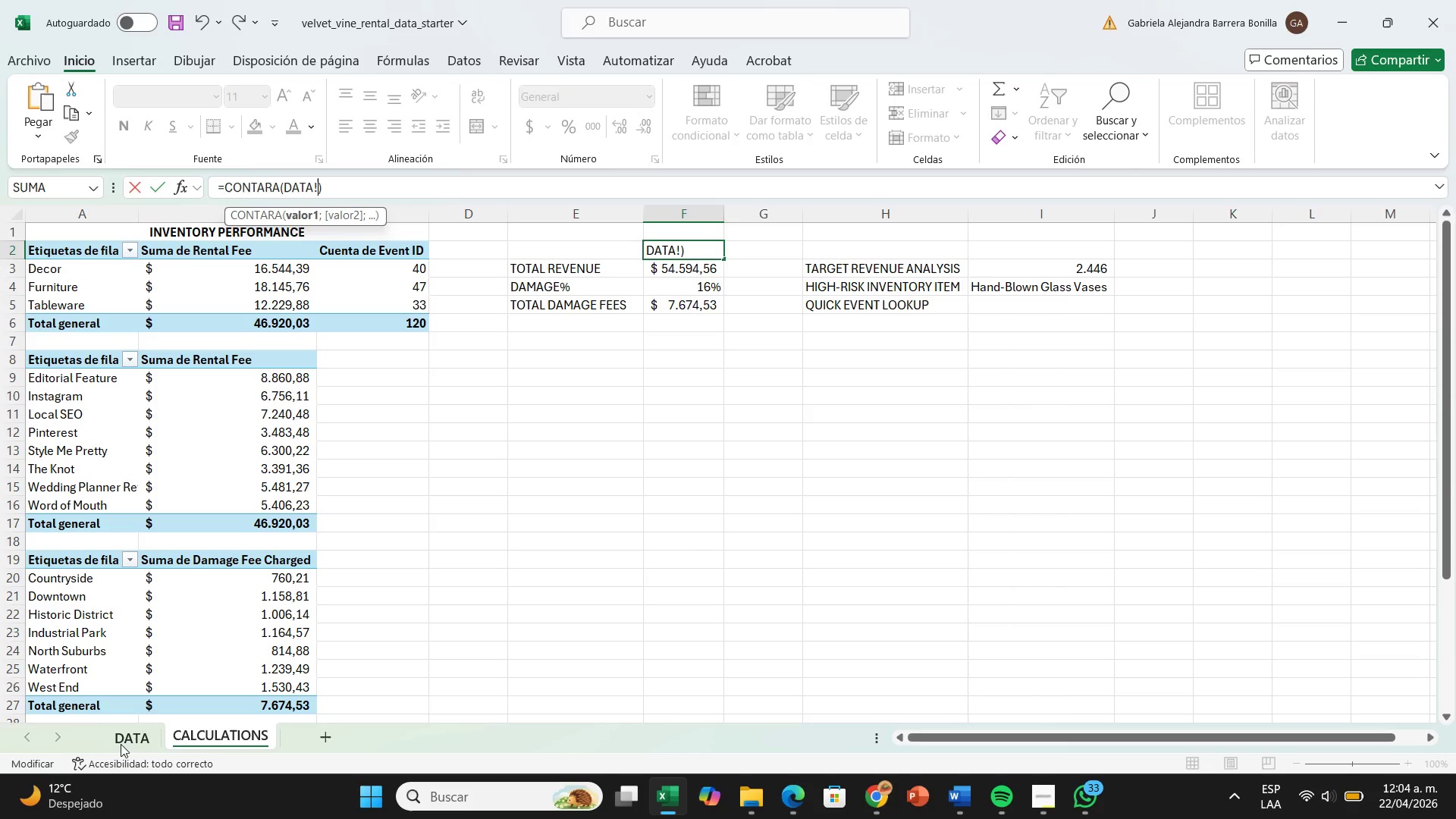 
left_click([122, 742])
 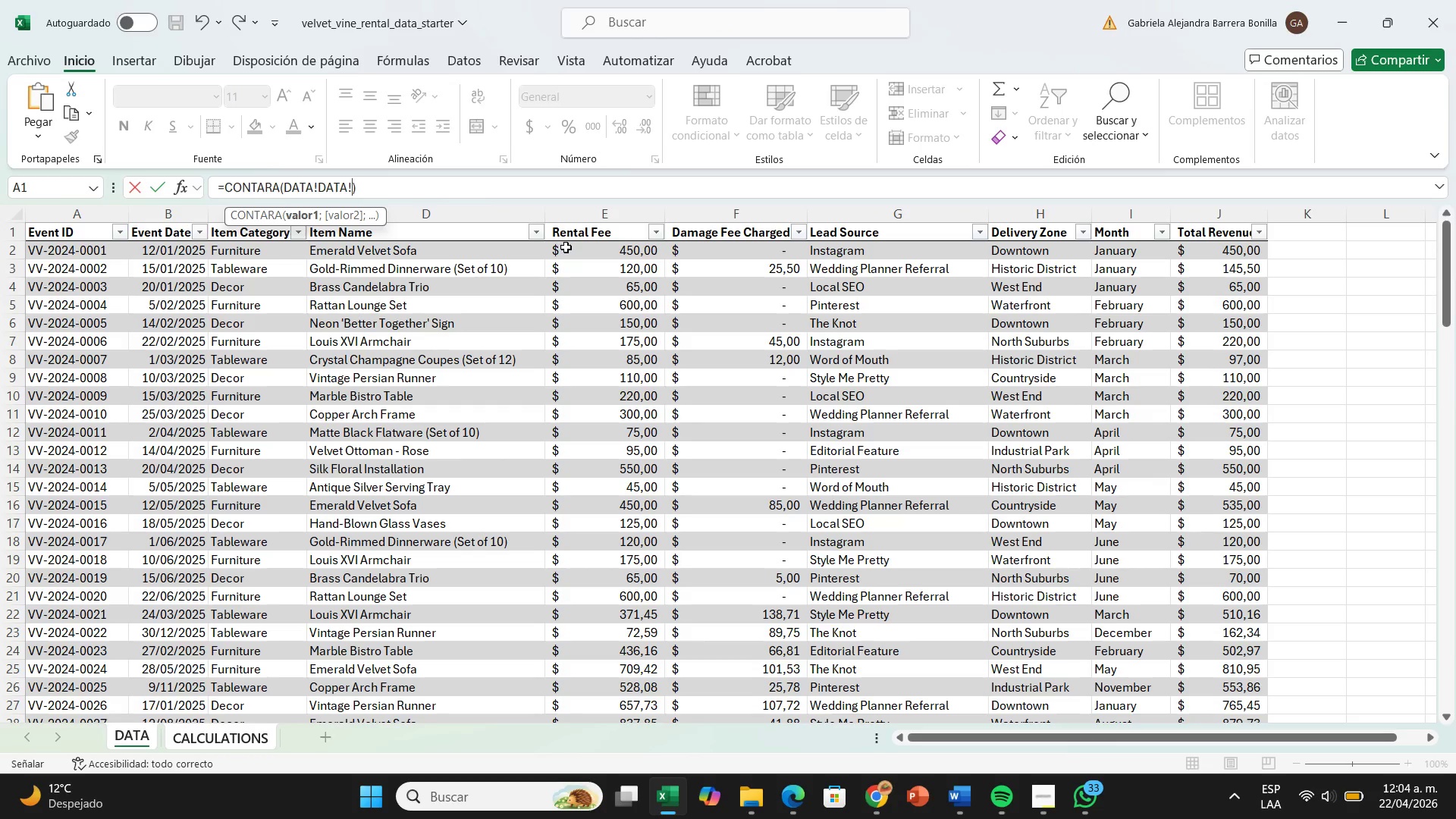 
key(Backspace)
 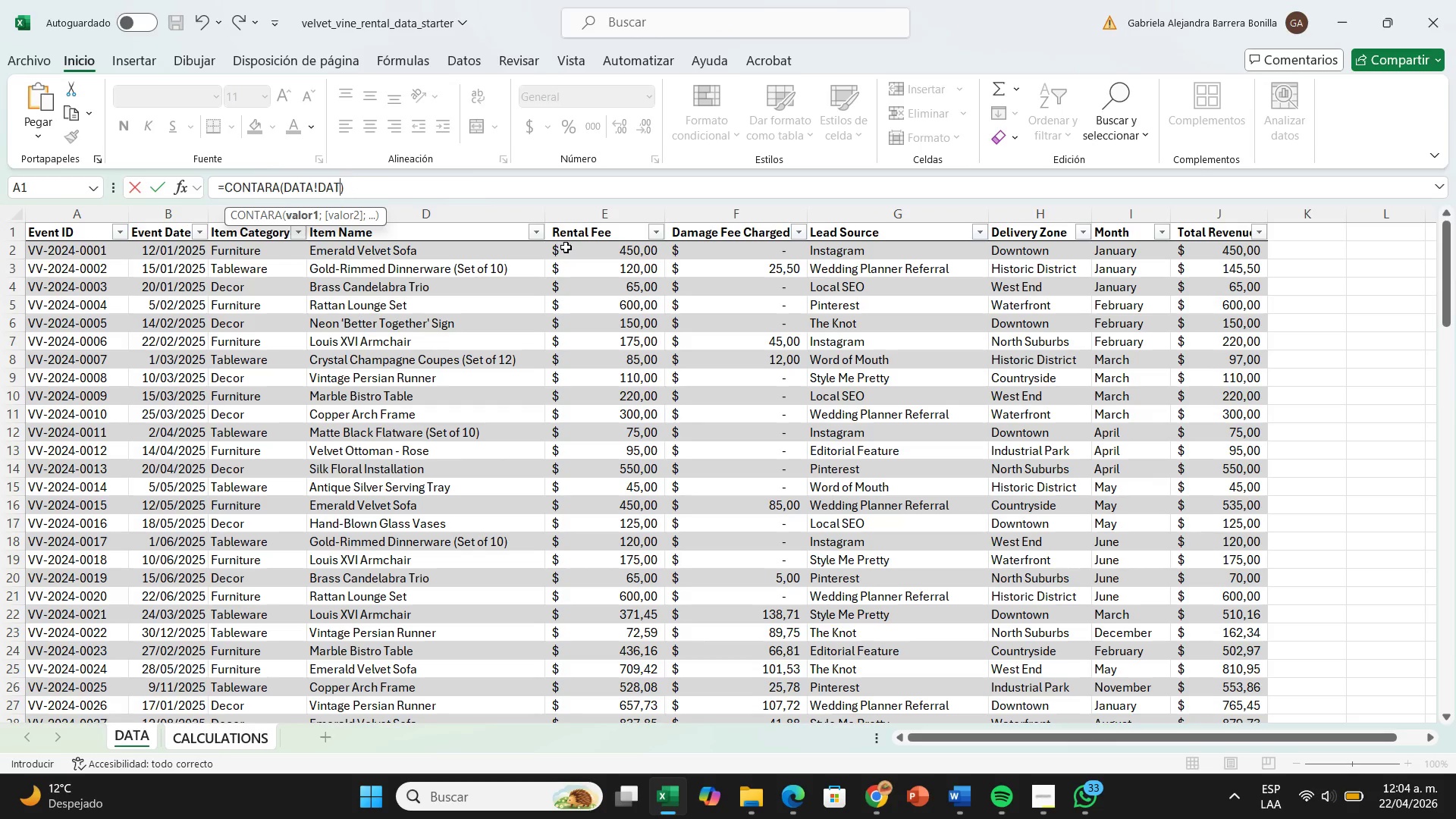 
key(Backspace)
 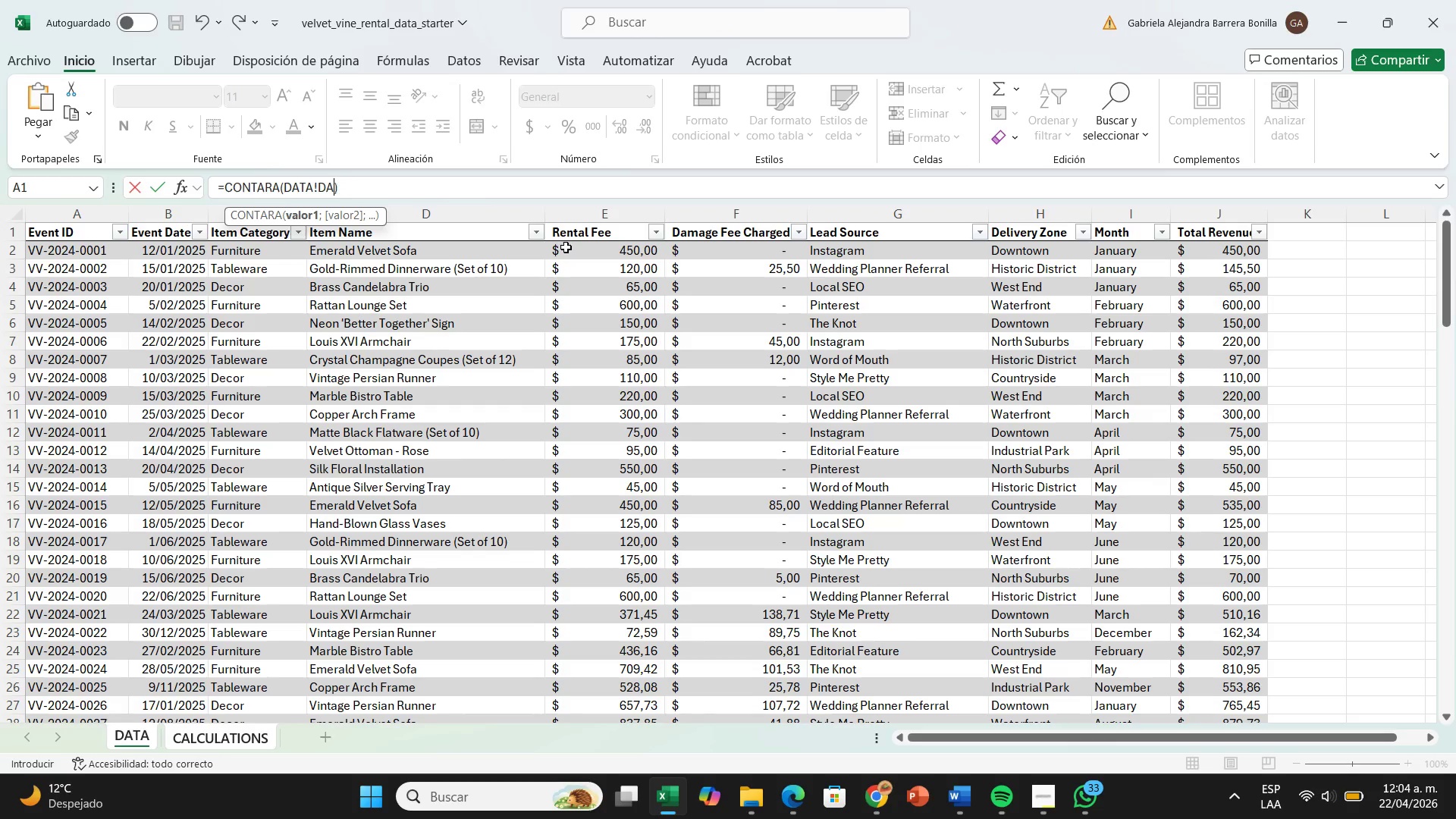 
key(Backspace)
 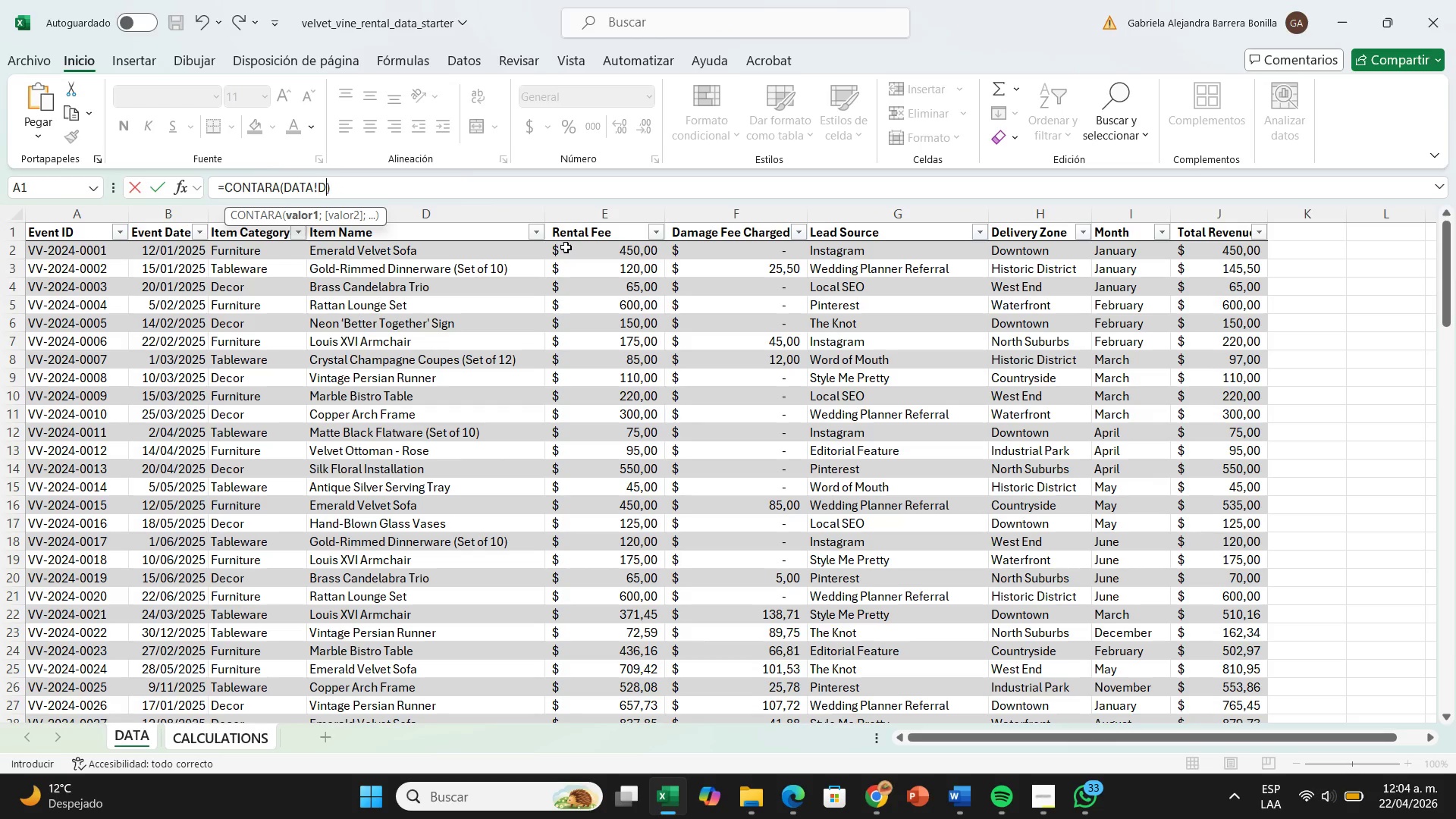 
key(Backspace)
 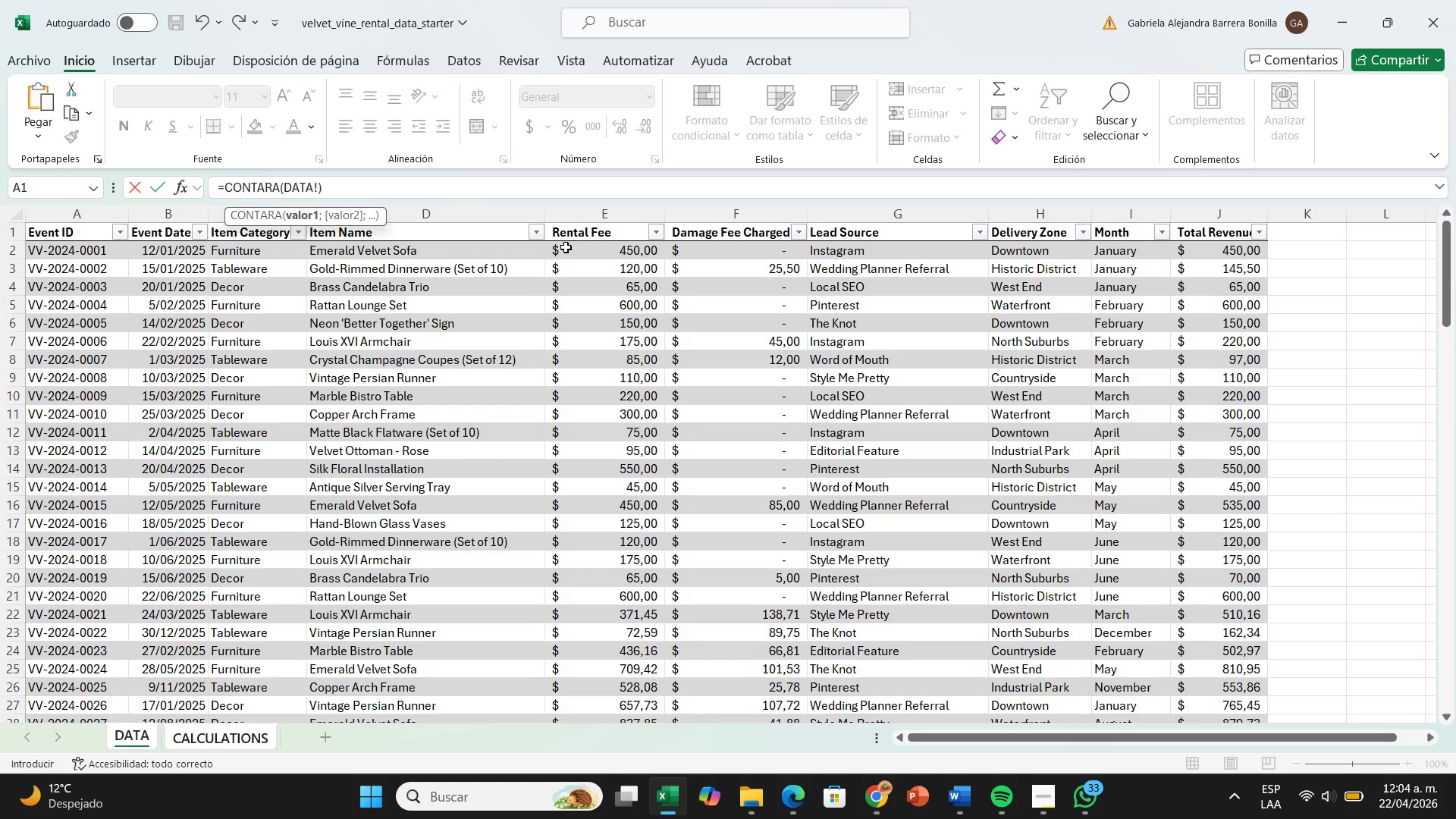 
key(Backspace)
 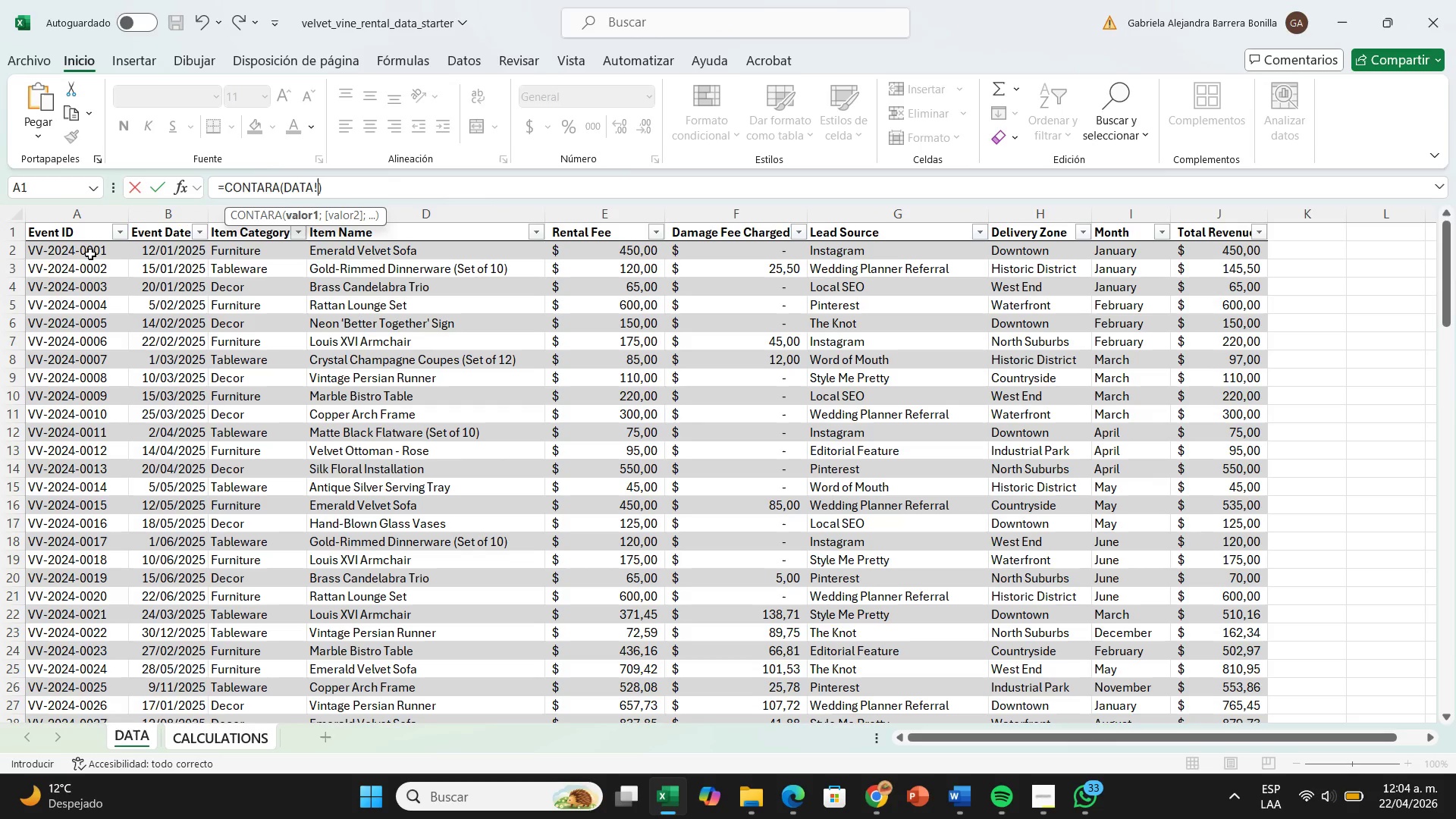 
left_click_drag(start_coordinate=[90, 254], to_coordinate=[97, 667])
 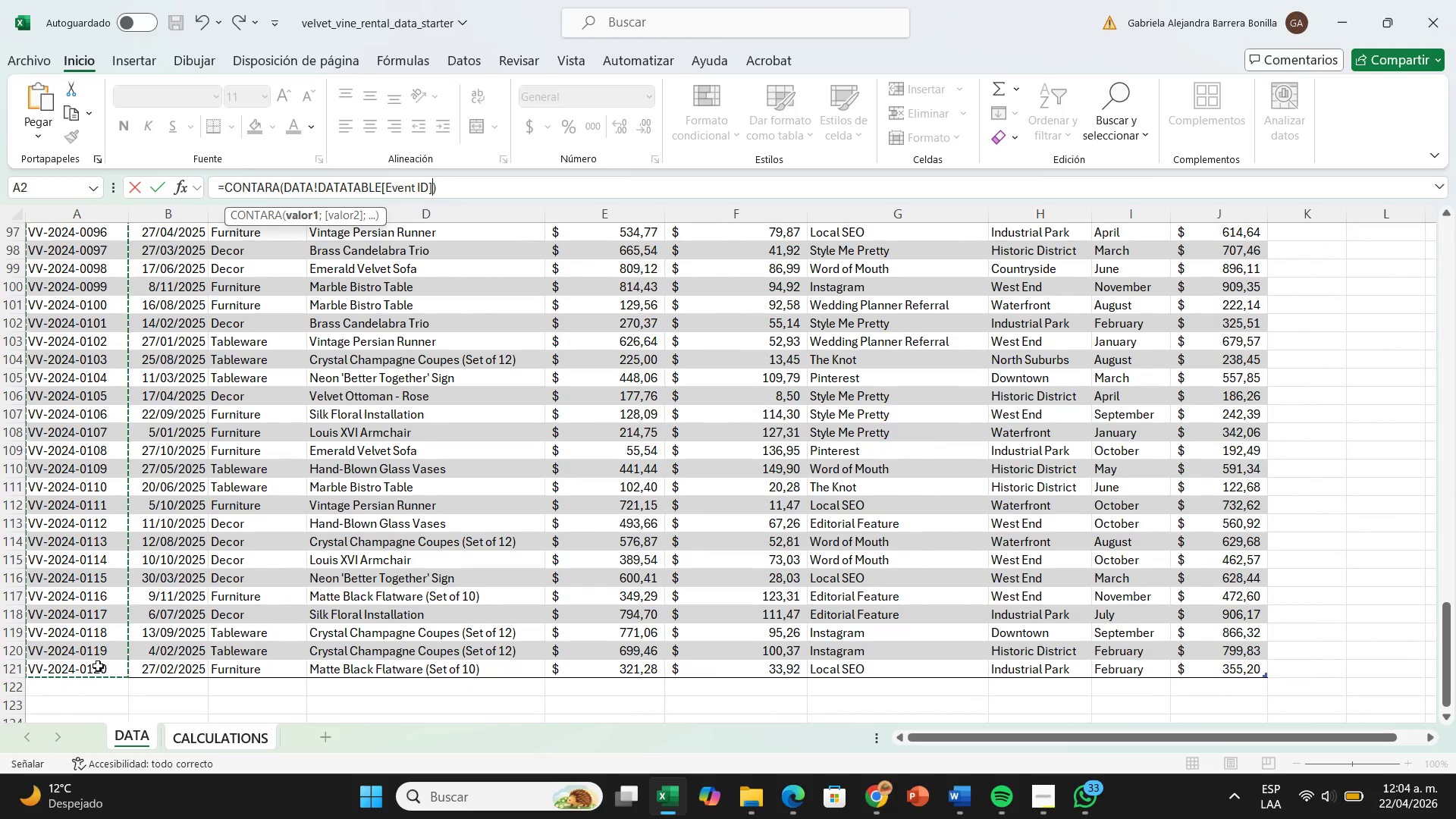 
key(Enter)
 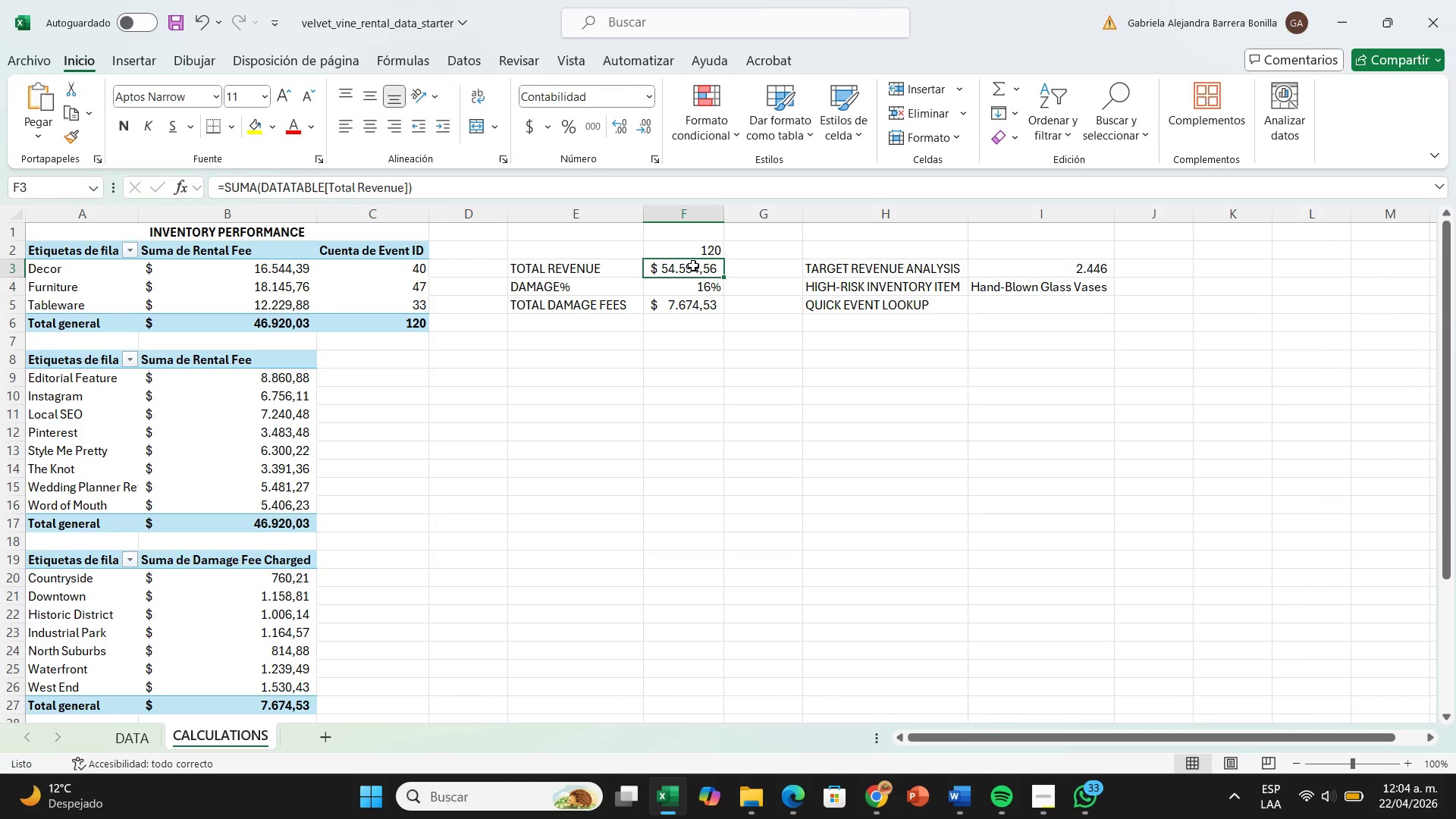 
left_click([699, 290])
 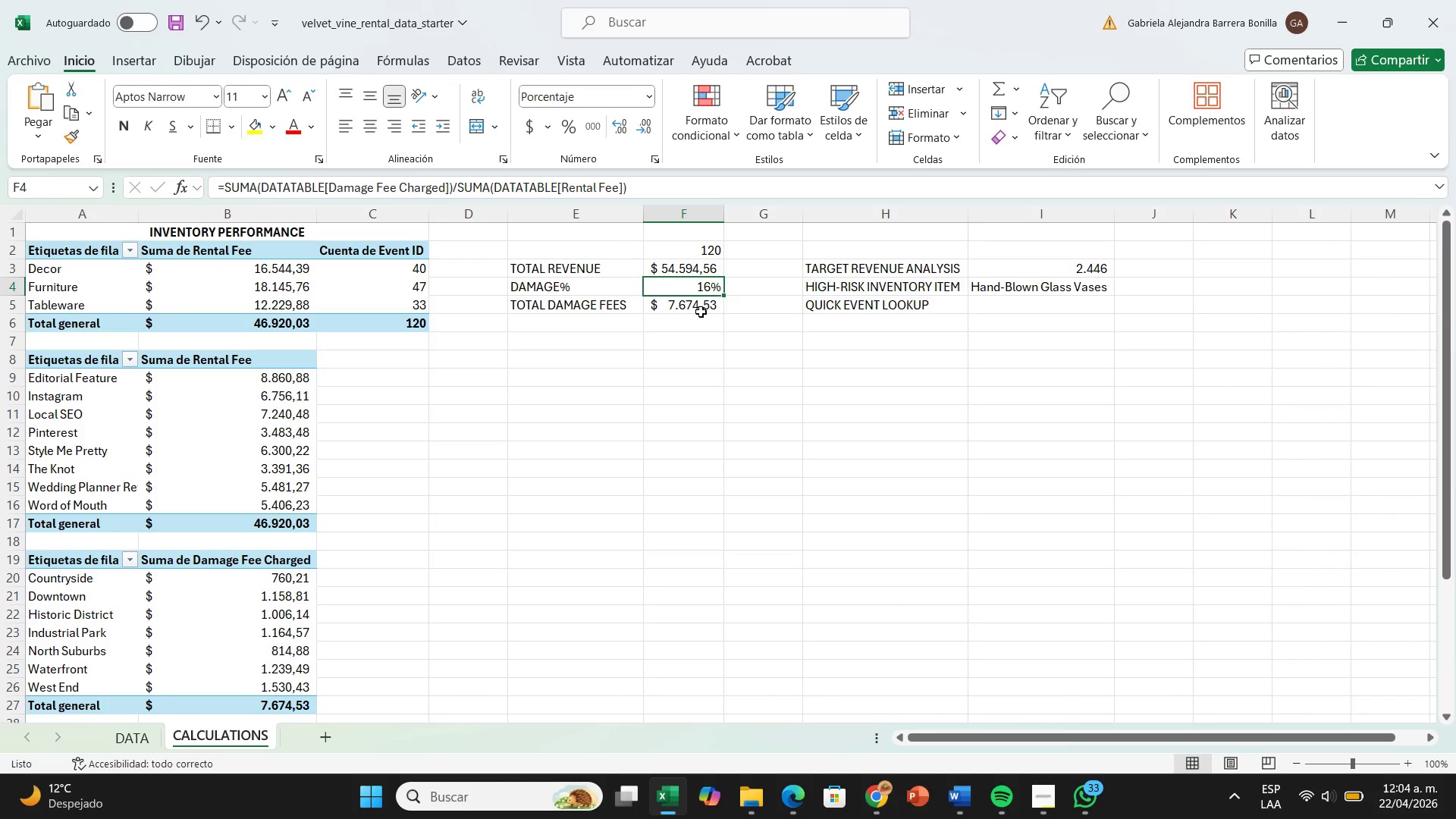 
left_click([701, 312])
 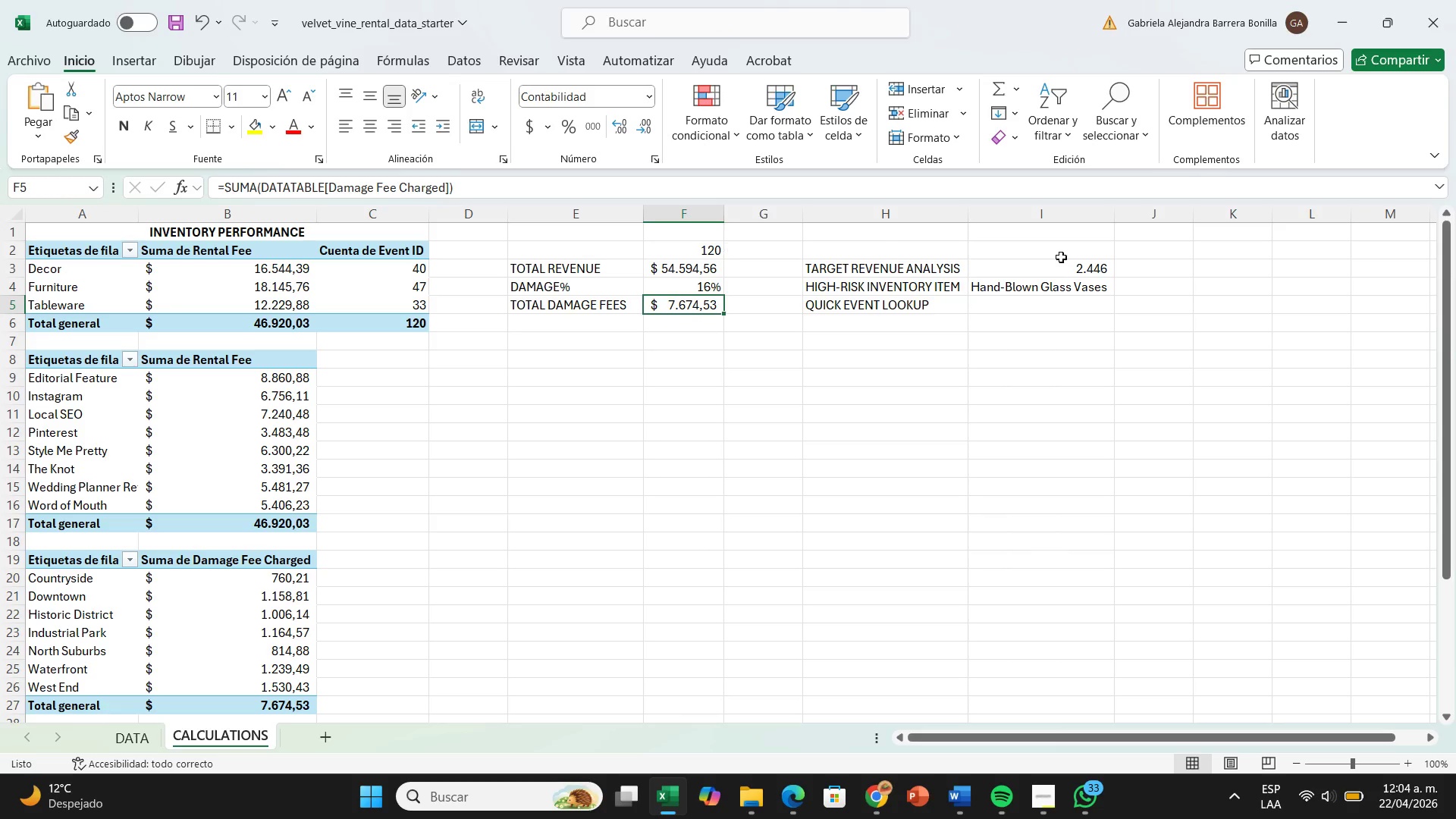 
left_click([1075, 267])
 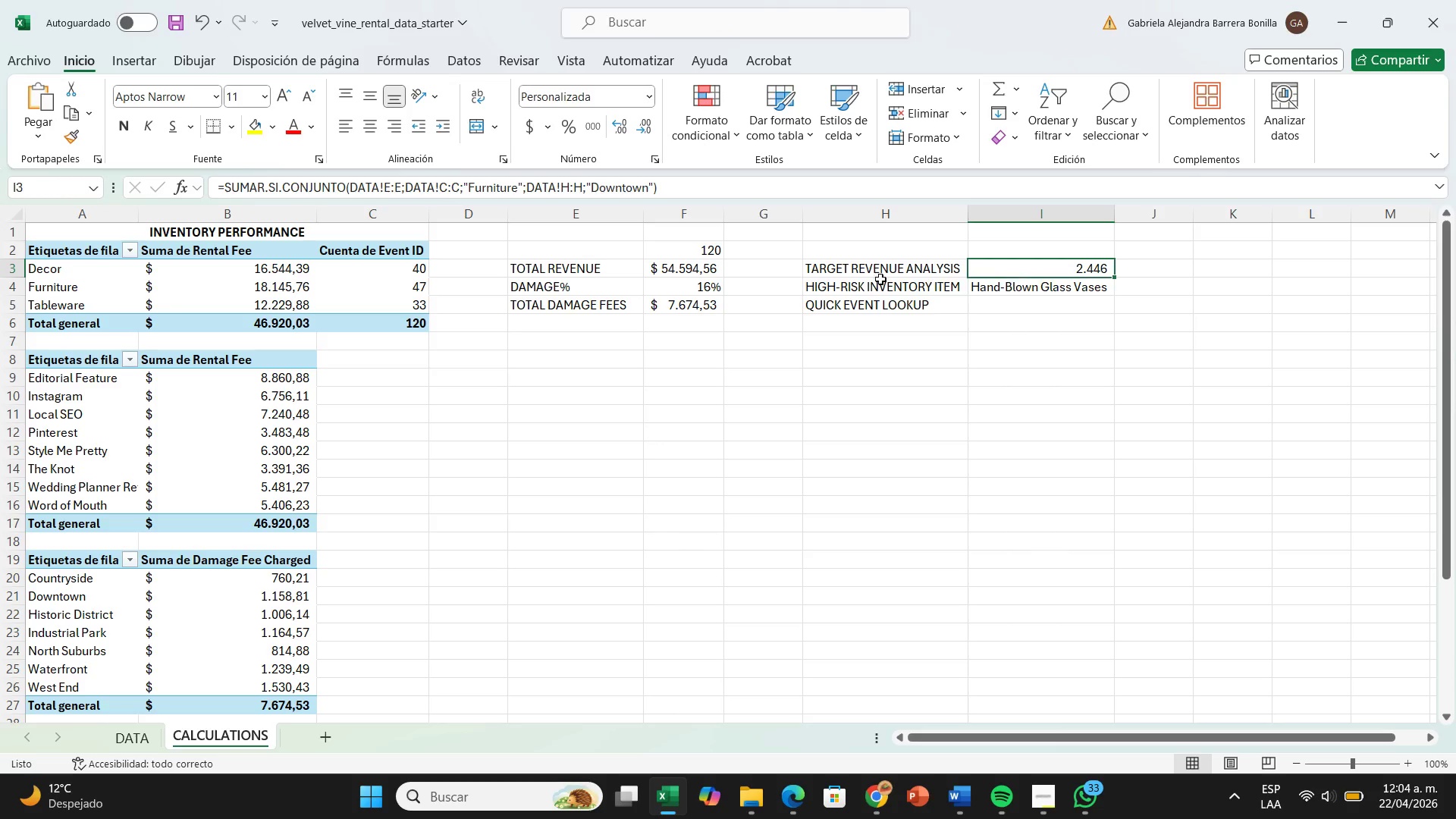 
left_click([712, 257])
 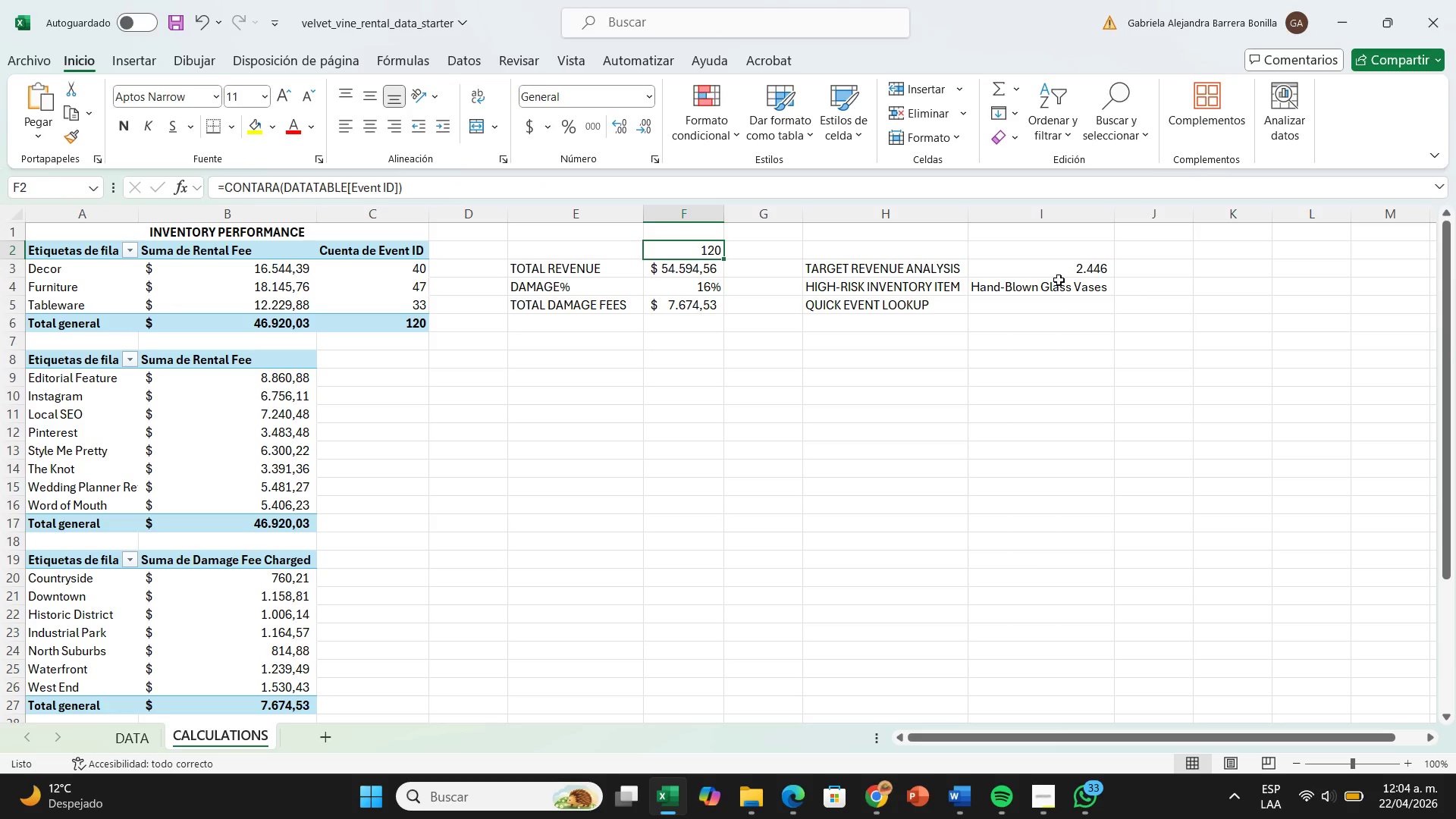 
left_click([1053, 276])
 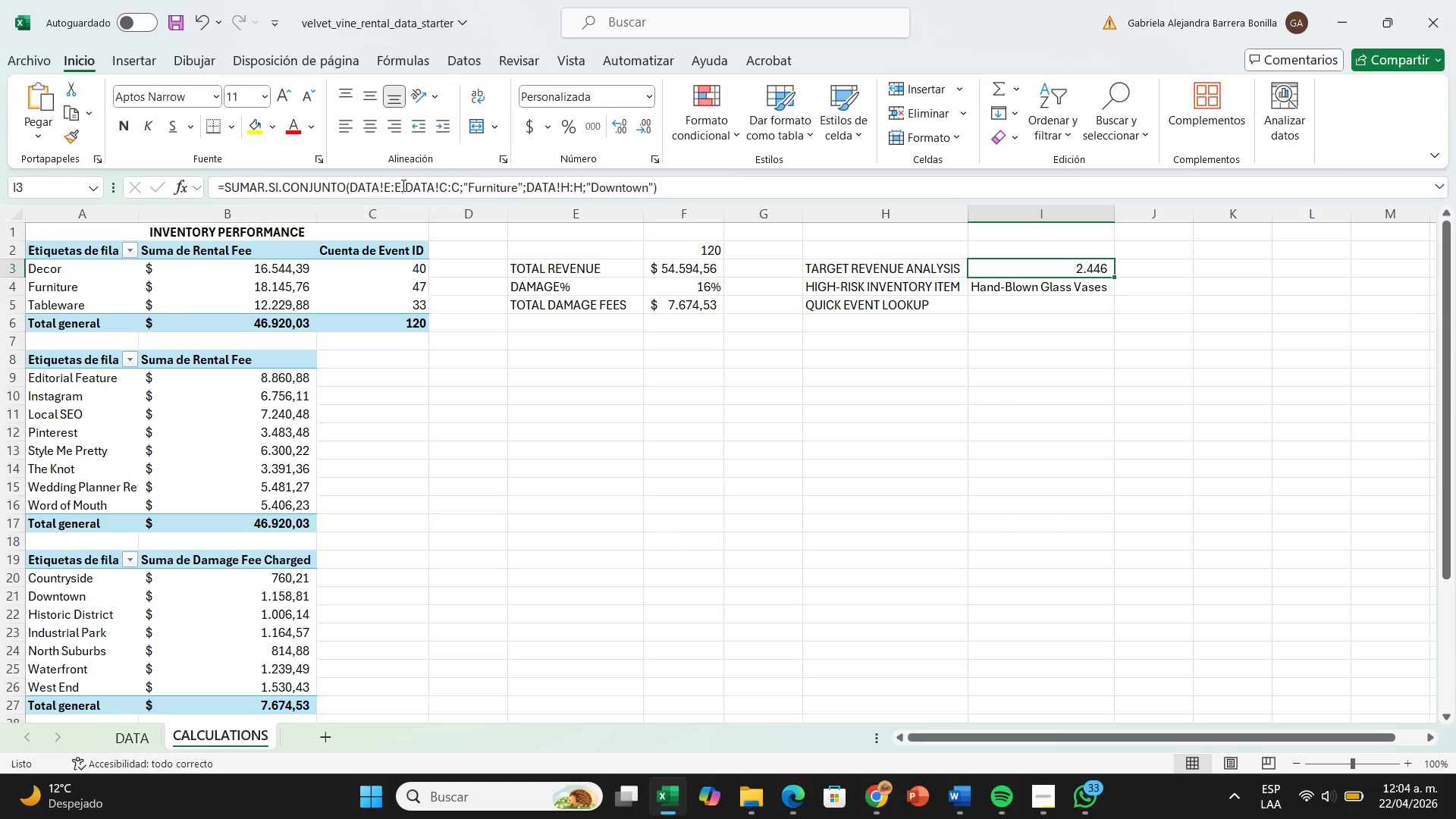 
left_click([402, 187])
 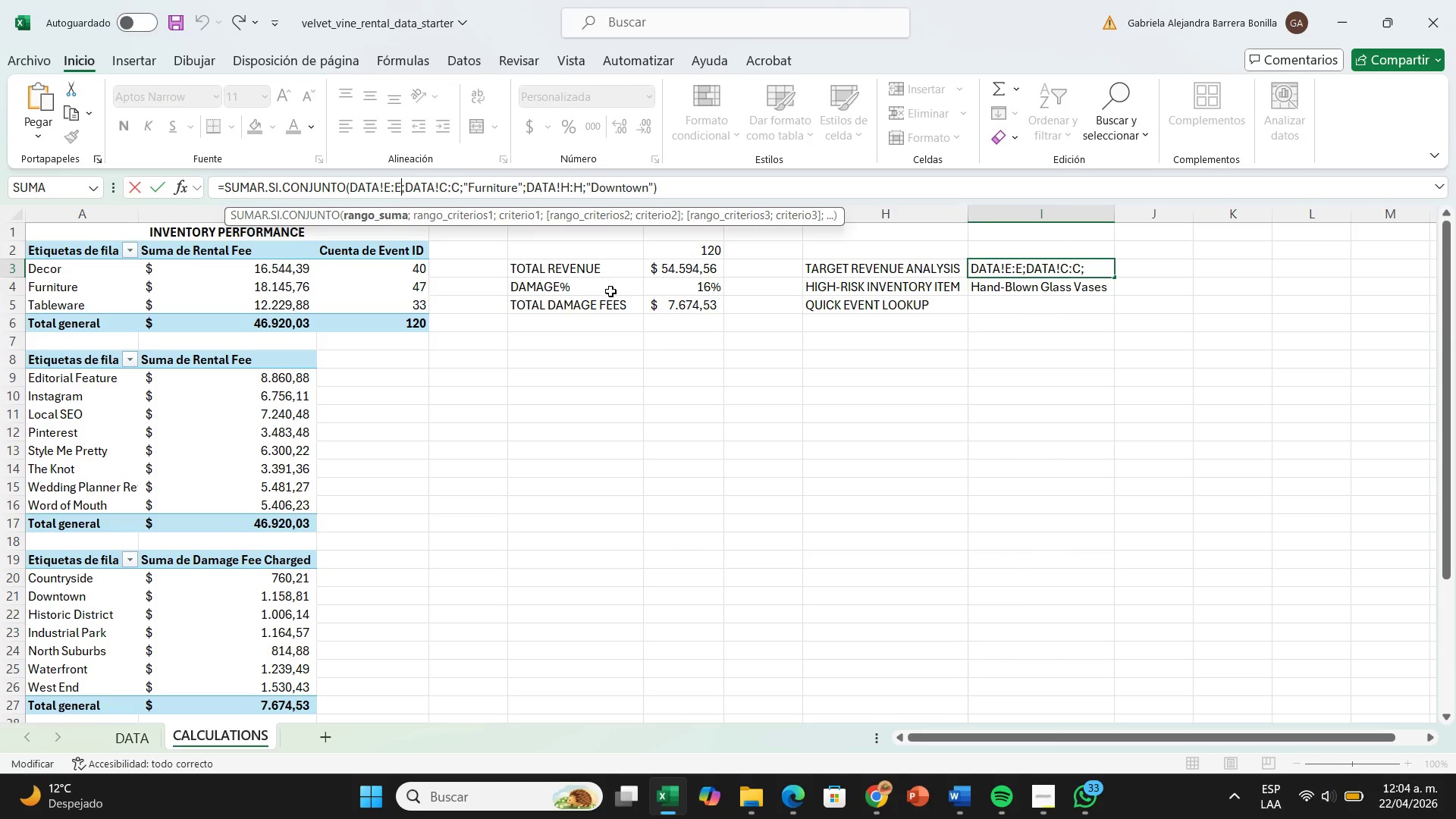 
key(Backspace)
 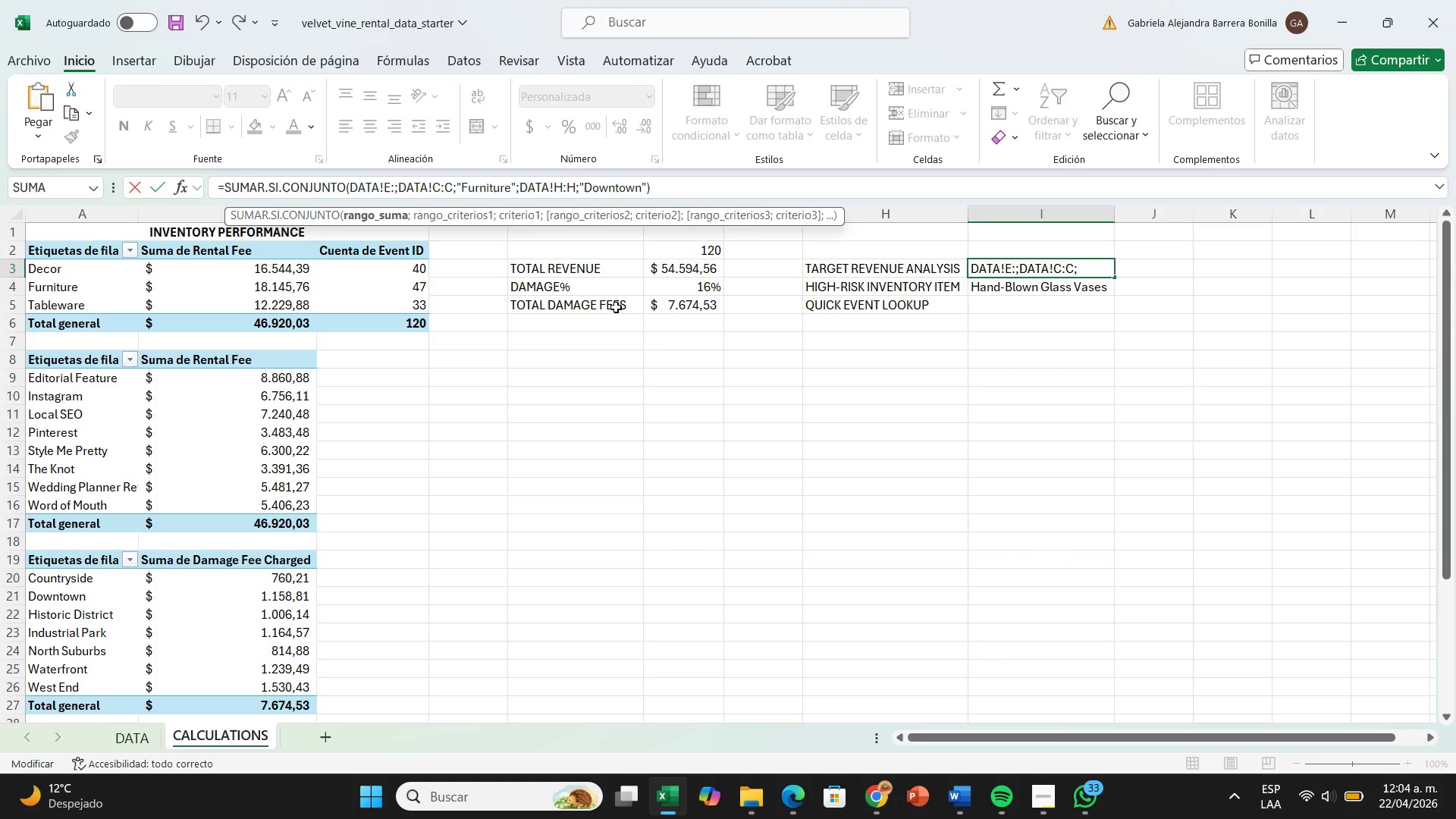 
key(Backspace)
 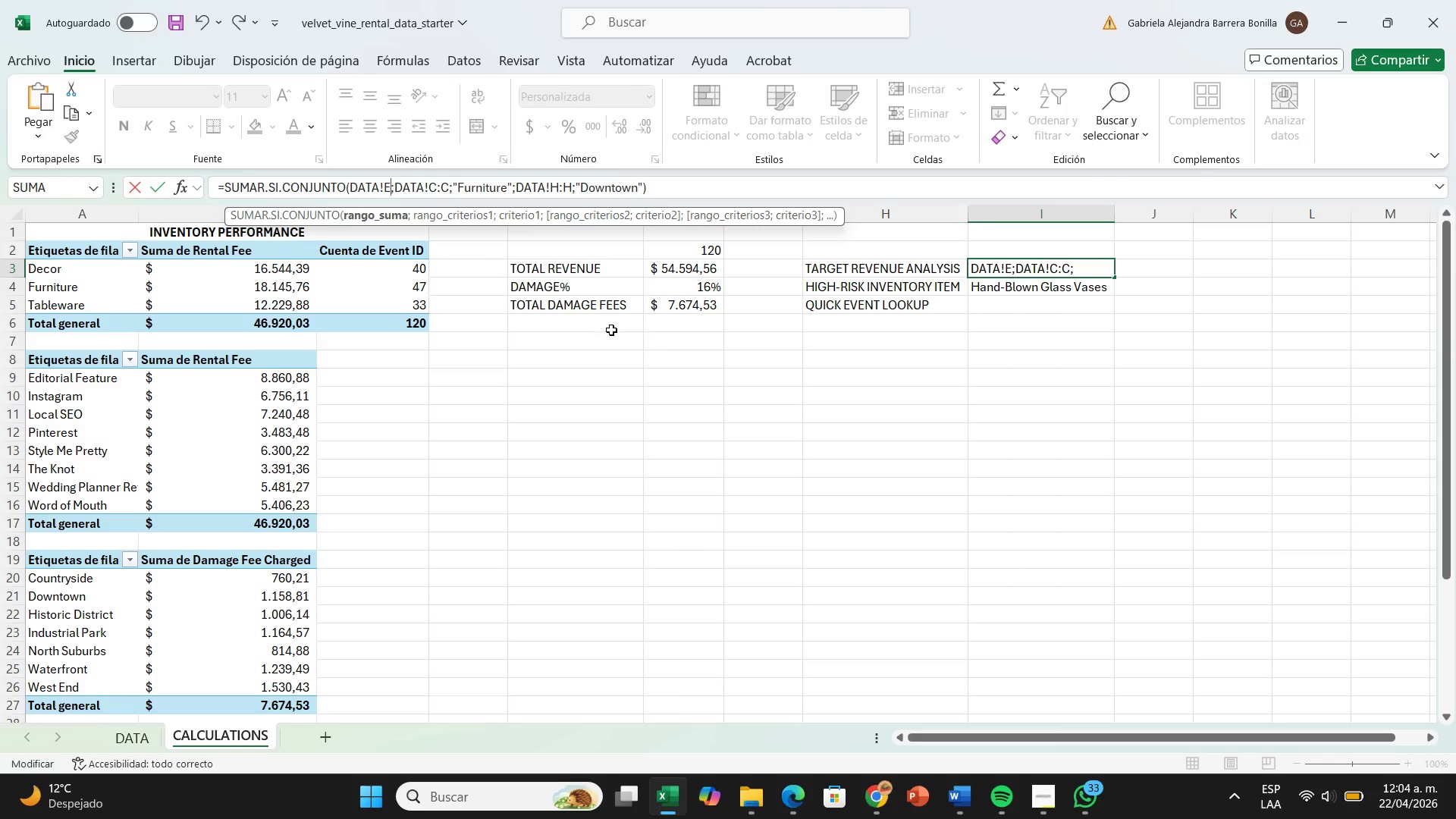 
key(Backspace)
 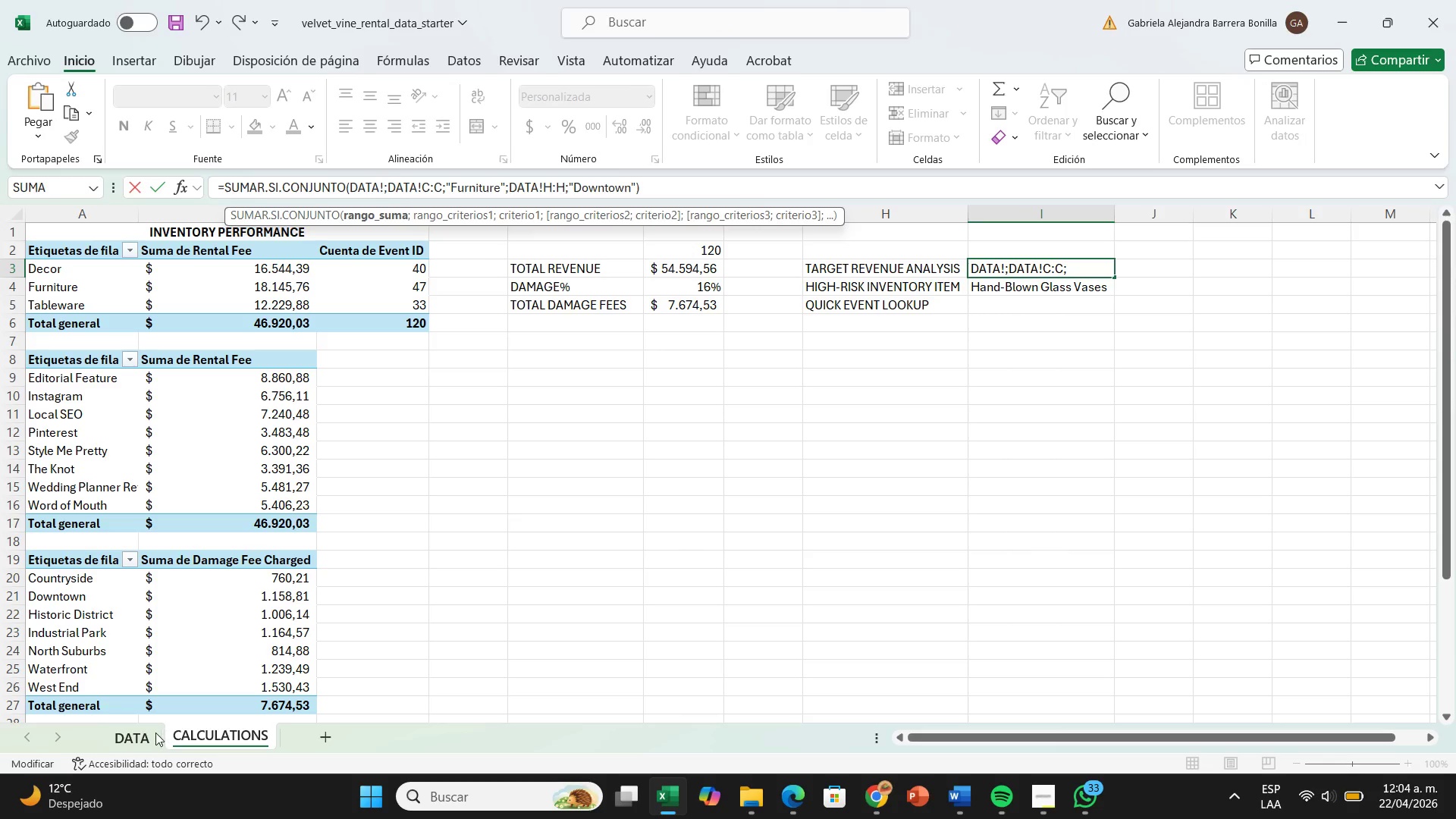 
left_click([155, 733])
 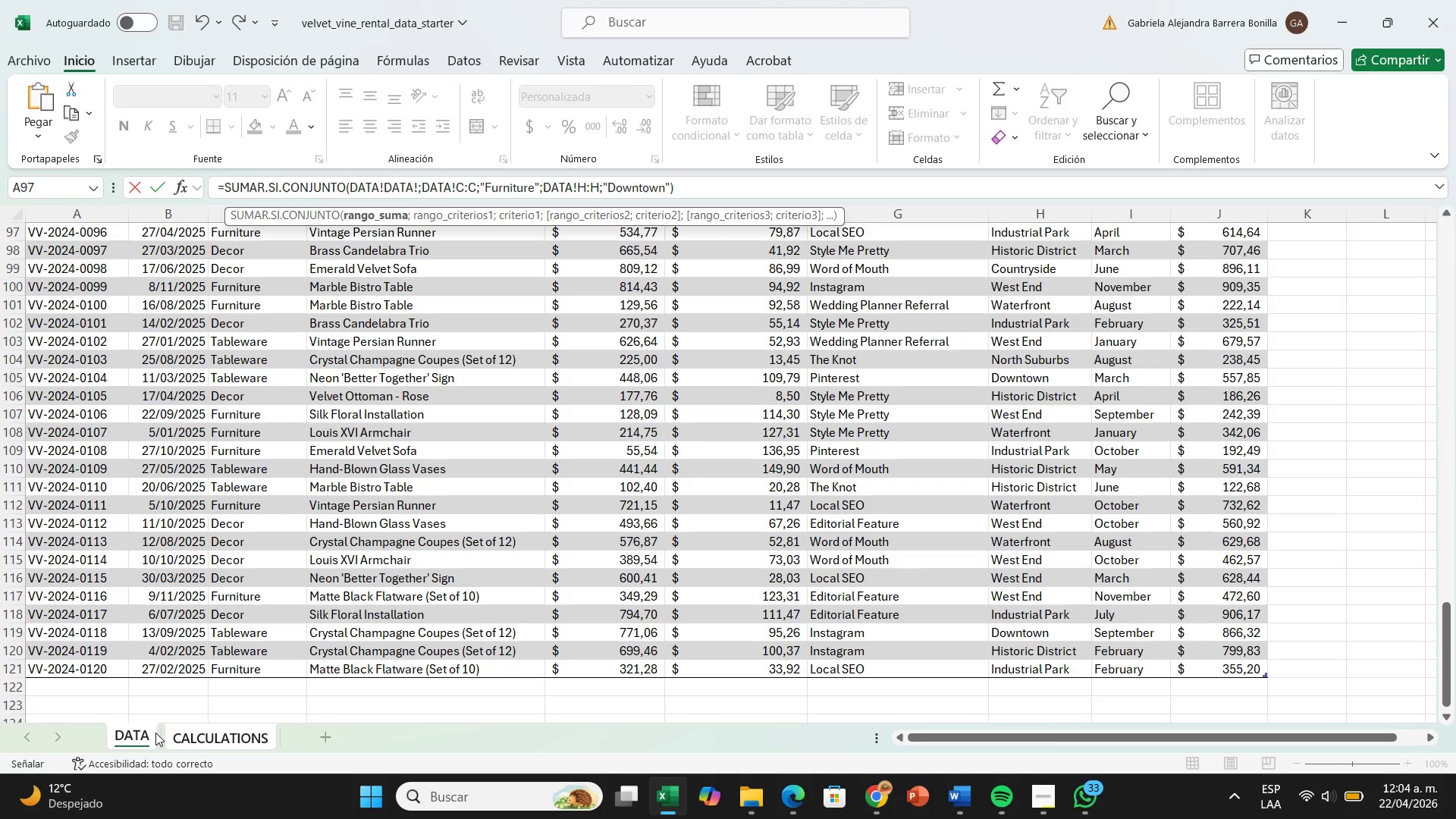 
key(Backspace)
 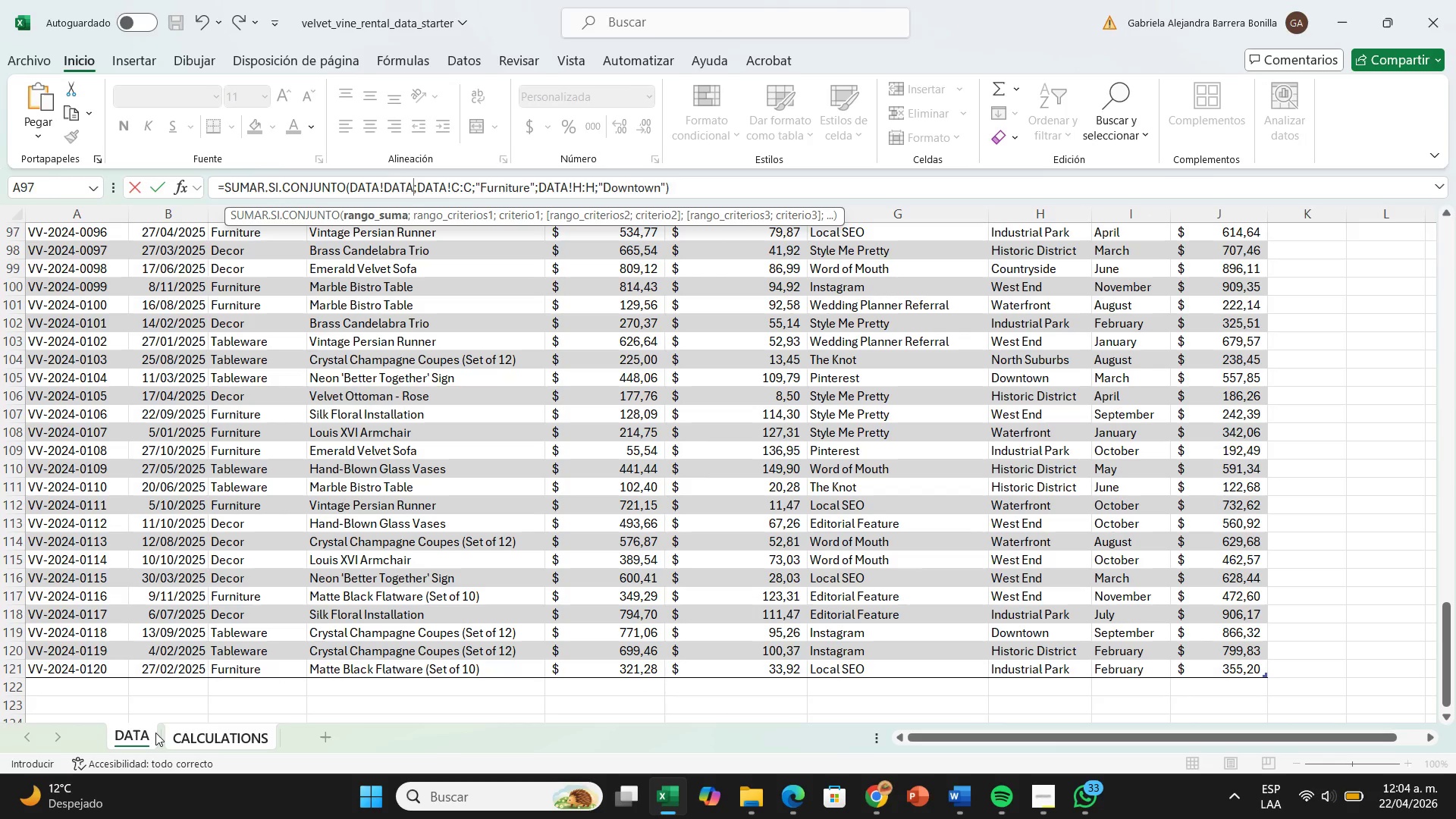 
key(Backspace)
 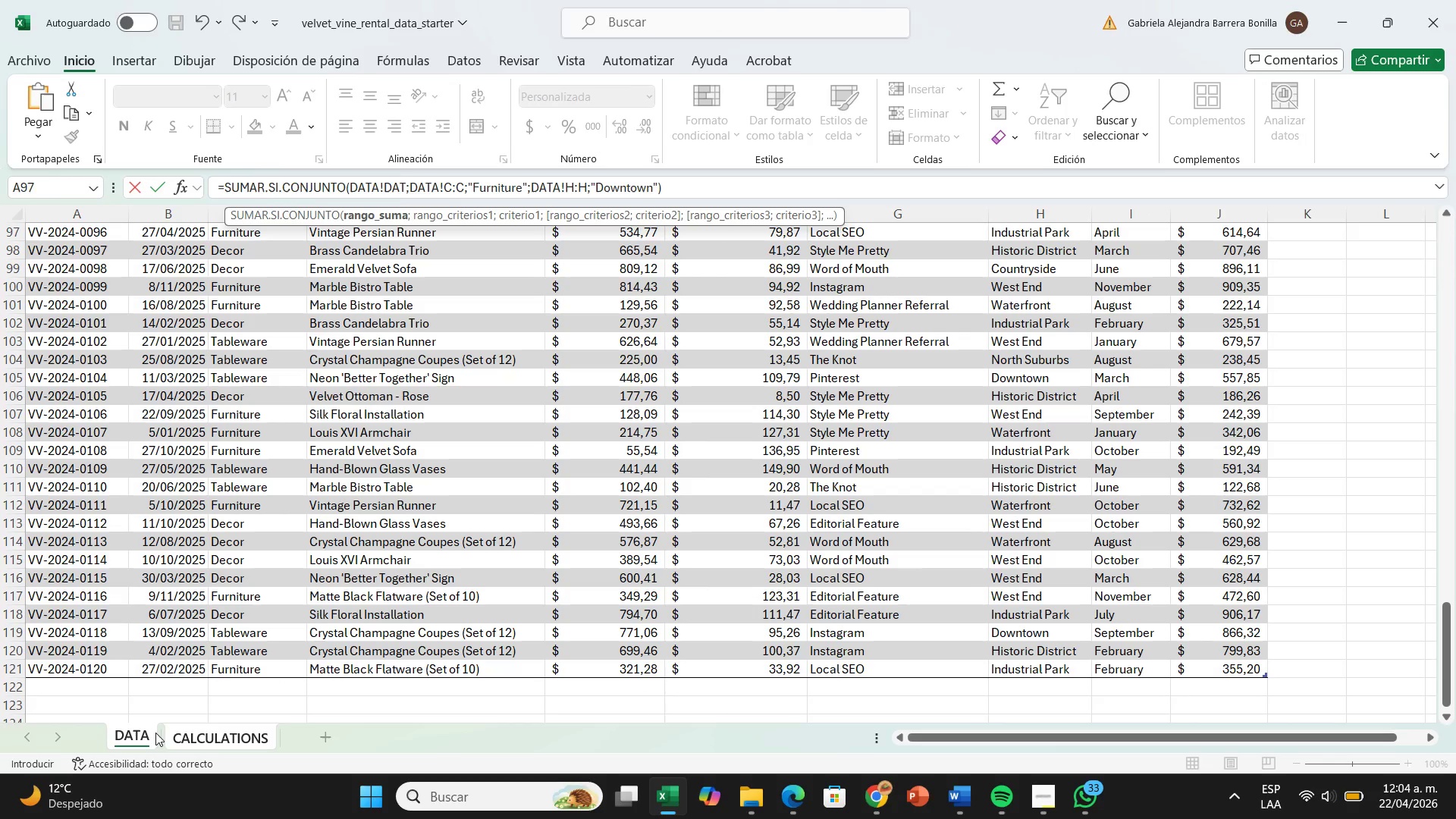 
key(Backspace)
 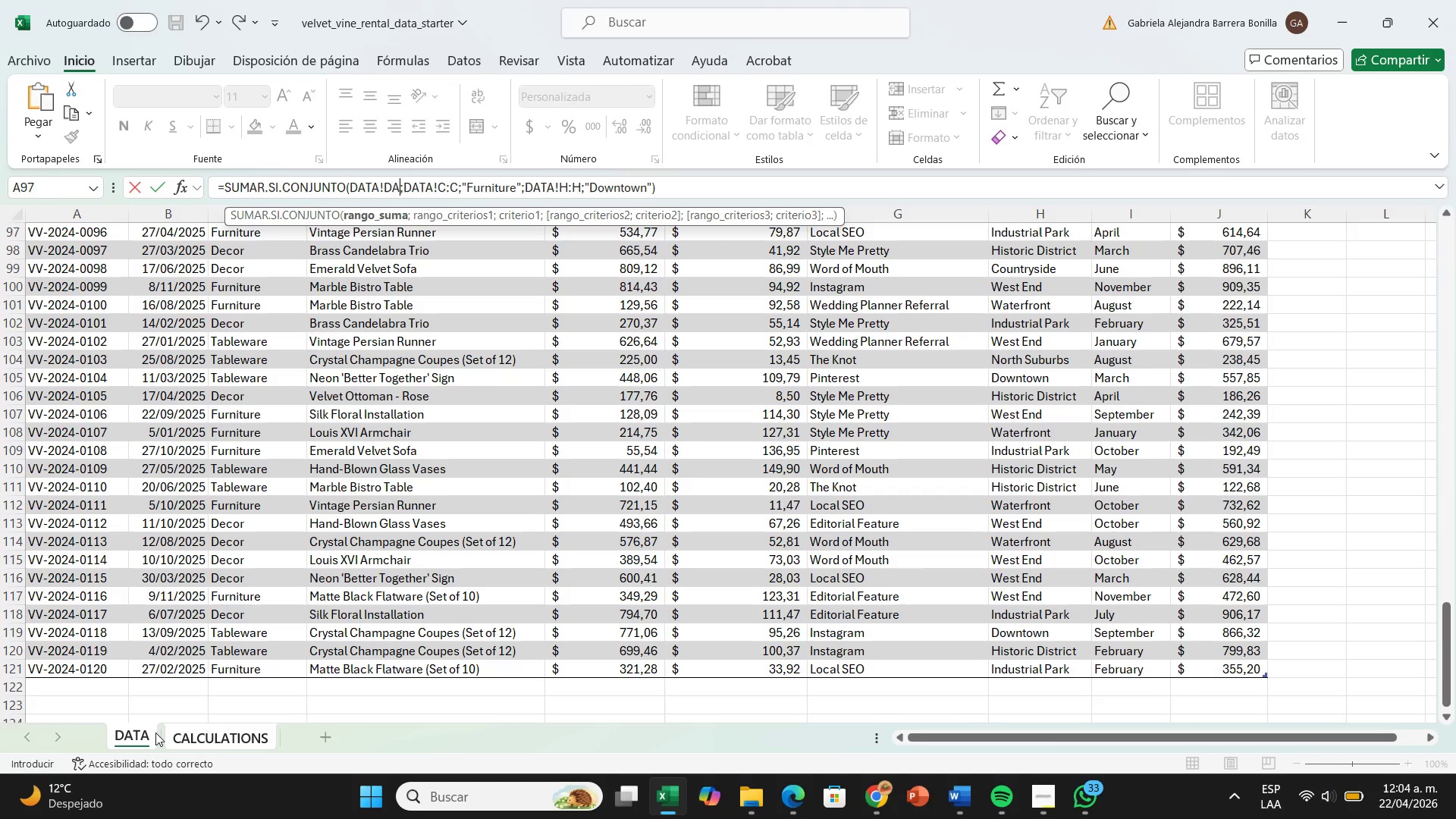 
key(Backspace)
 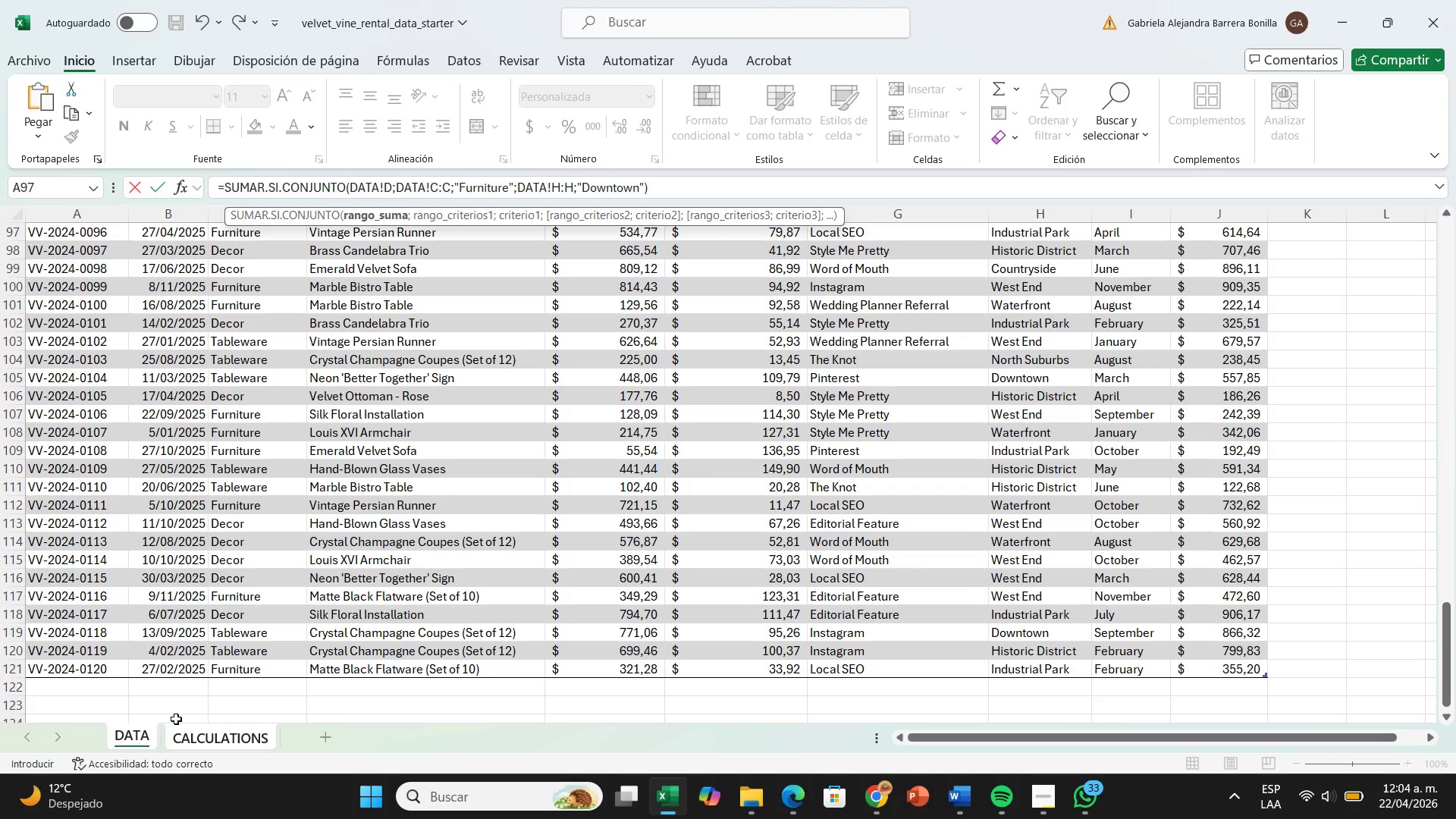 
key(Backspace)
 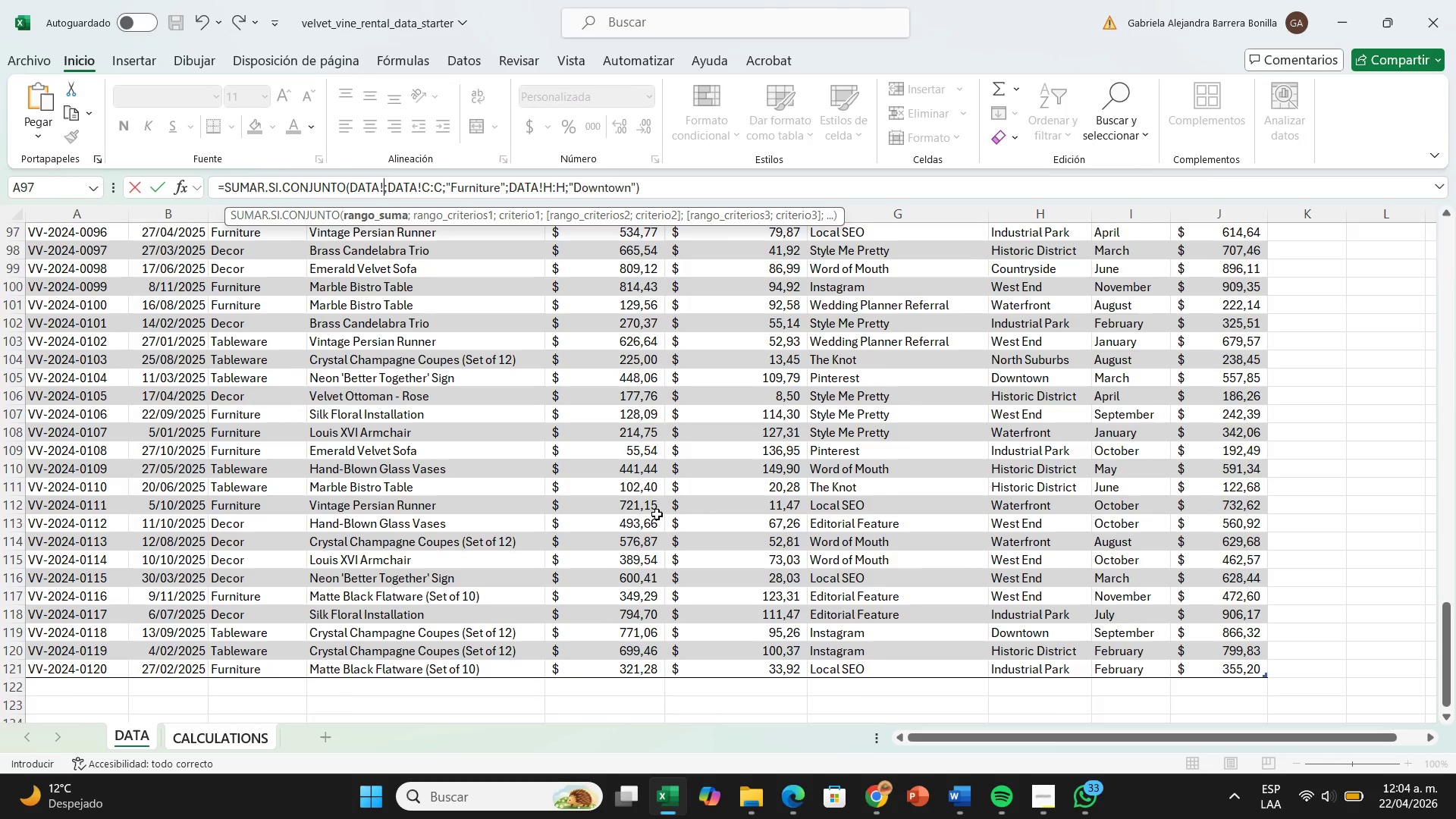 
scroll: coordinate [657, 514], scroll_direction: up, amount: 39.0
 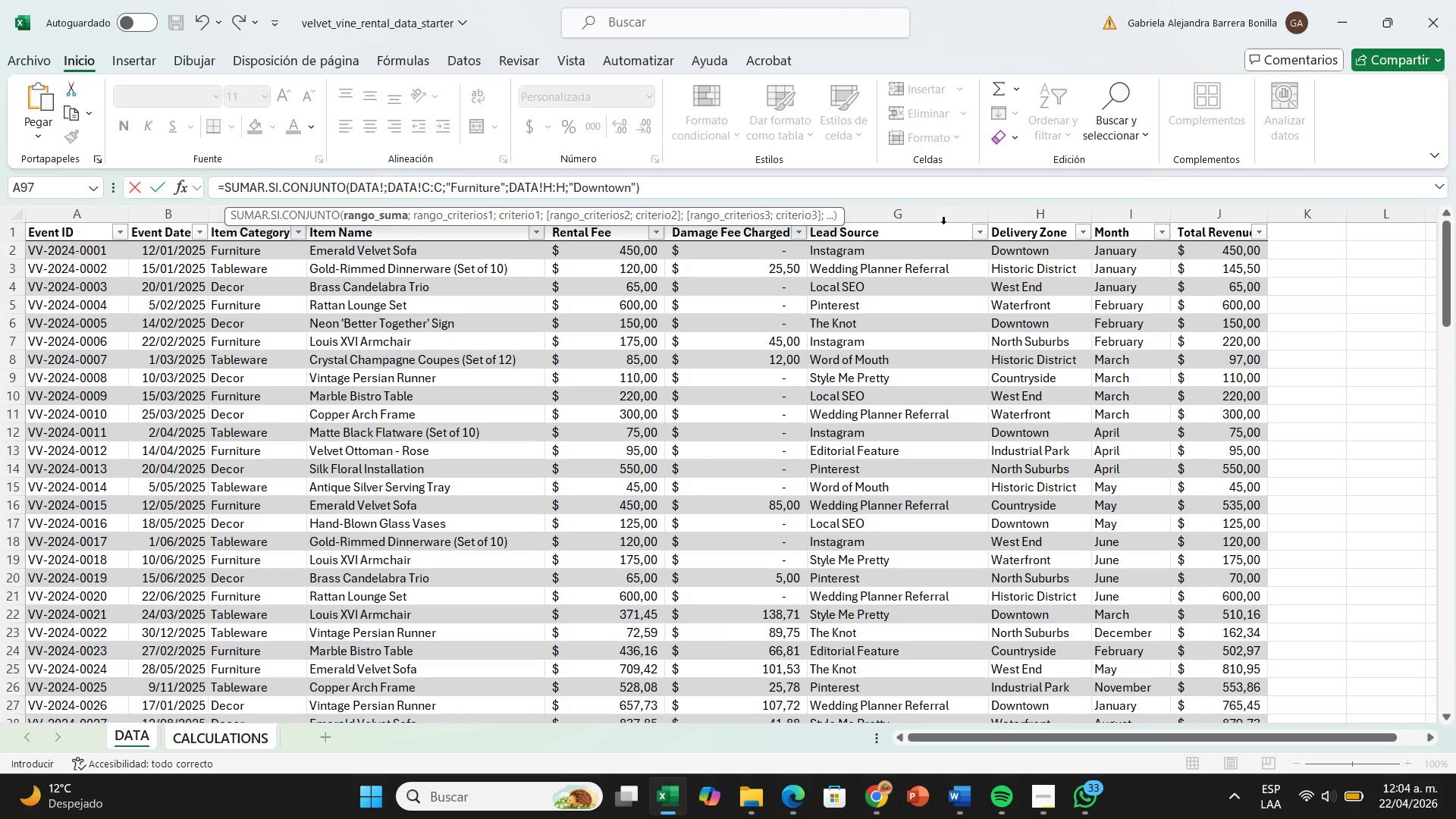 
left_click_drag(start_coordinate=[778, 214], to_coordinate=[1455, 307])
 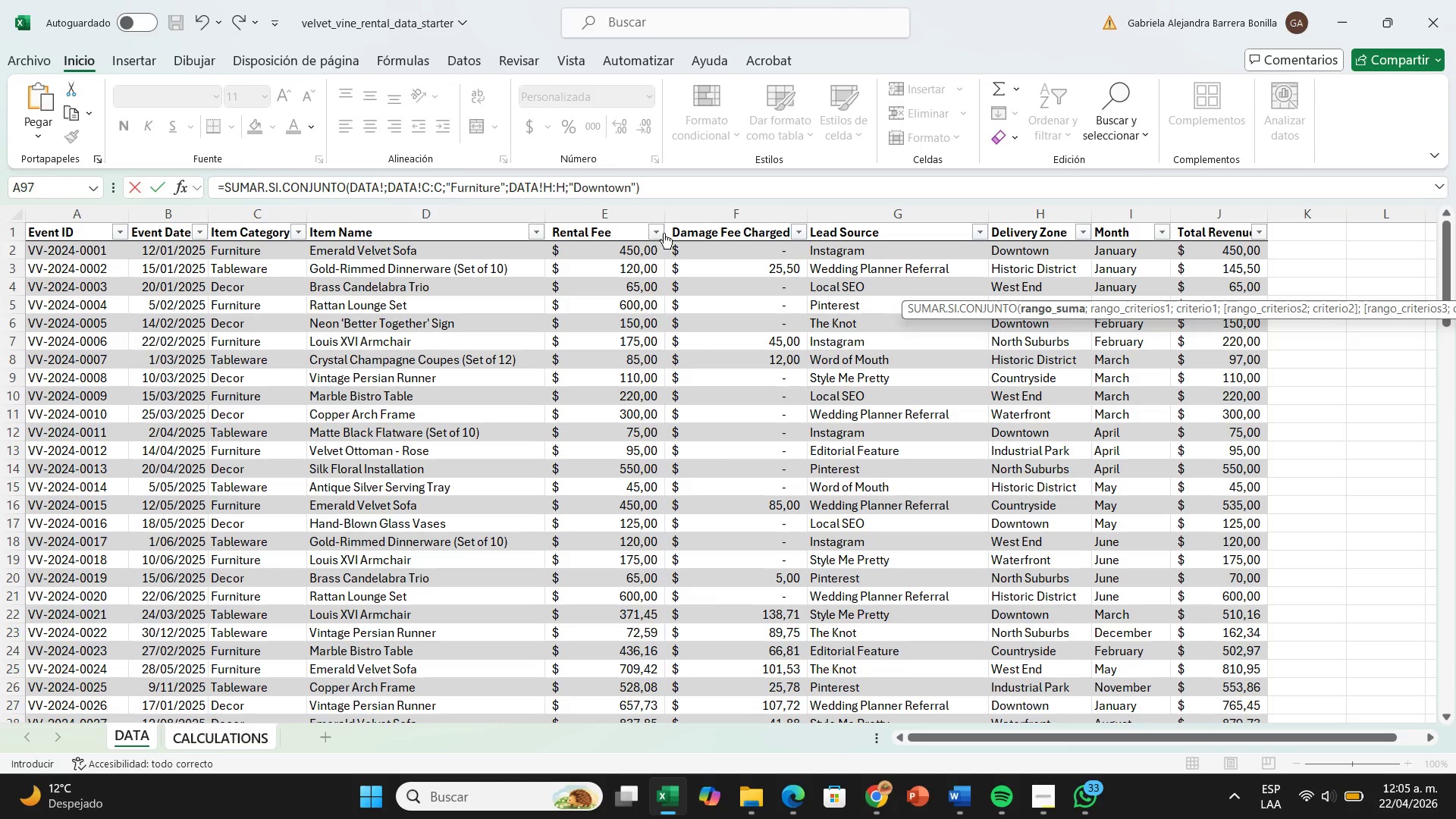 
left_click([667, 231])
 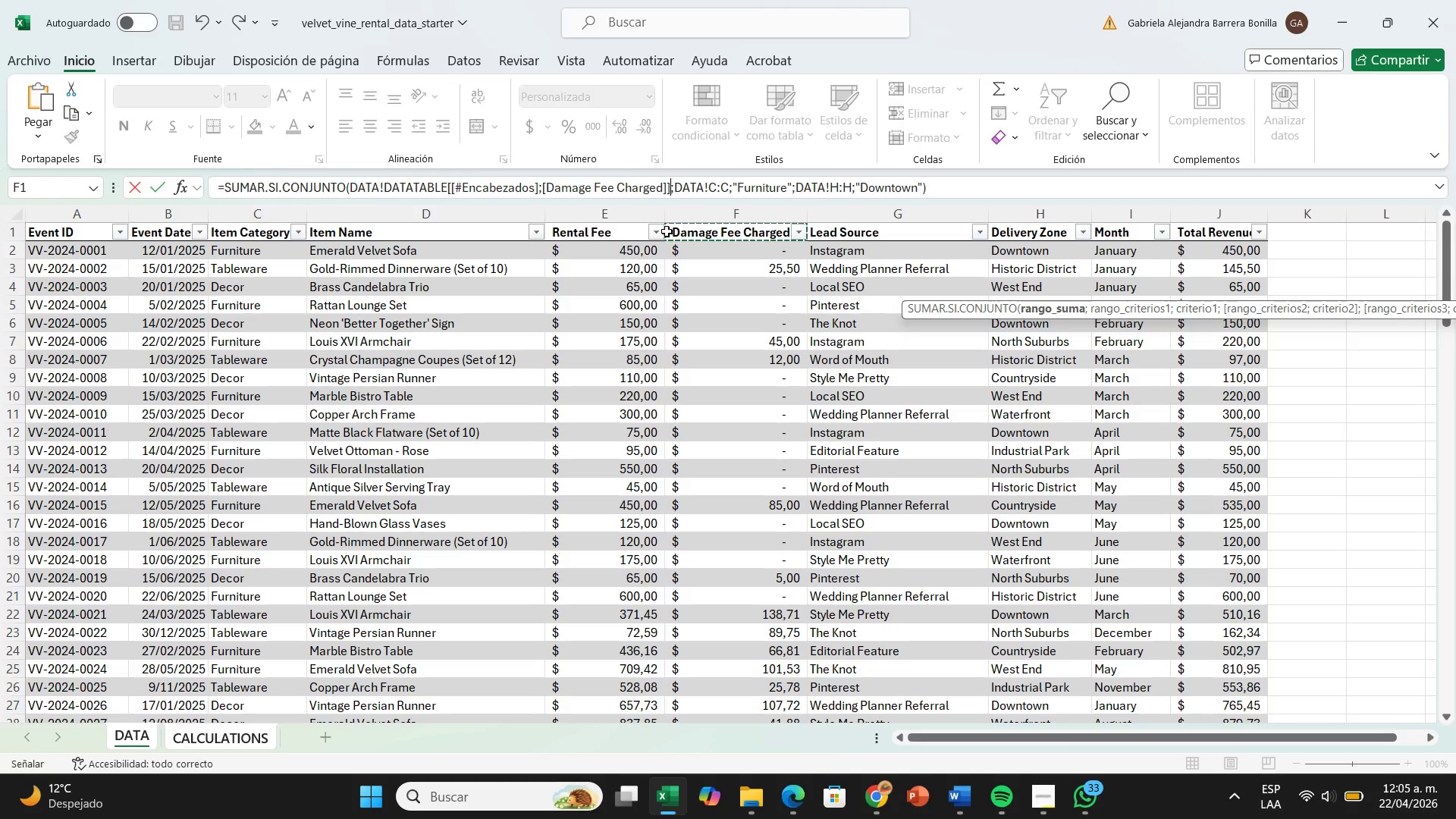 
left_click([657, 234])
 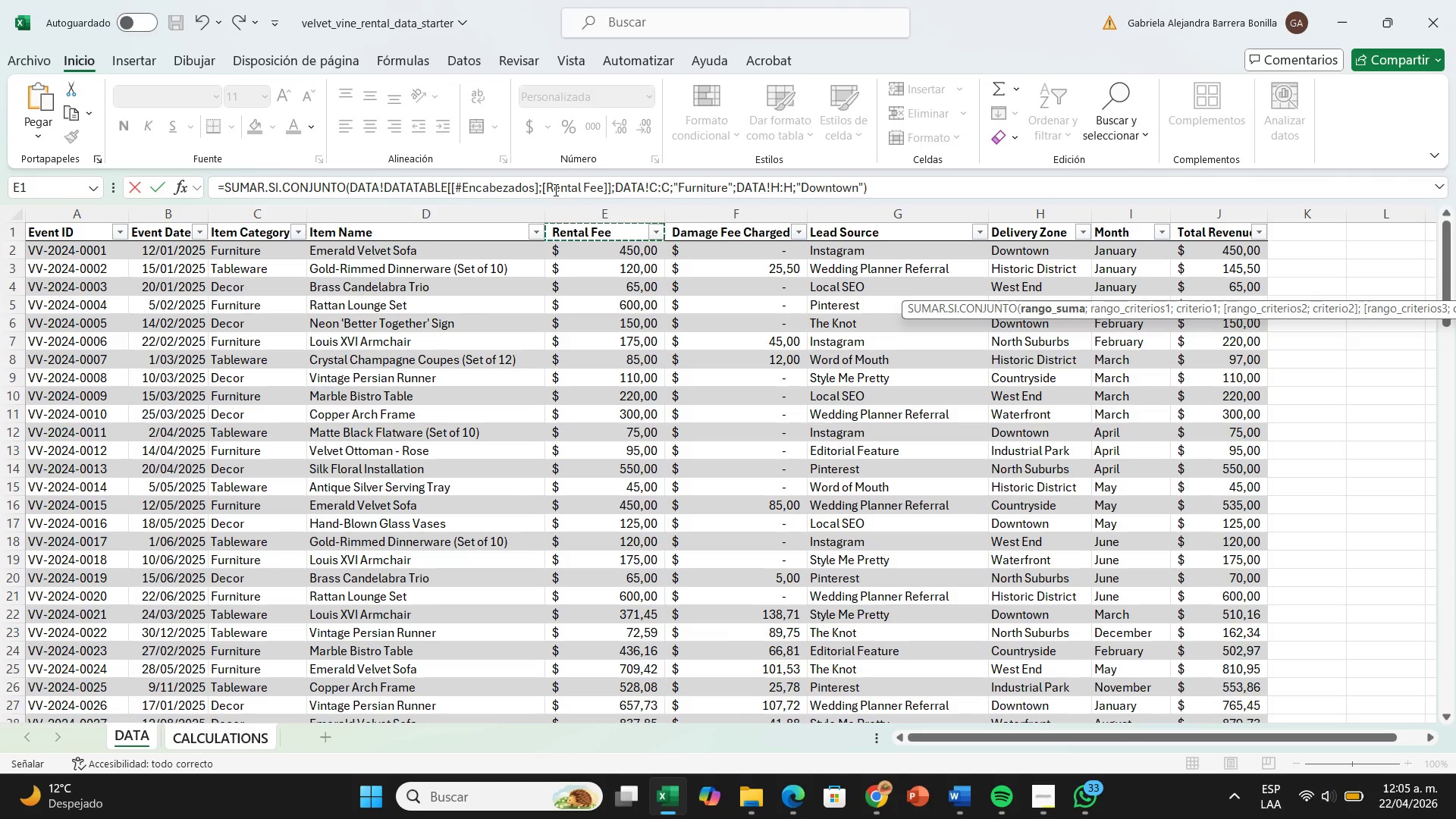 
left_click([541, 190])
 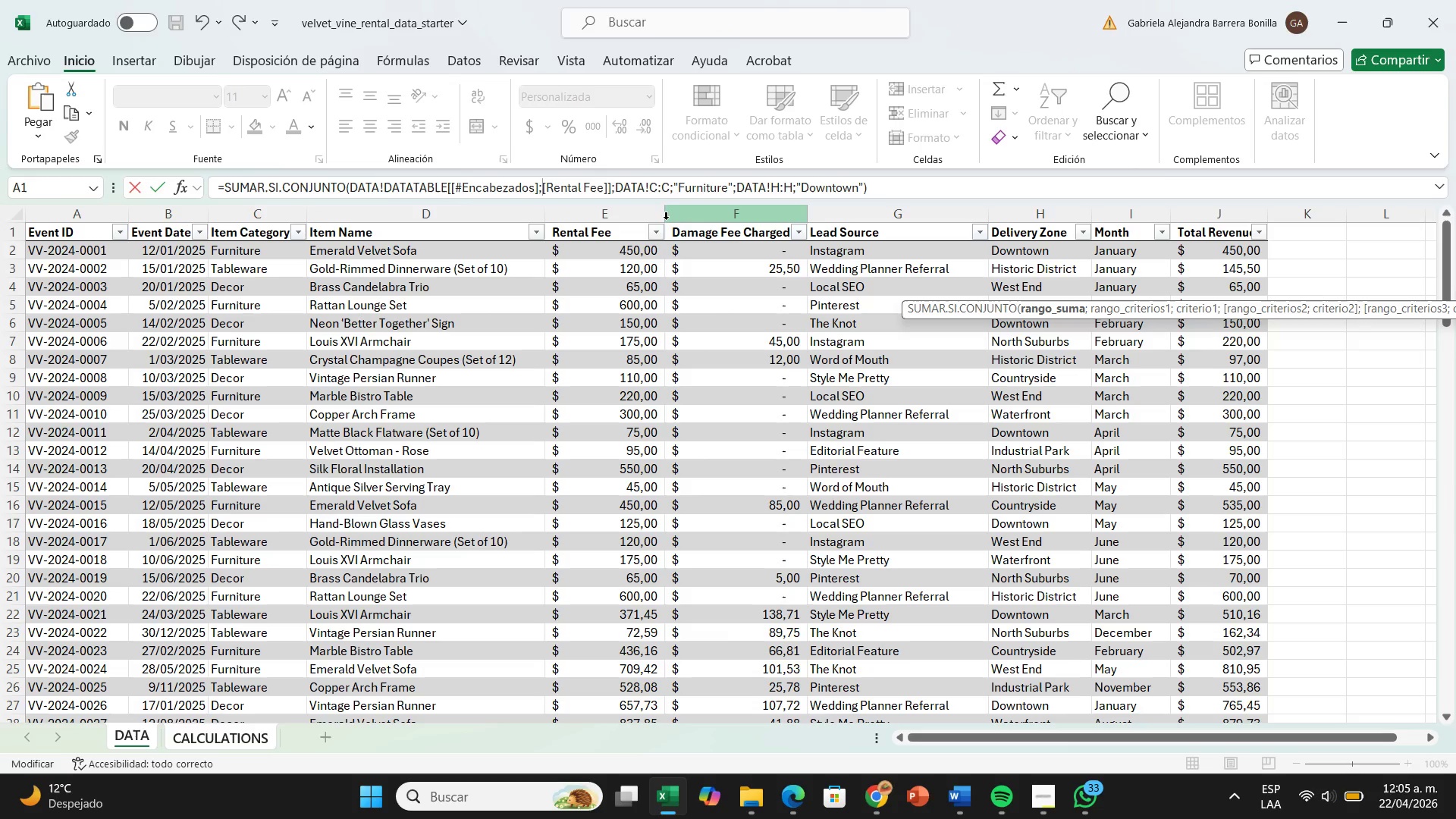 
hold_key(key=Backspace, duration=0.73)
 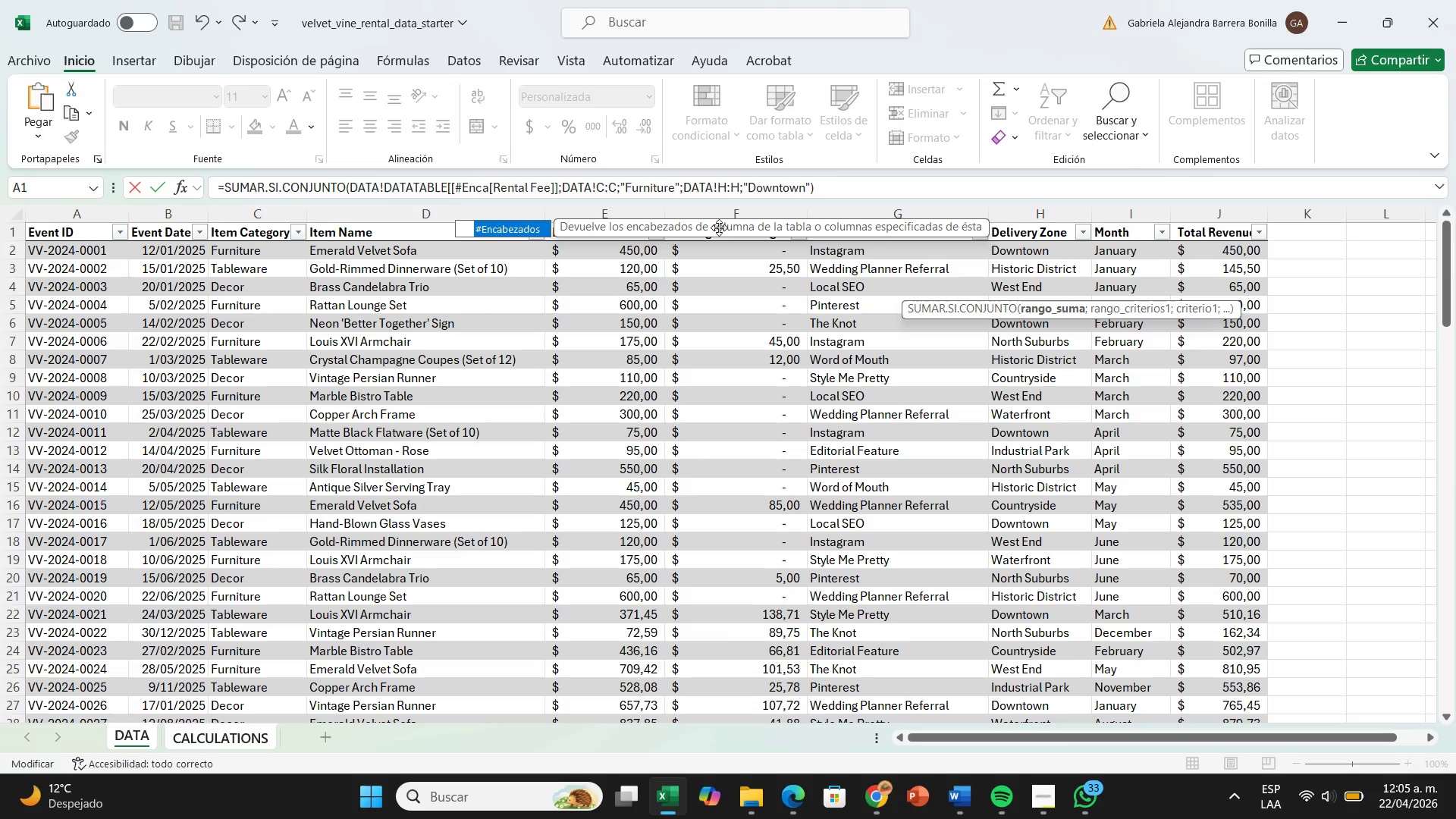 
key(Backspace)
 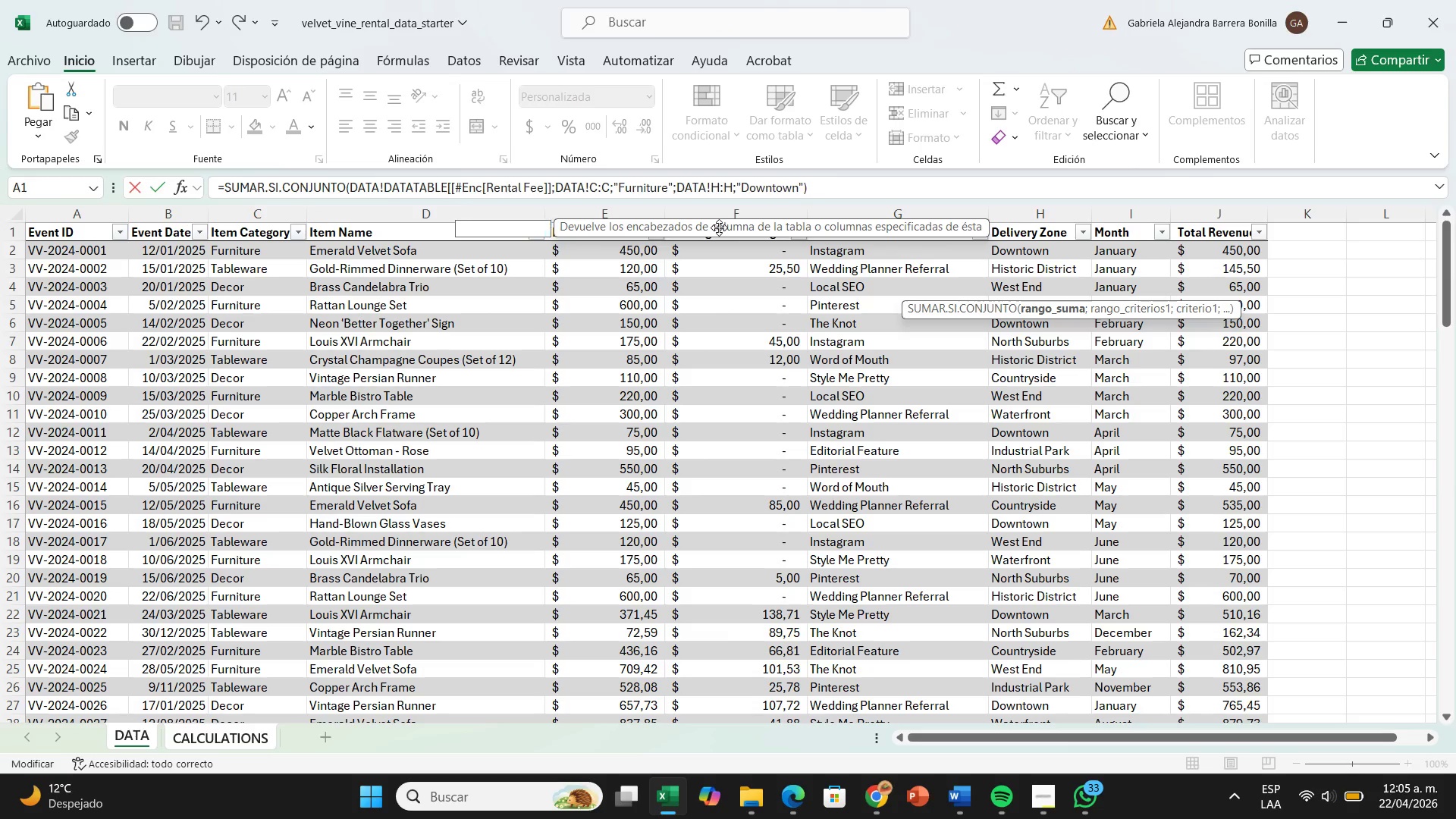 
hold_key(key=Backspace, duration=0.66)
 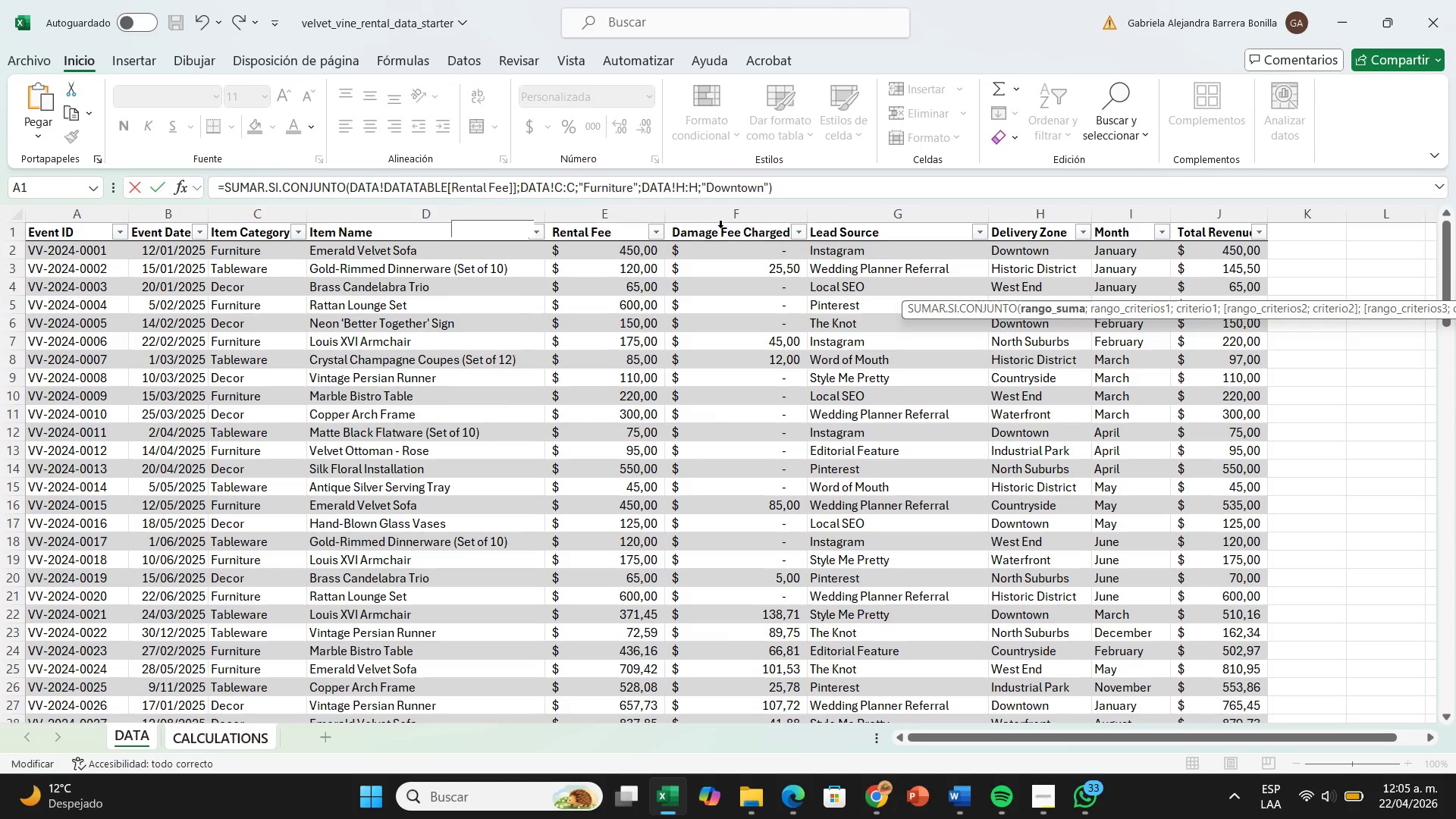 
hold_key(key=Backspace, duration=0.67)
 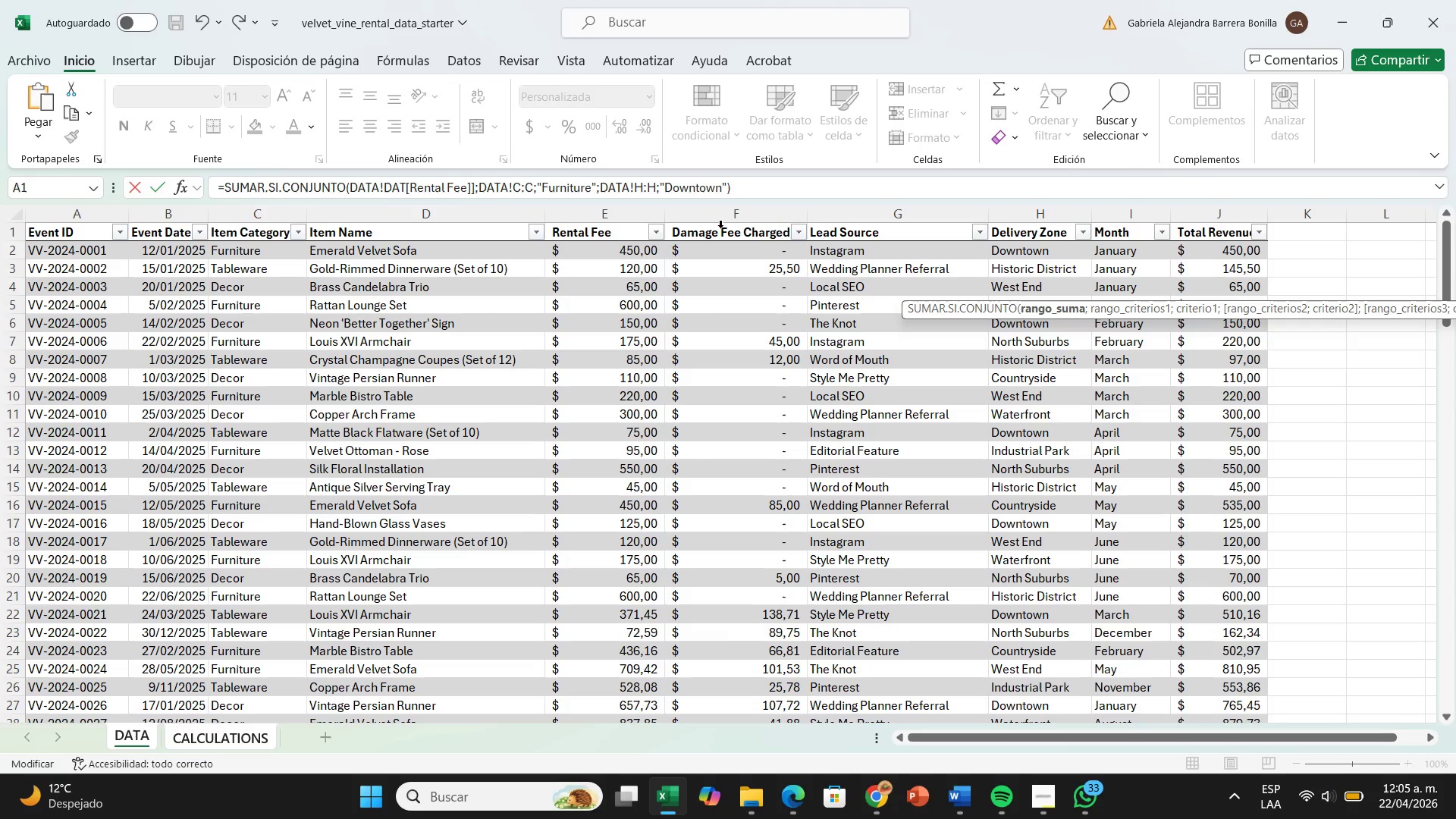 
key(Backspace)
 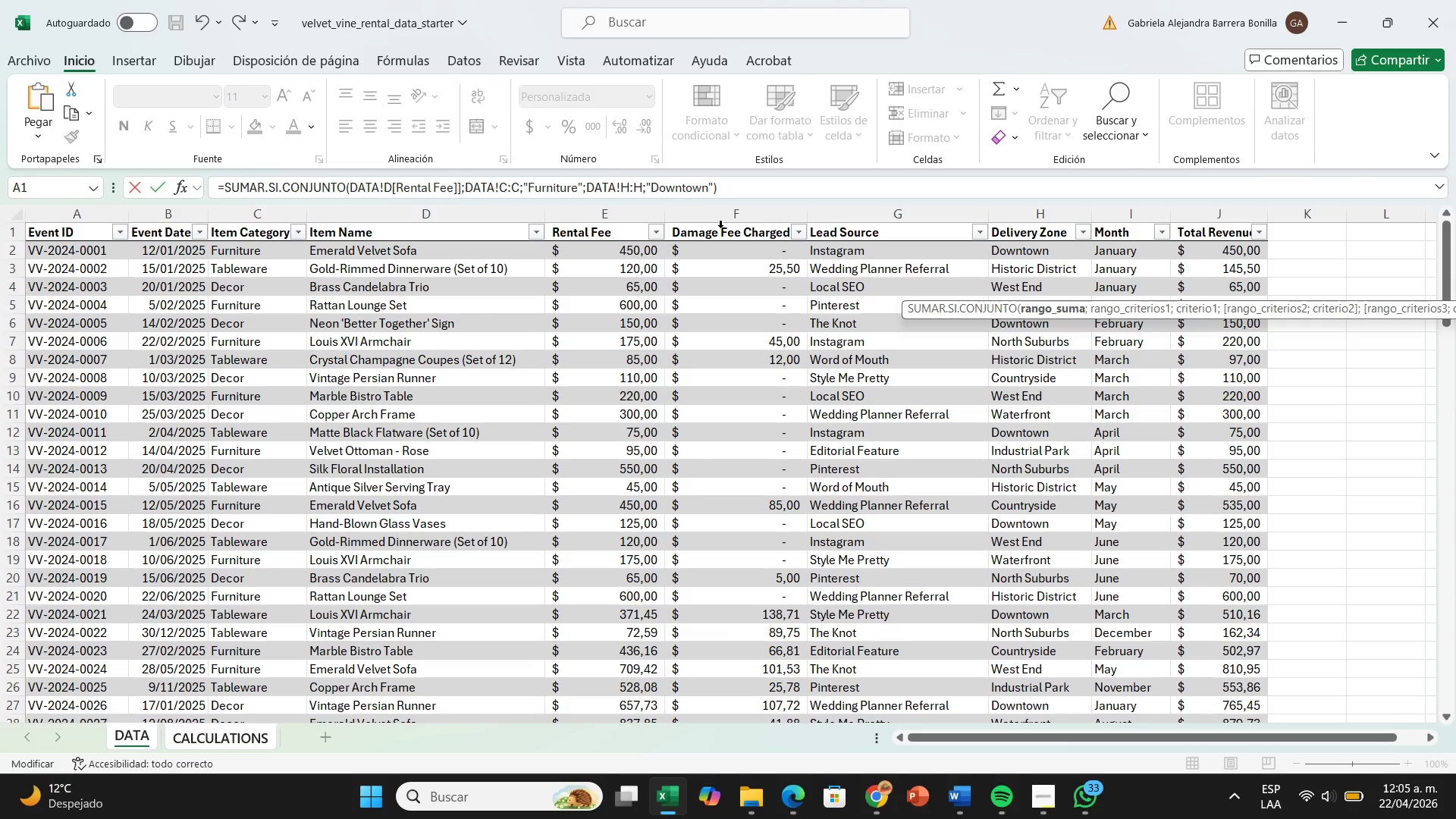 
key(Backspace)
 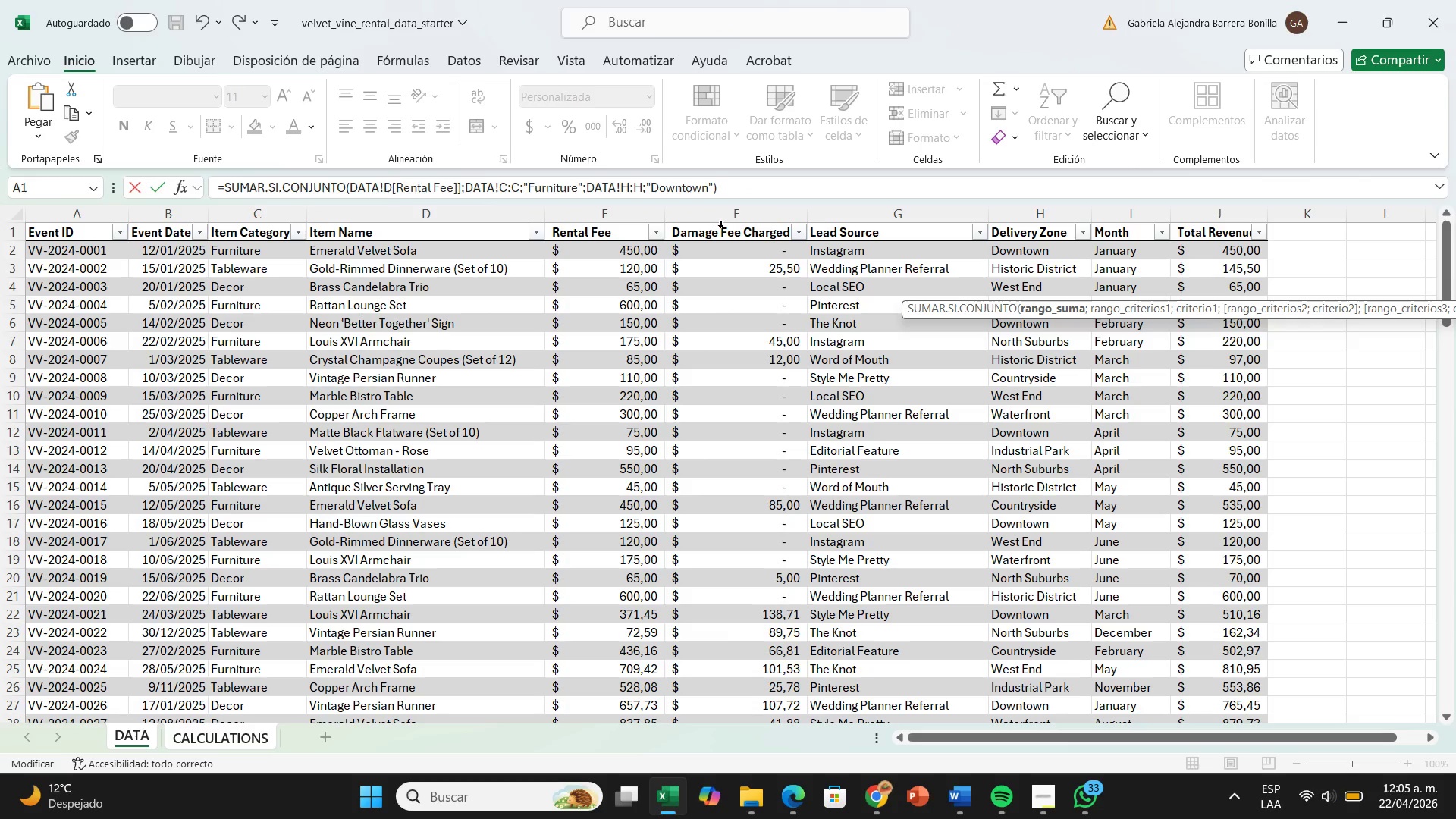 
key(Backspace)
 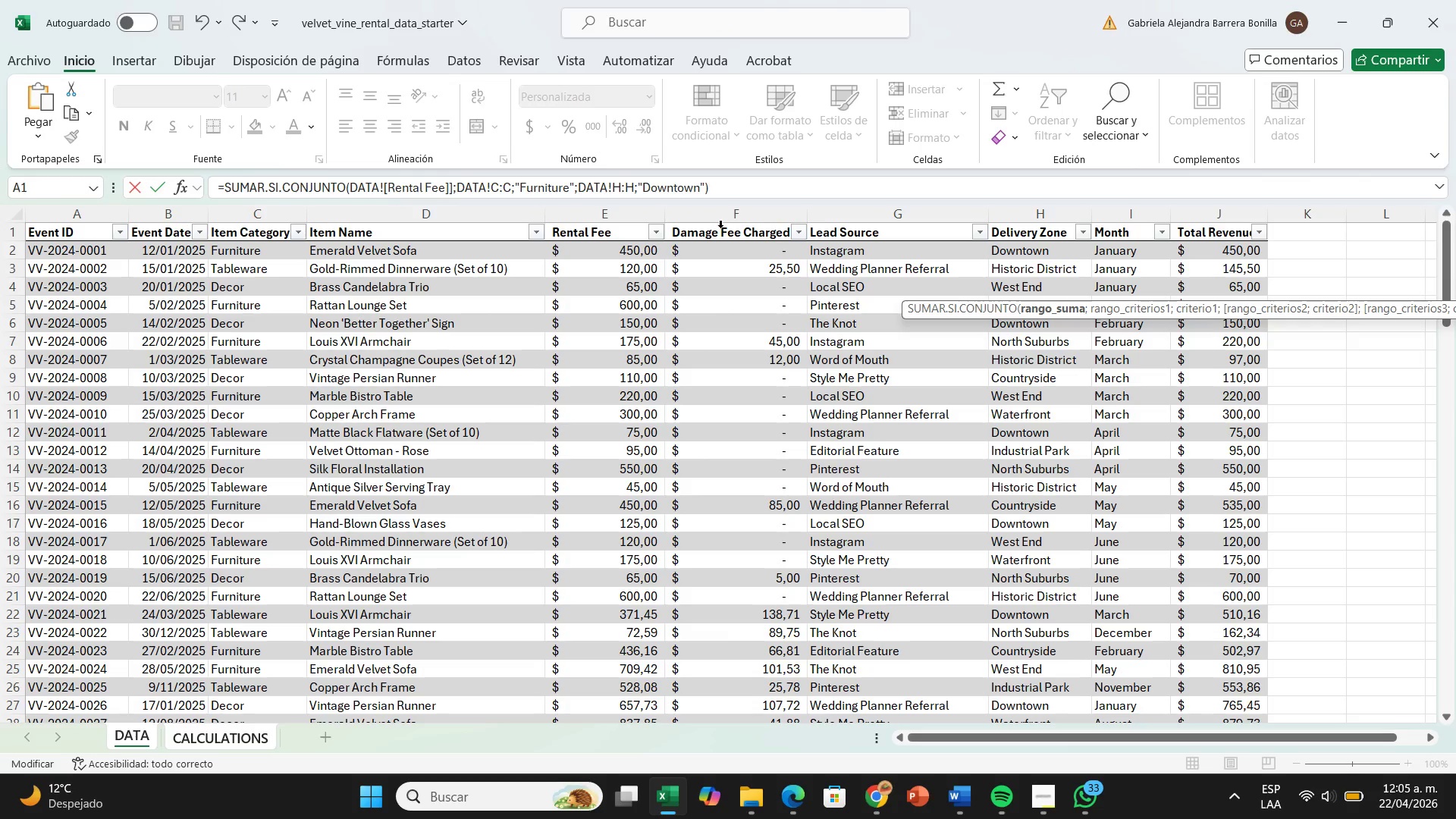 
key(Backspace)
 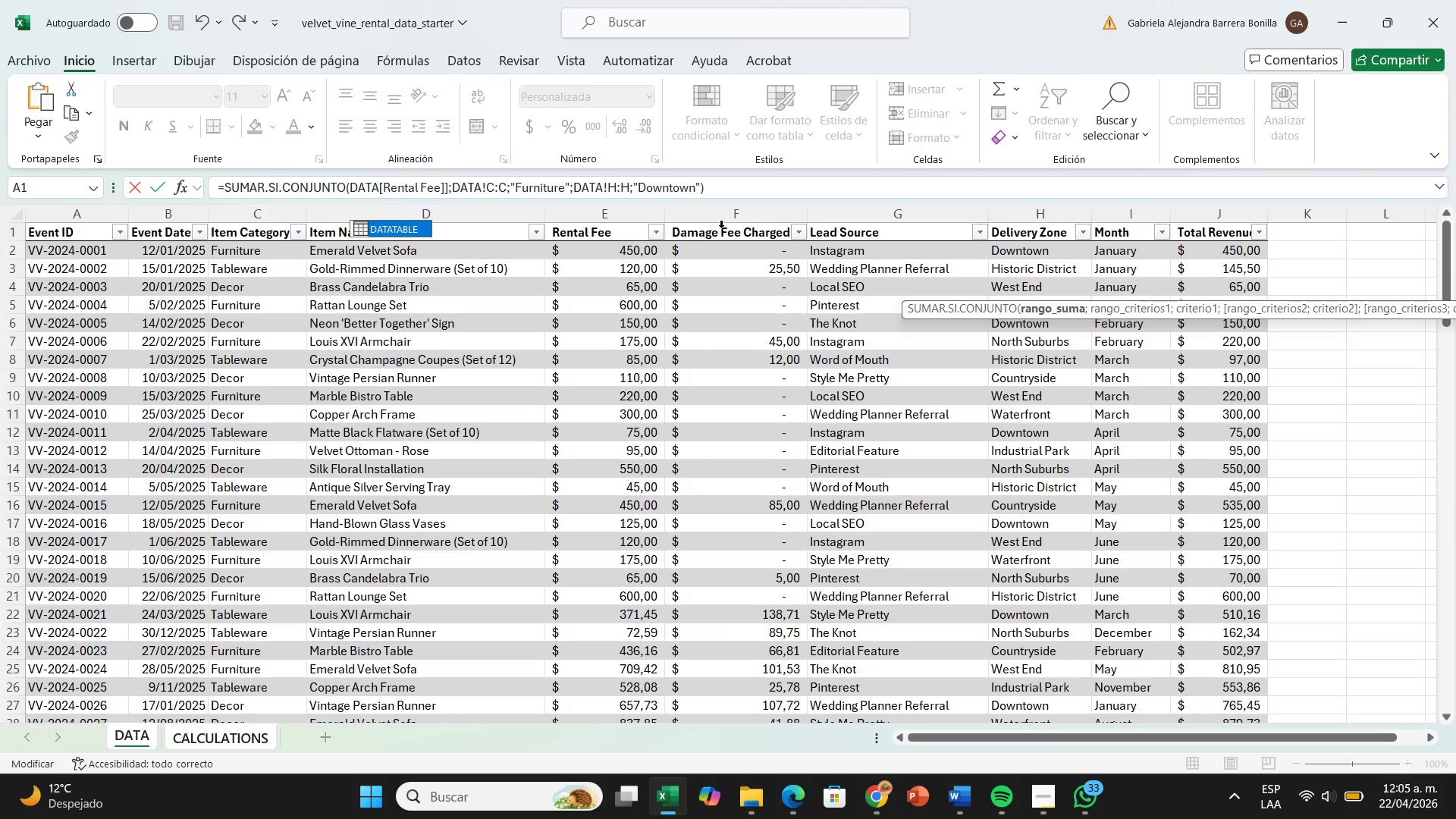 
hold_key(key=ShiftRight, duration=1.19)
 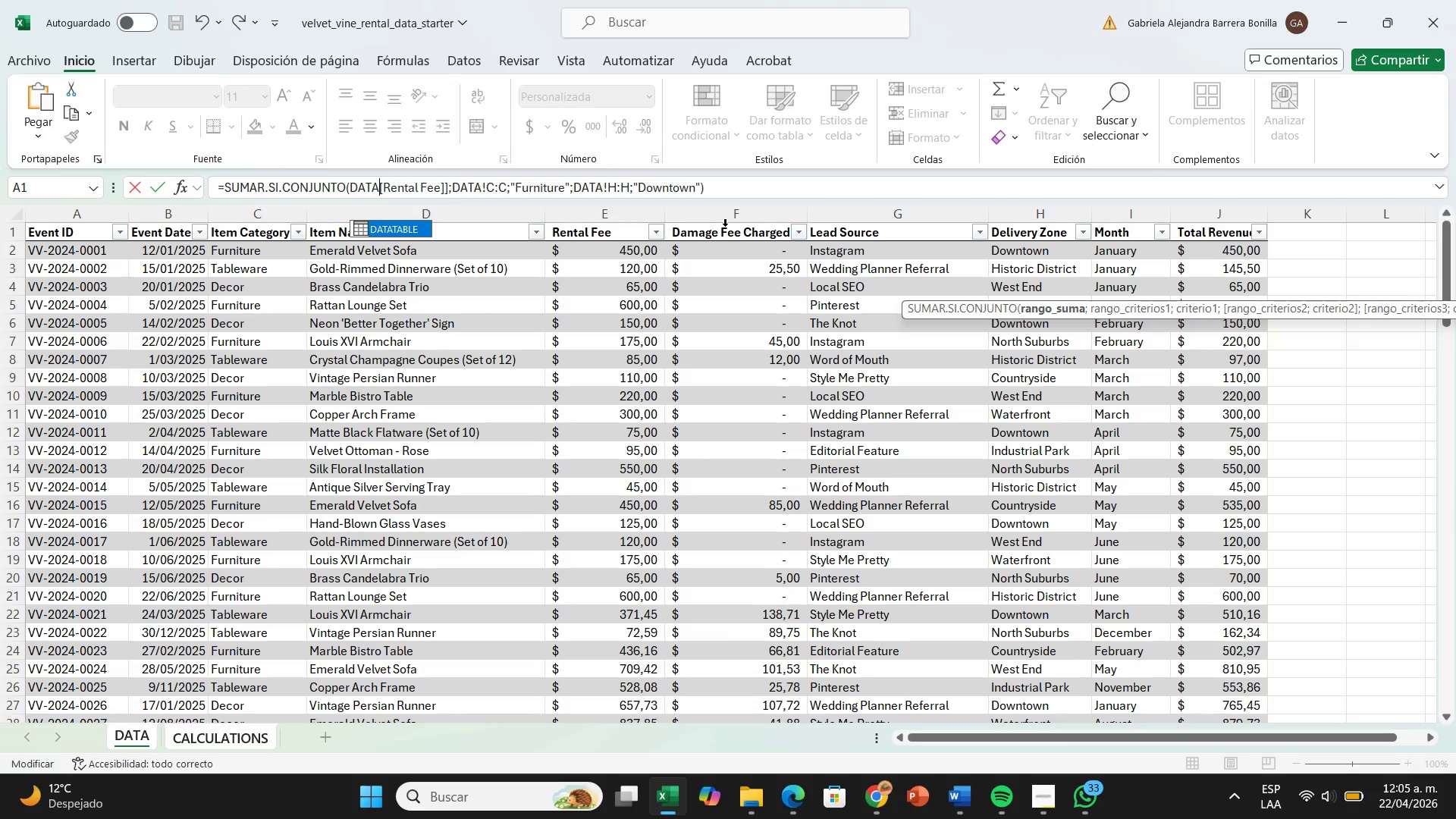 
key(Shift+1)
 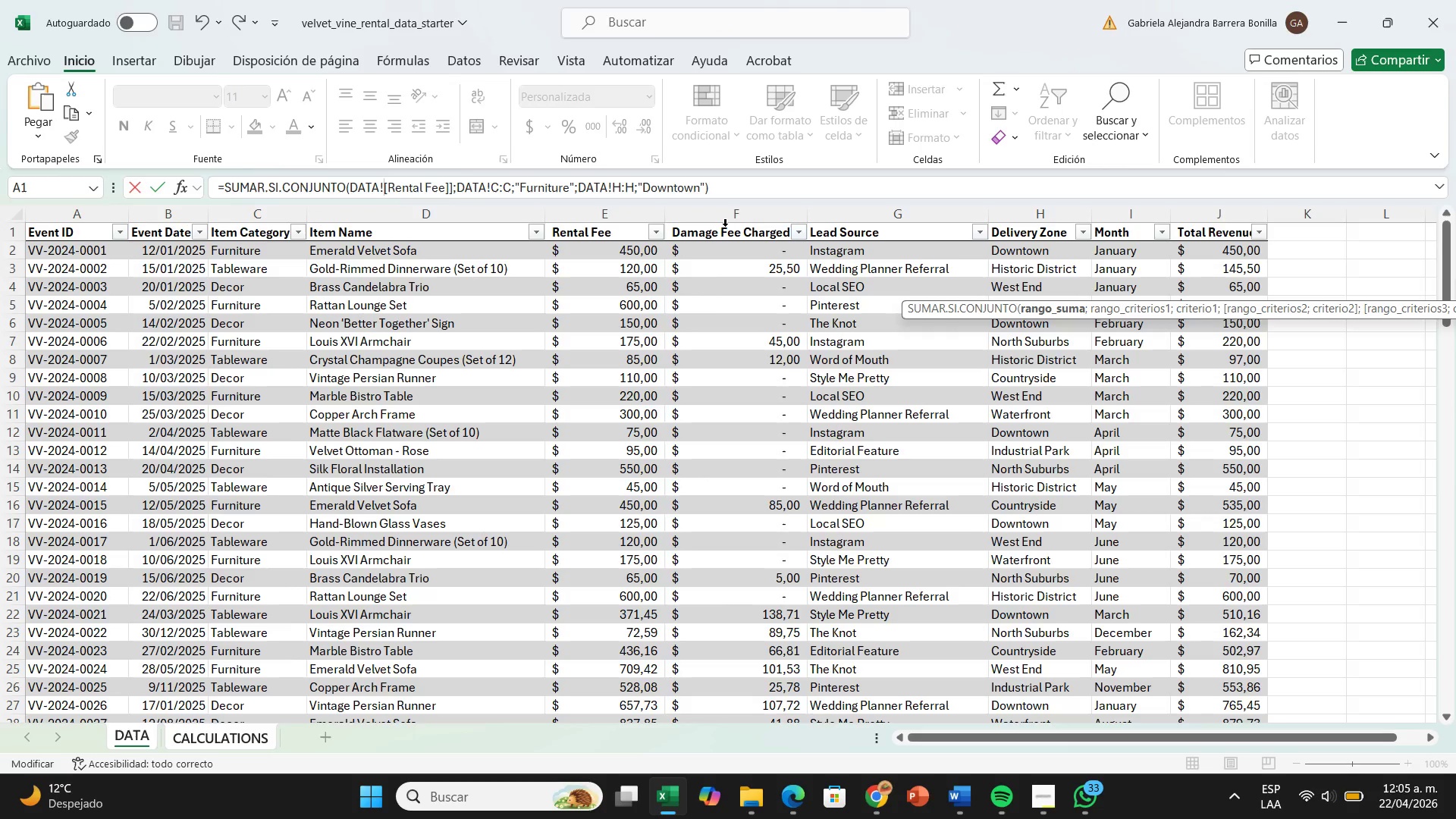 
key(Enter)
 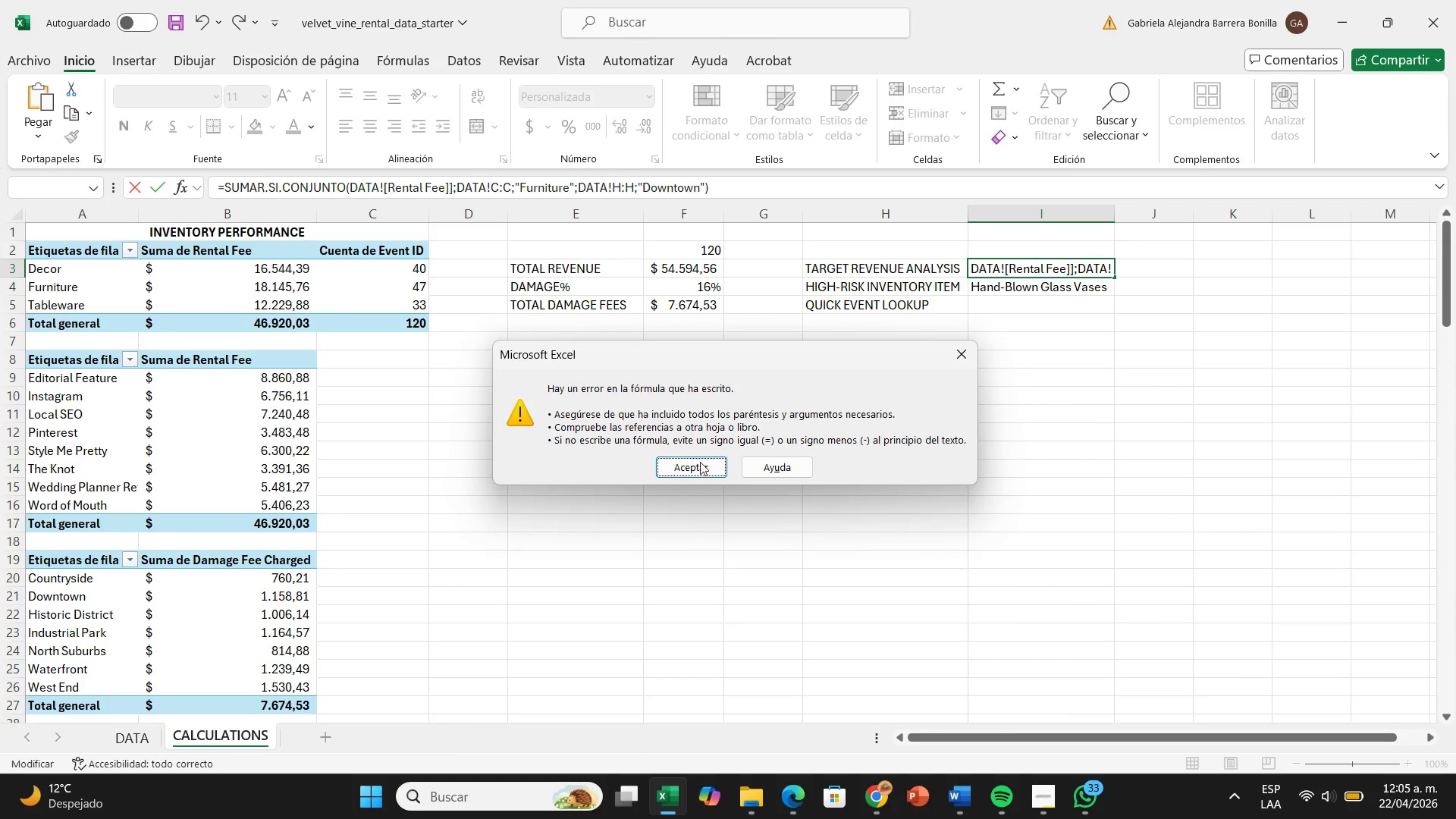 
left_click([698, 463])
 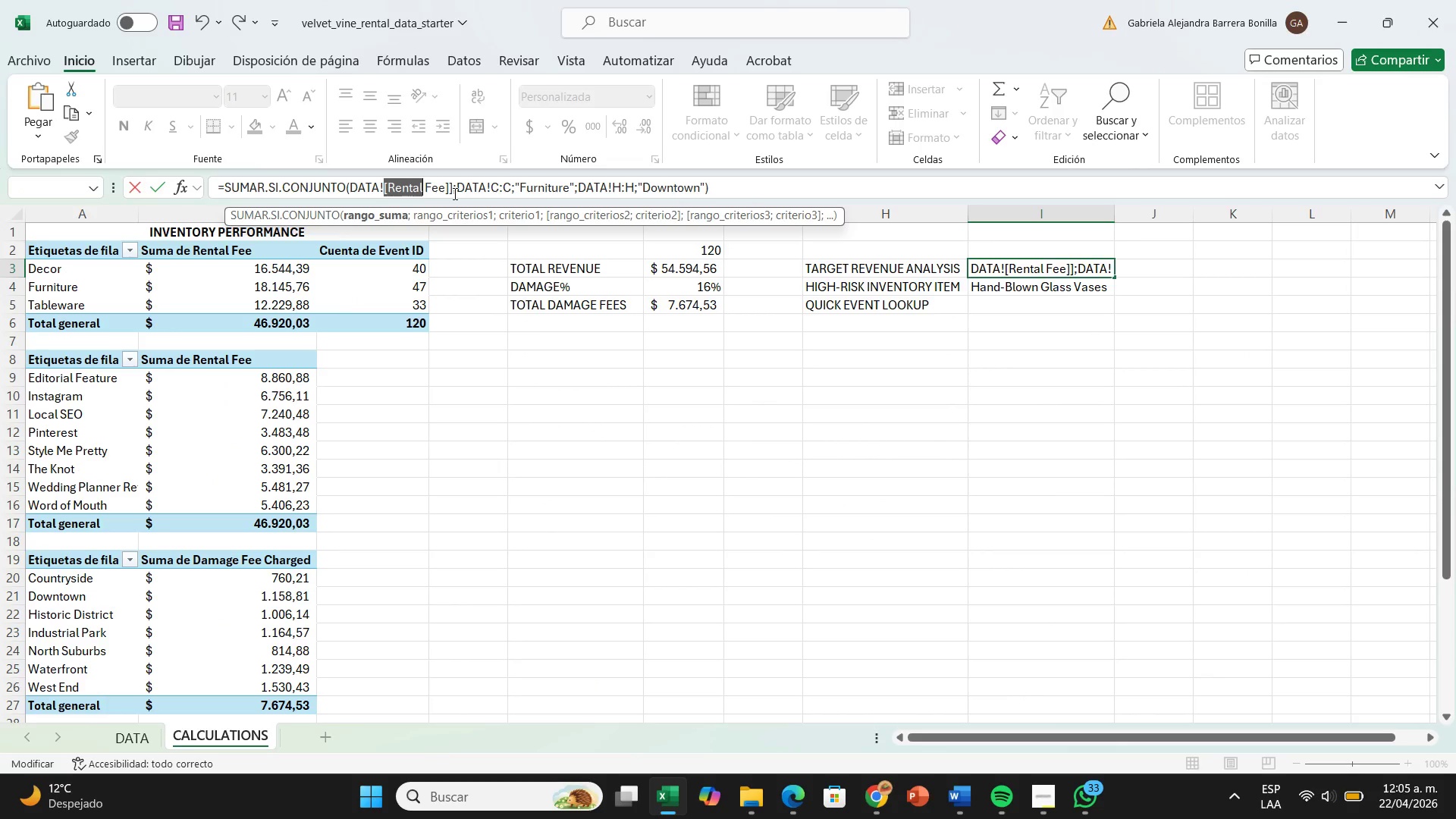 
left_click([452, 193])
 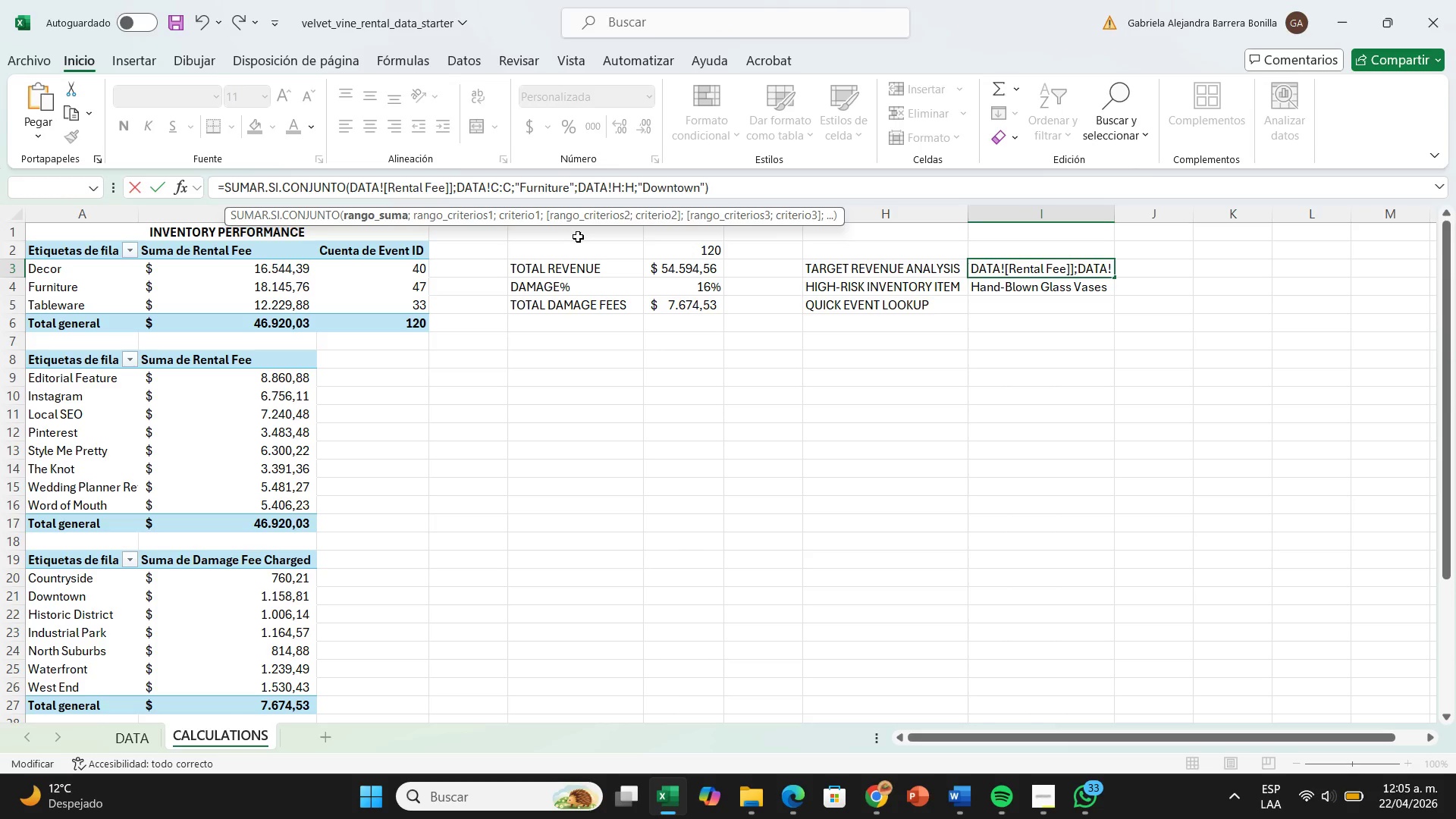 
key(Control+Z)
 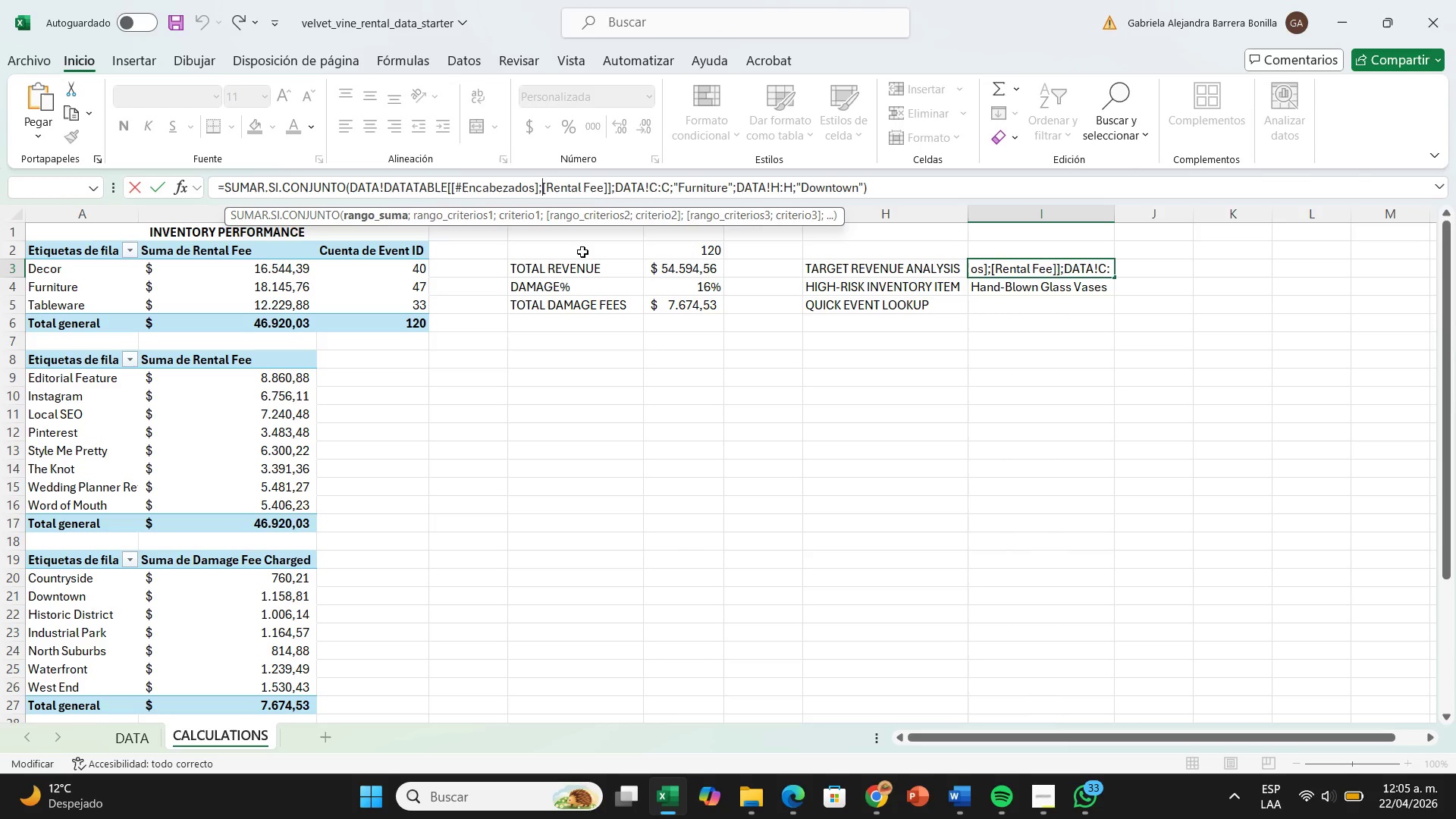 
key(Control+Z)
 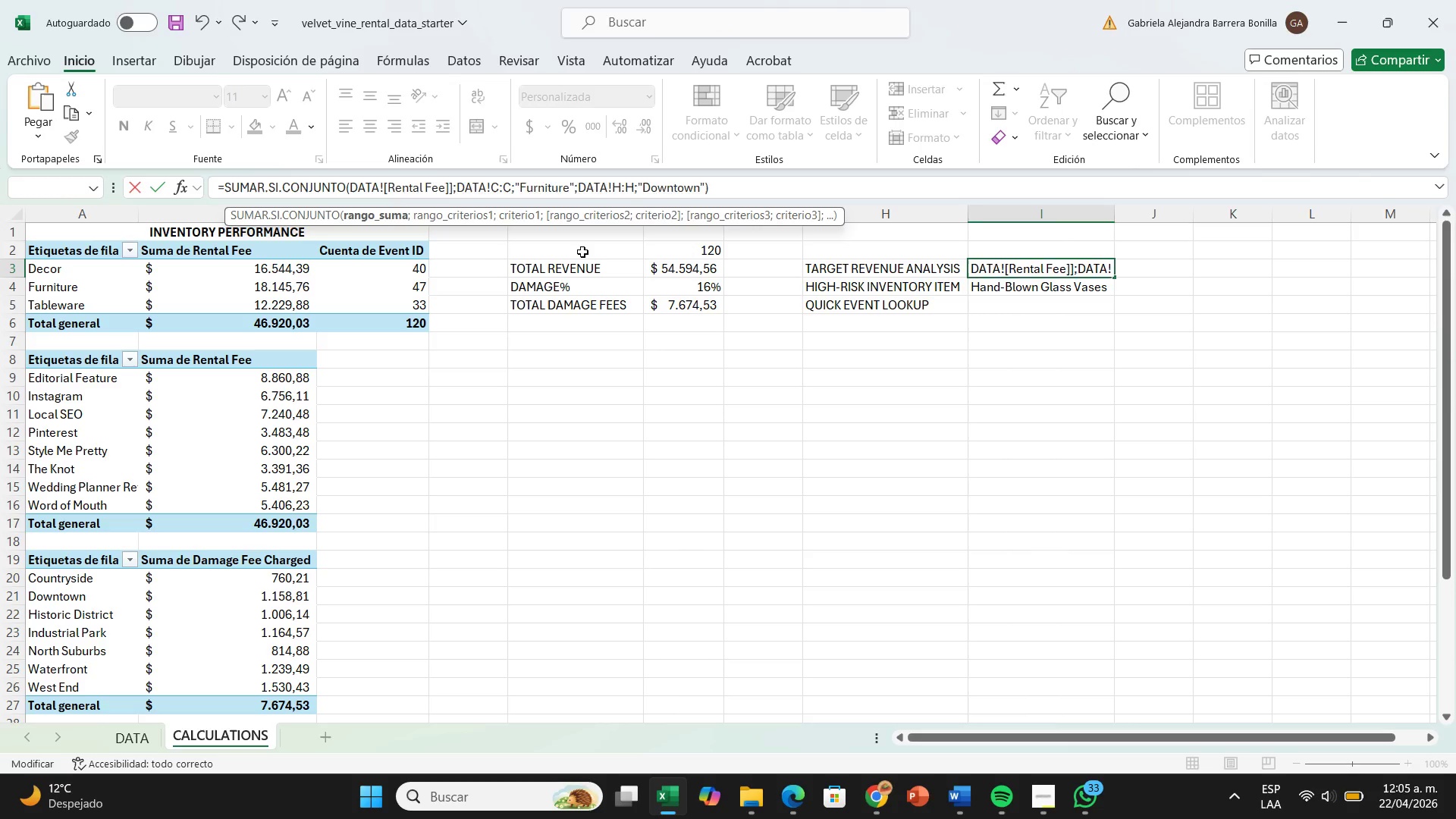 
key(Control+Z)
 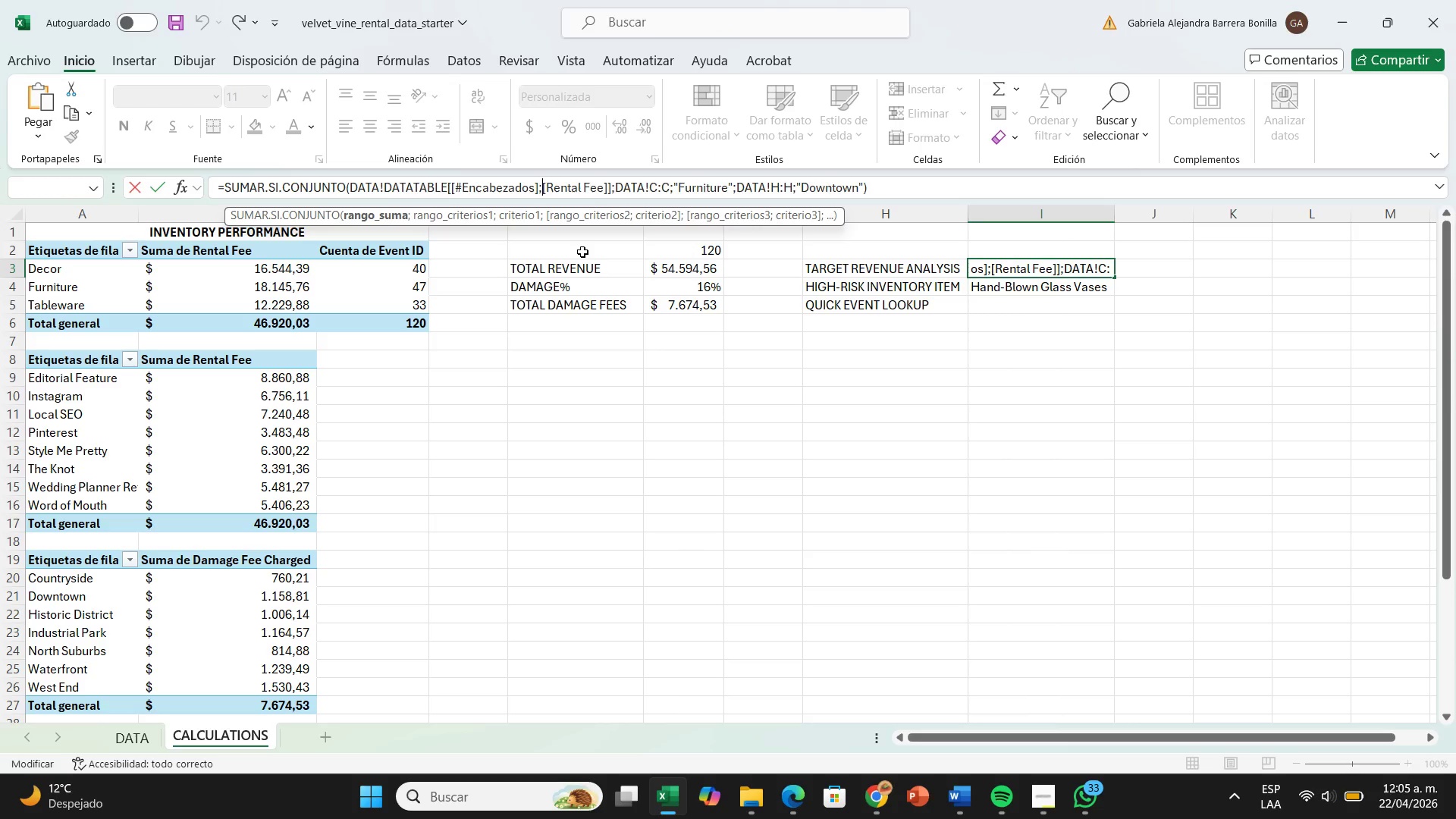 
key(Control+Z)
 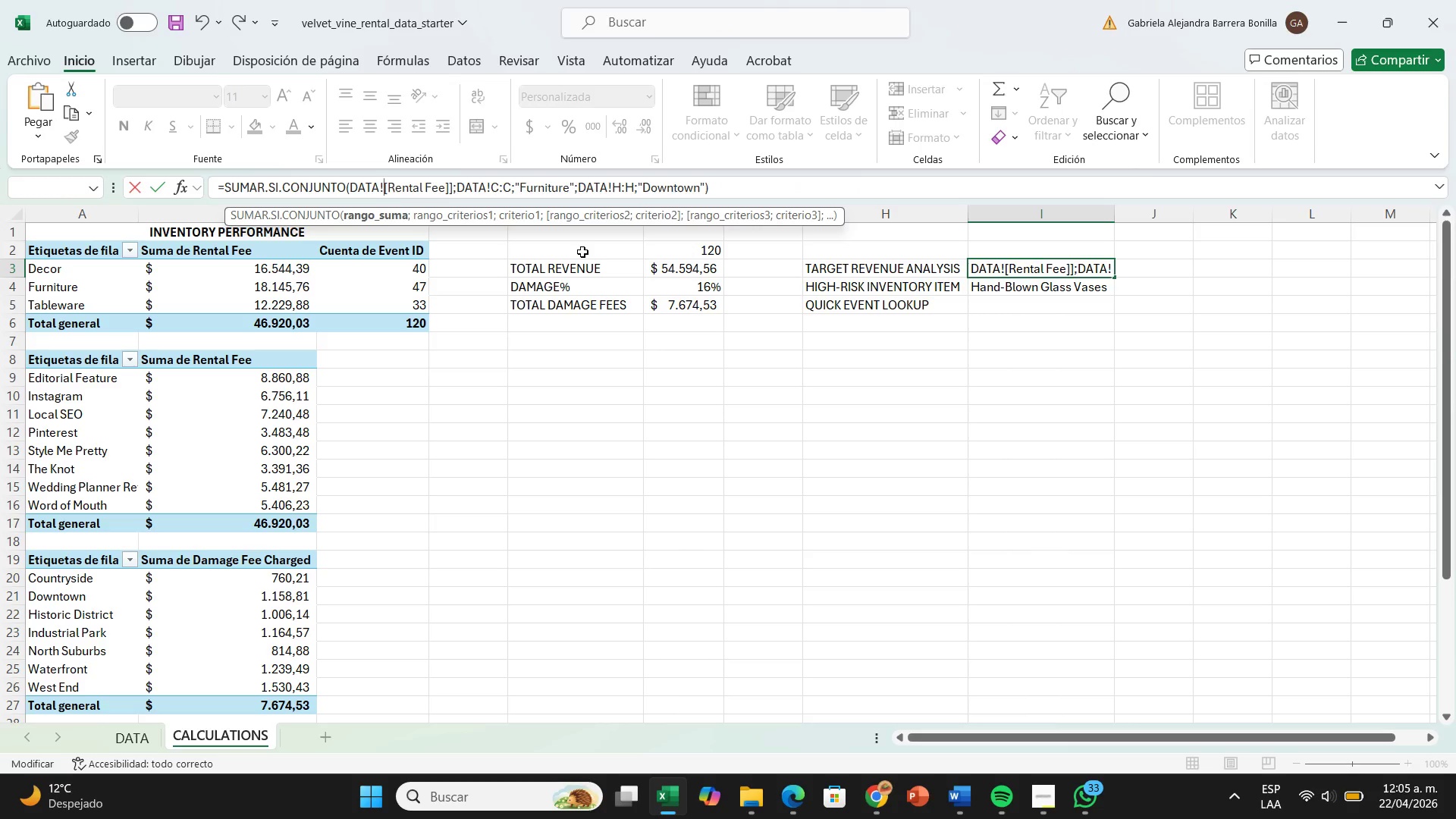 
key(Control+Z)
 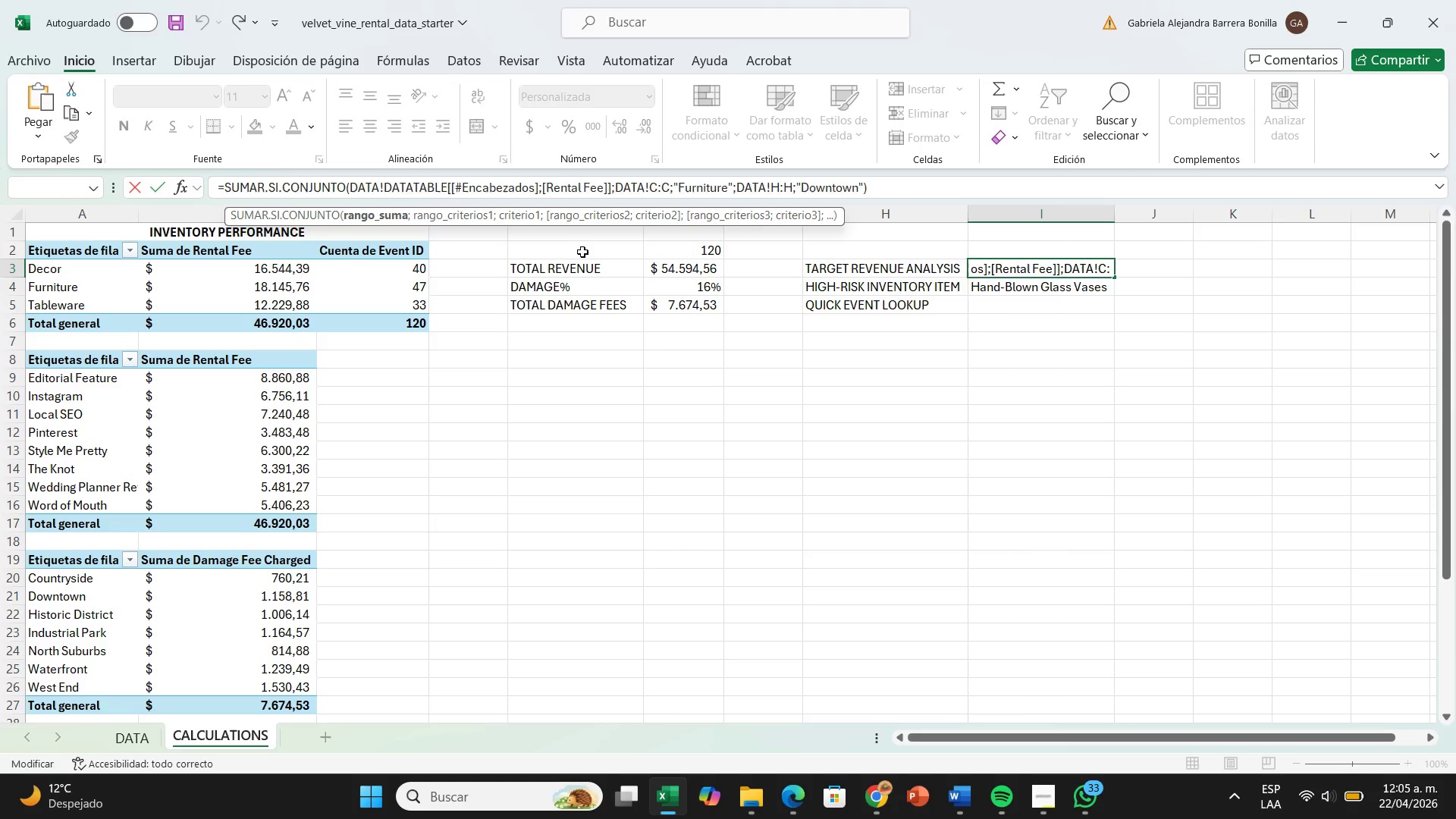 
key(Control+Z)
 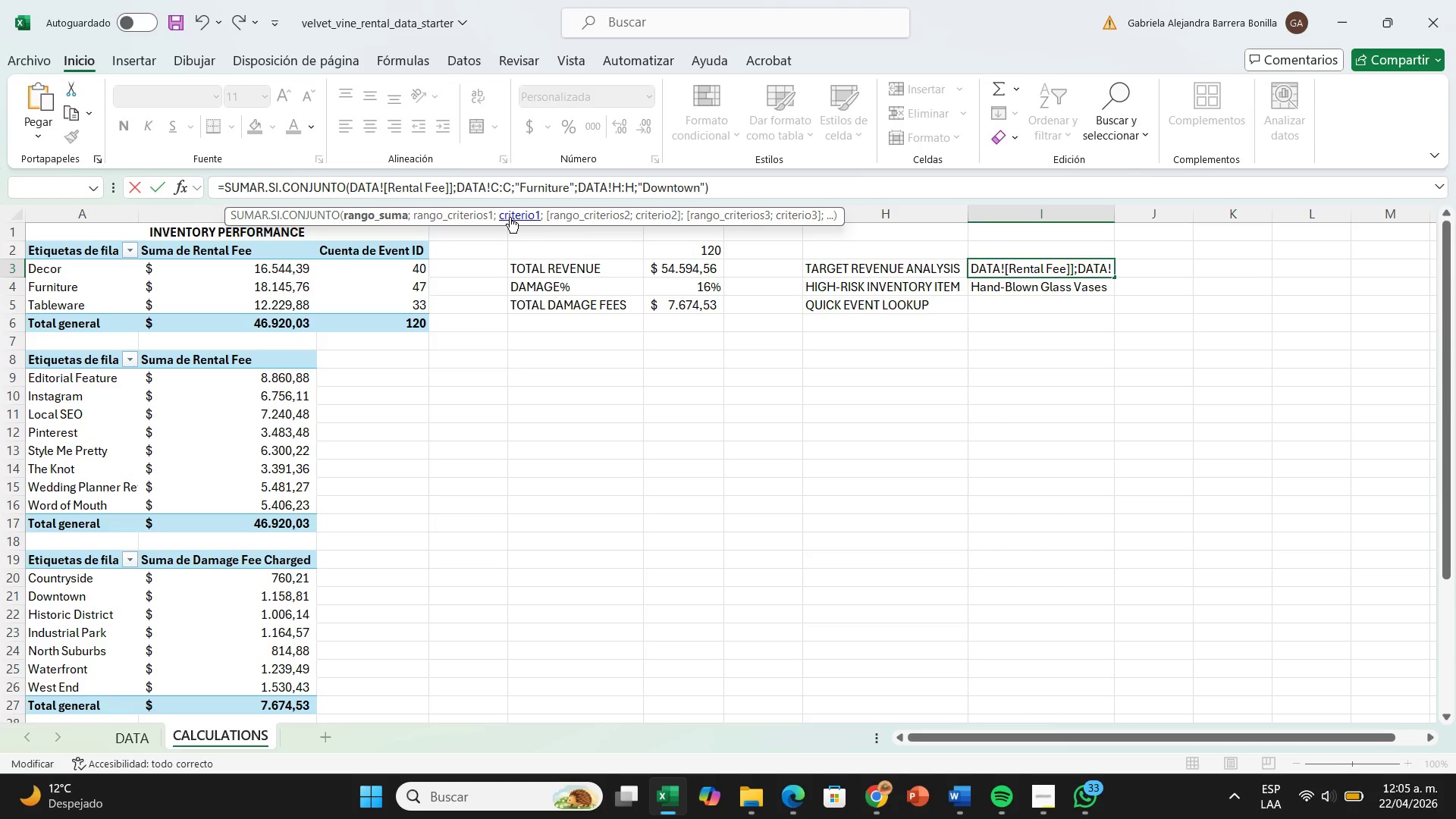 
wait(8.11)
 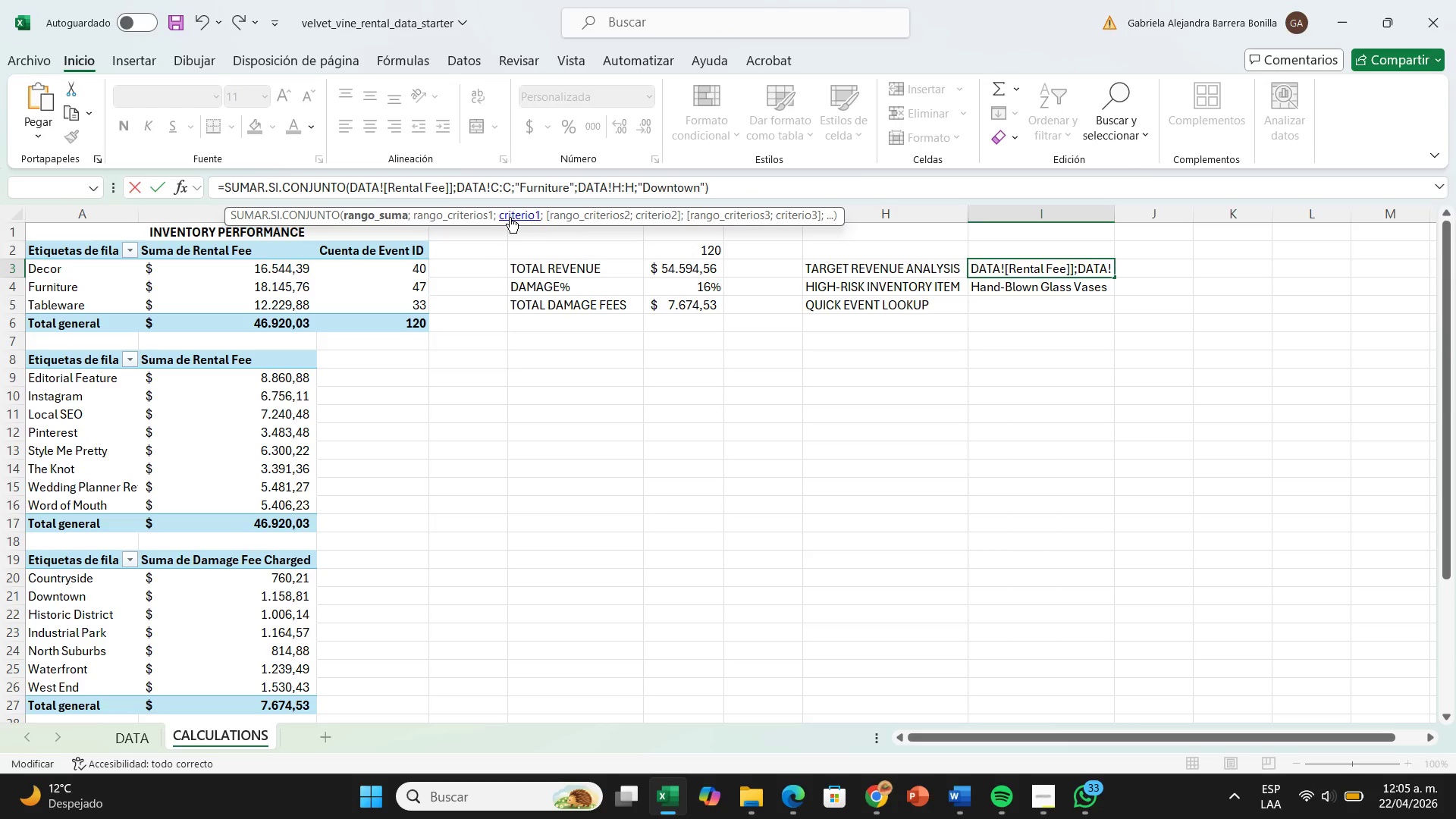 
left_click([453, 183])
 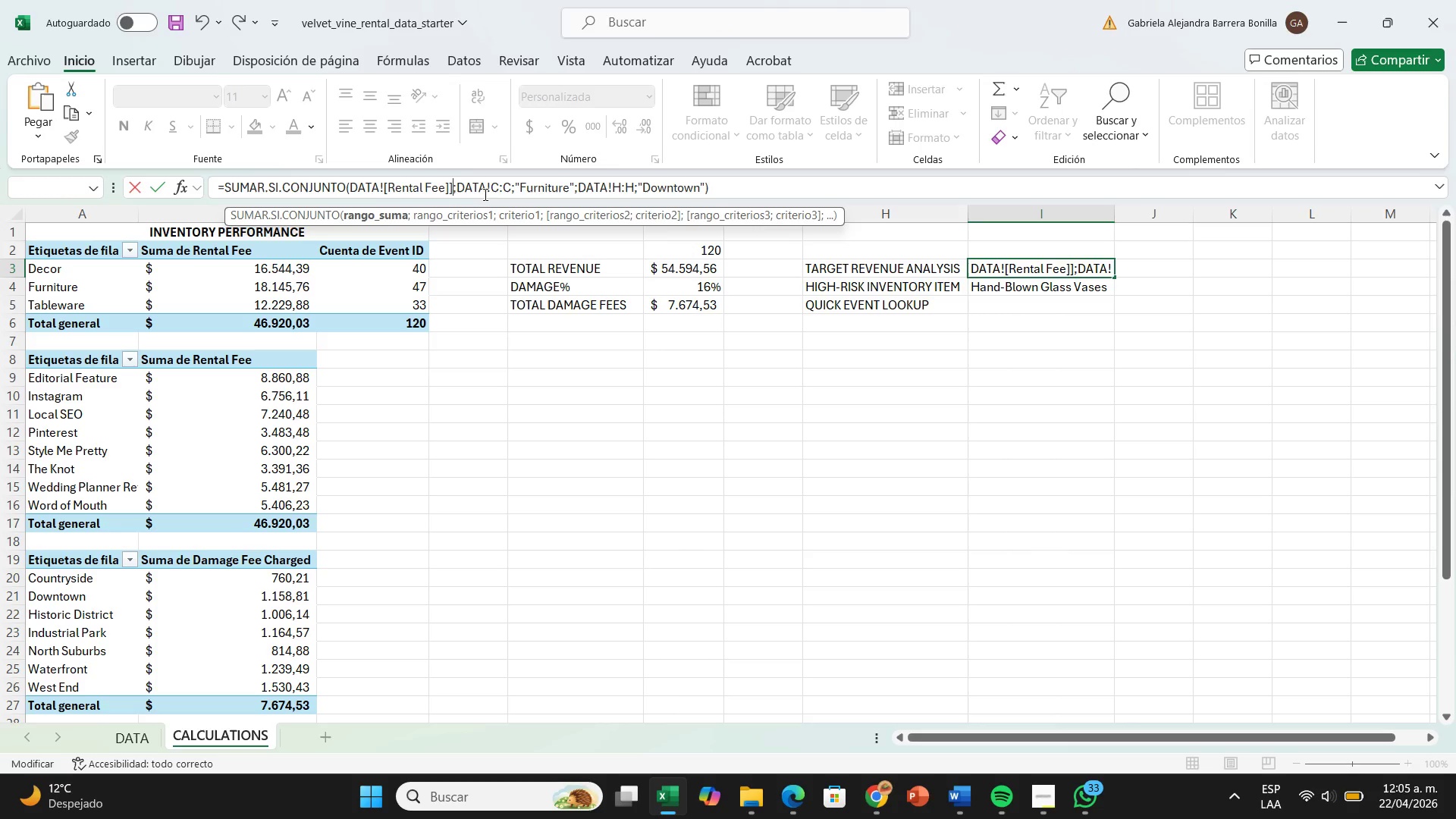 
hold_key(key=Backspace, duration=0.73)
 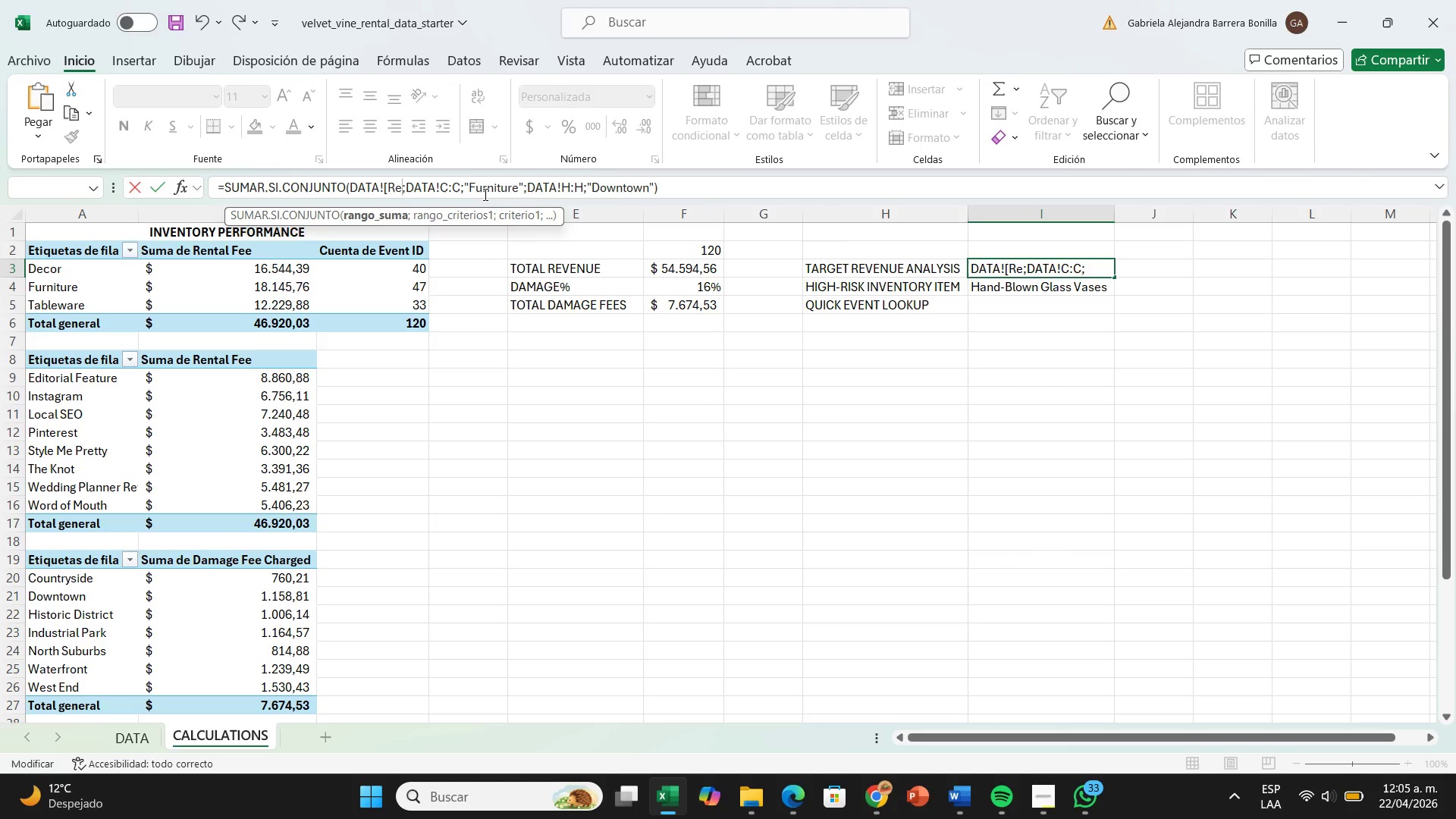 
key(Backspace)
 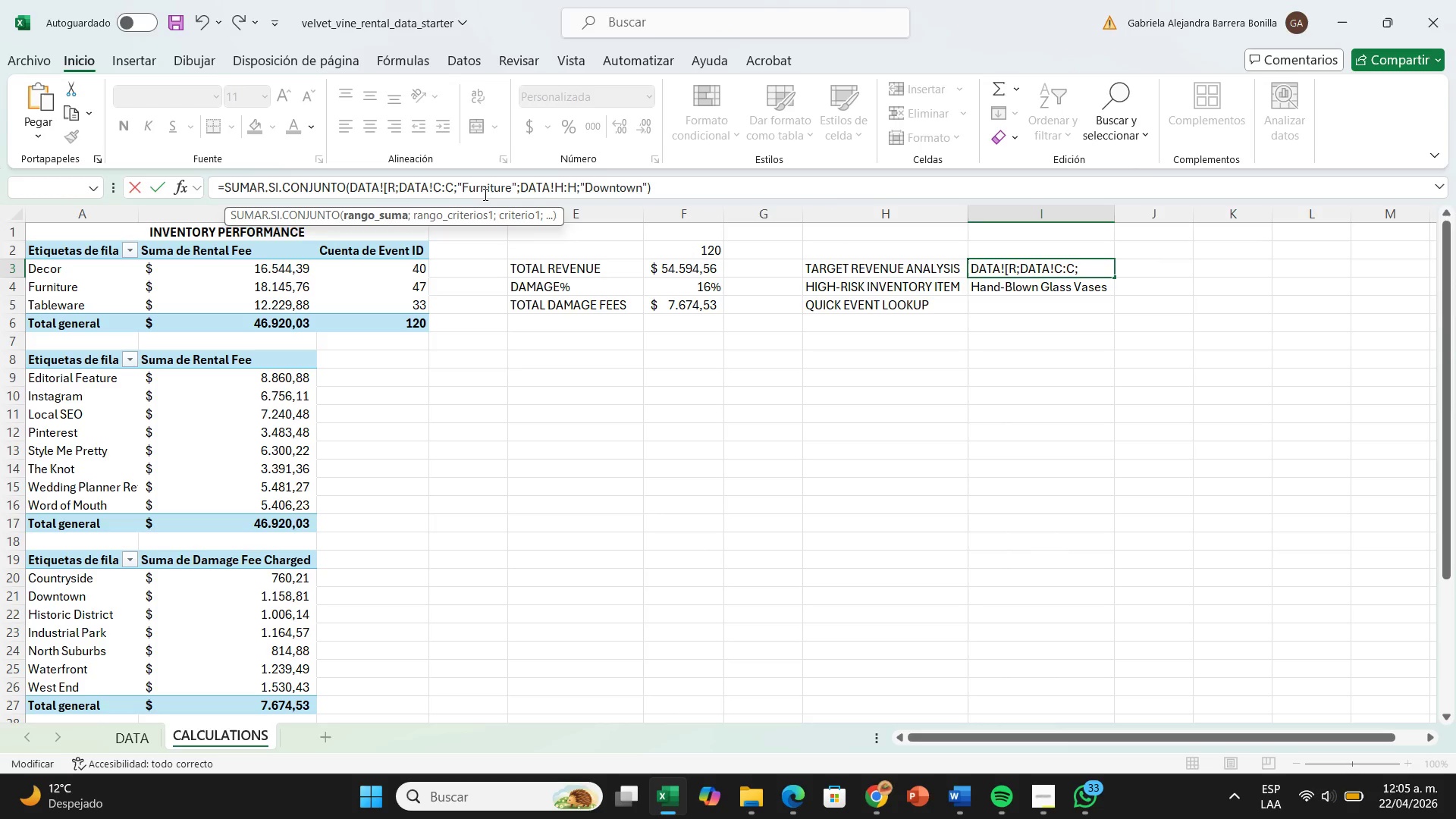 
key(Backspace)
 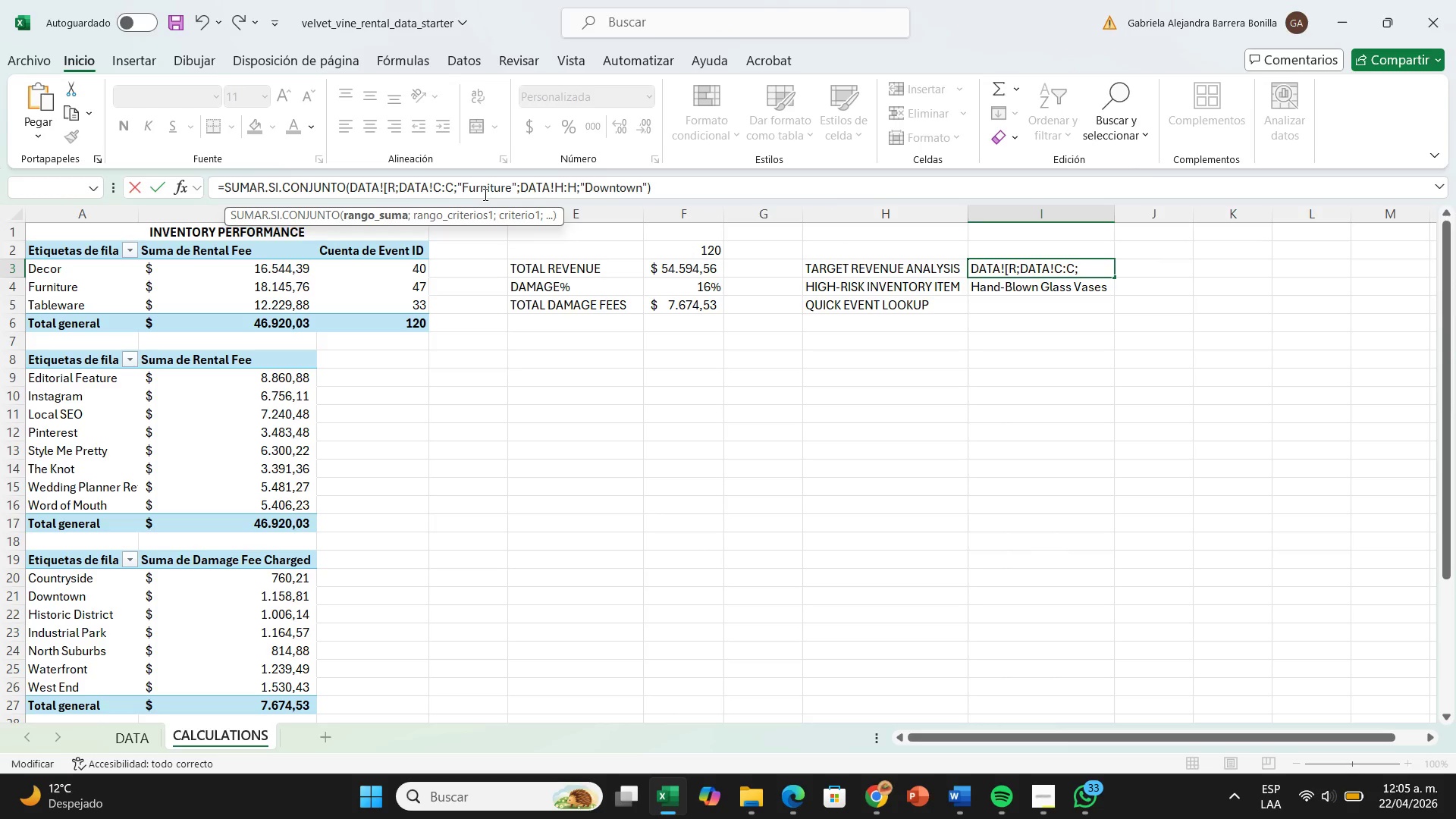 
key(Backspace)
 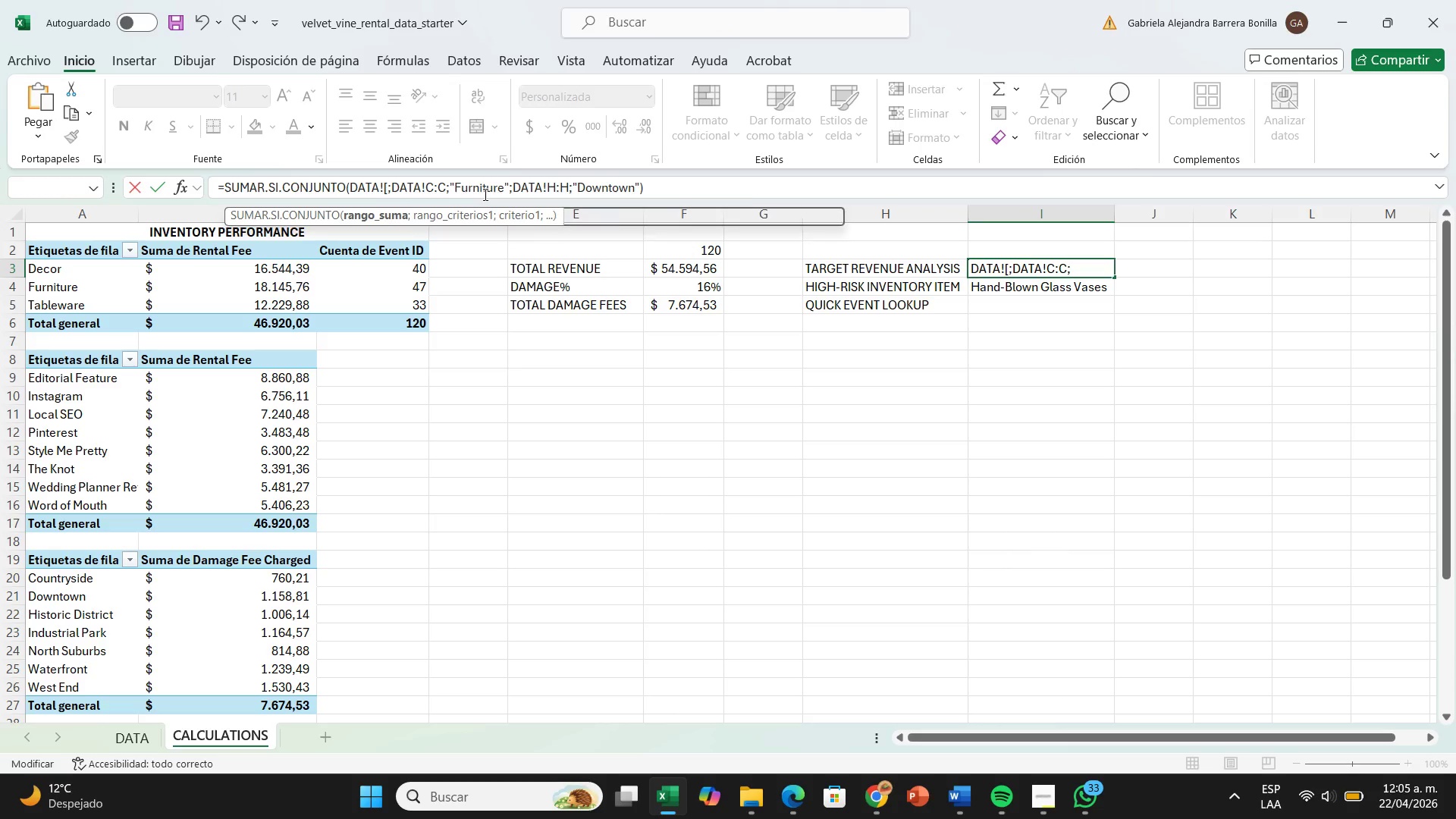 
key(Backspace)
 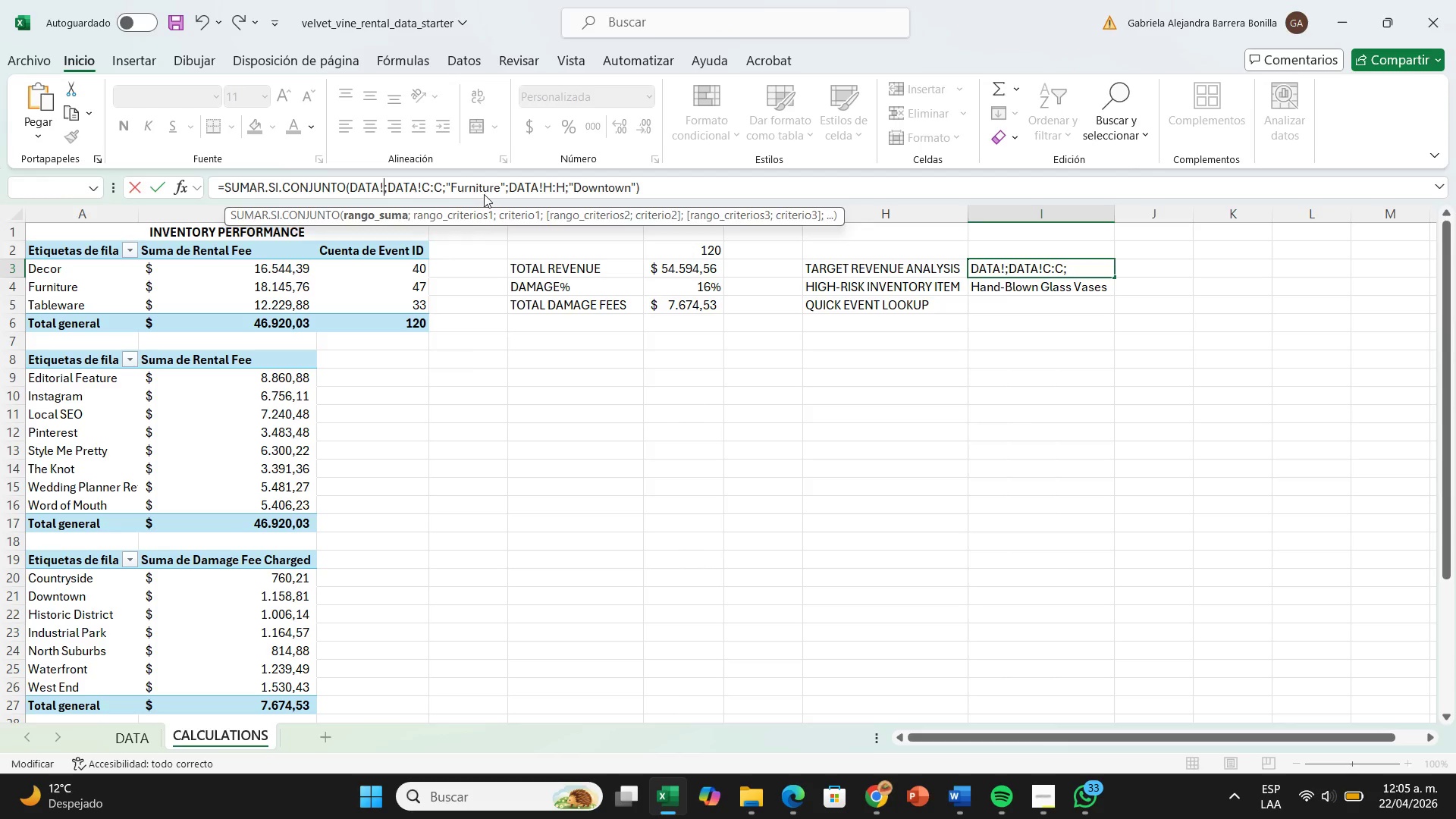 
key(Enter)
 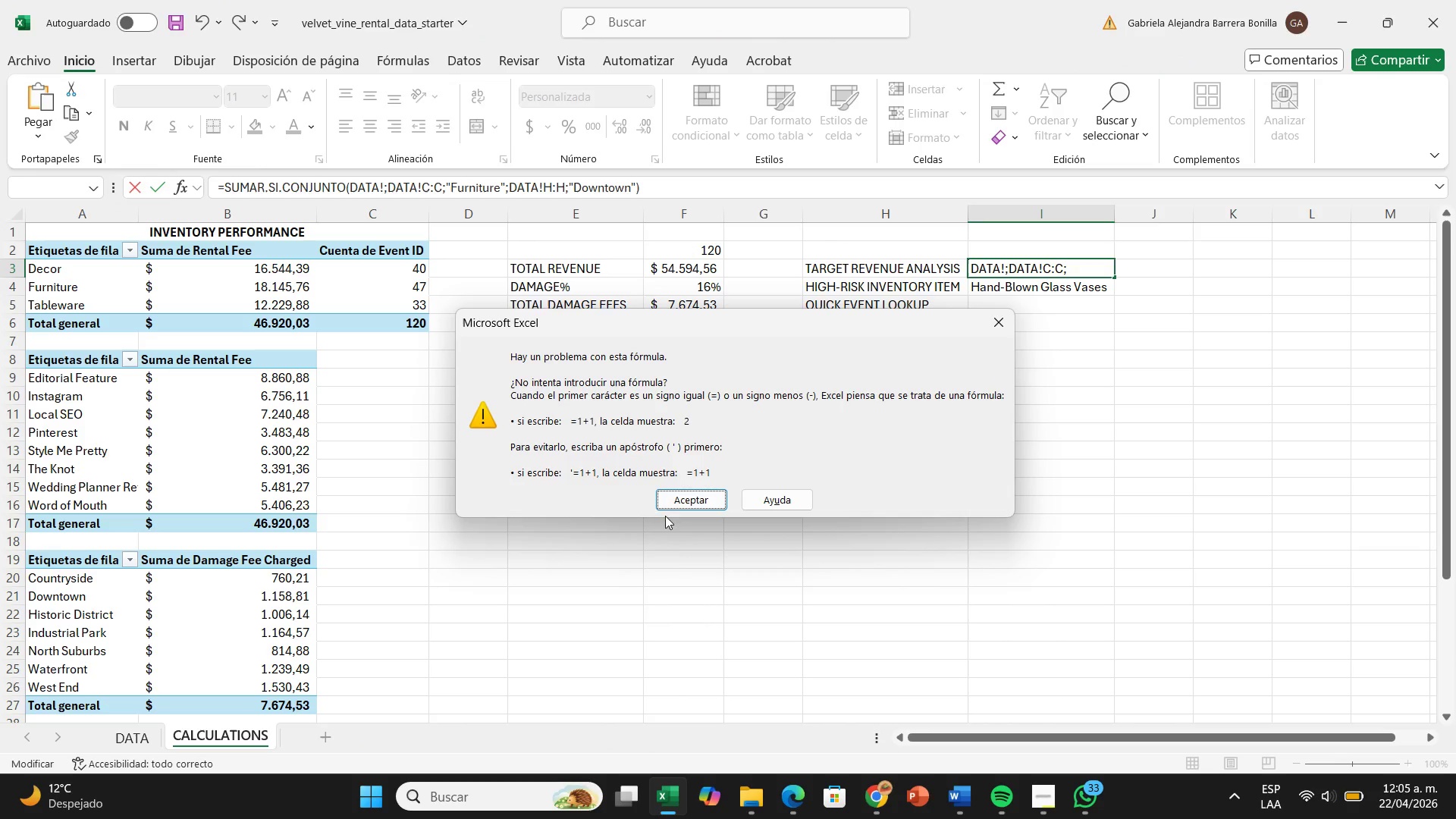 
left_click([676, 500])
 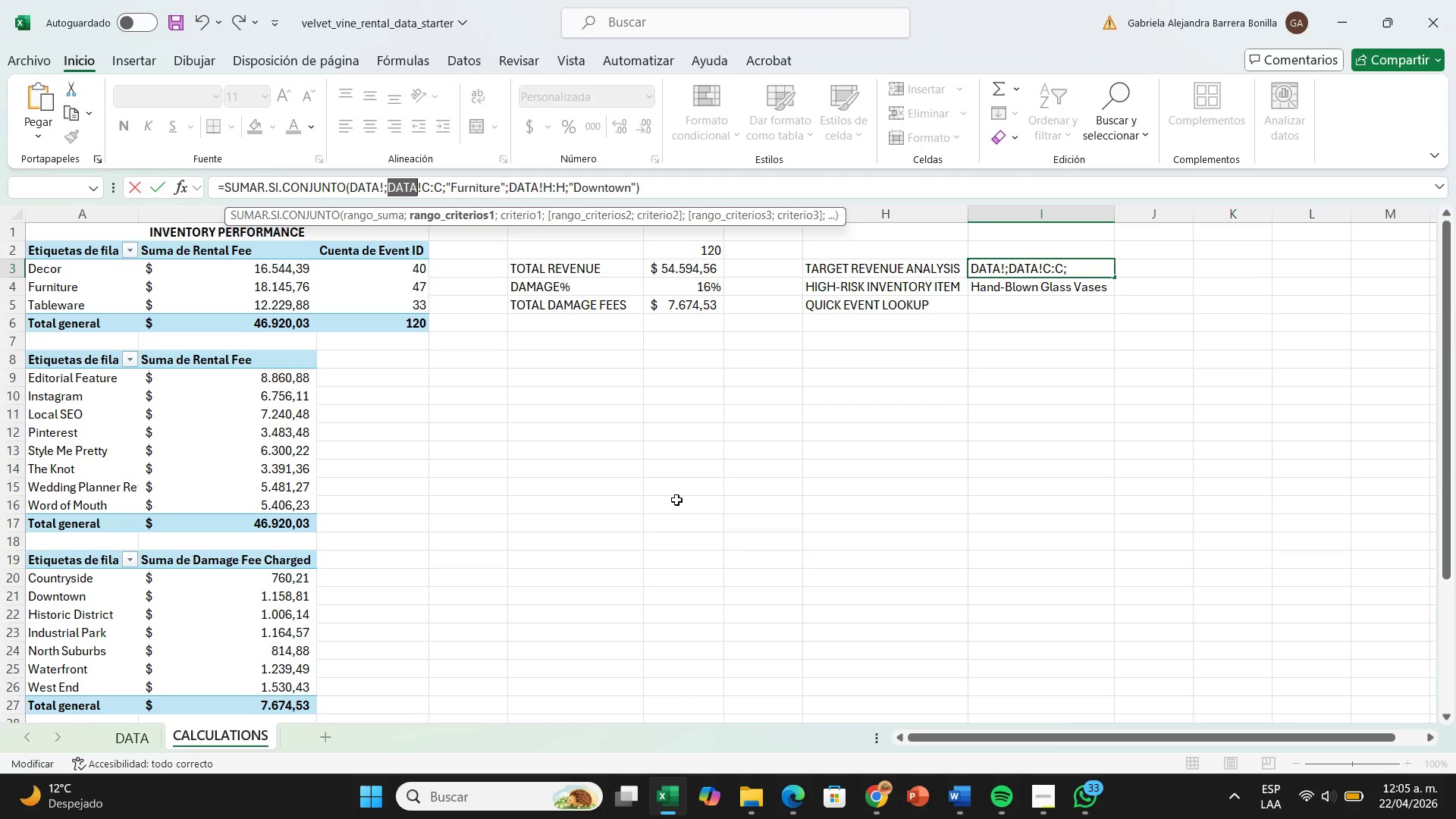 
key(Backspace)
 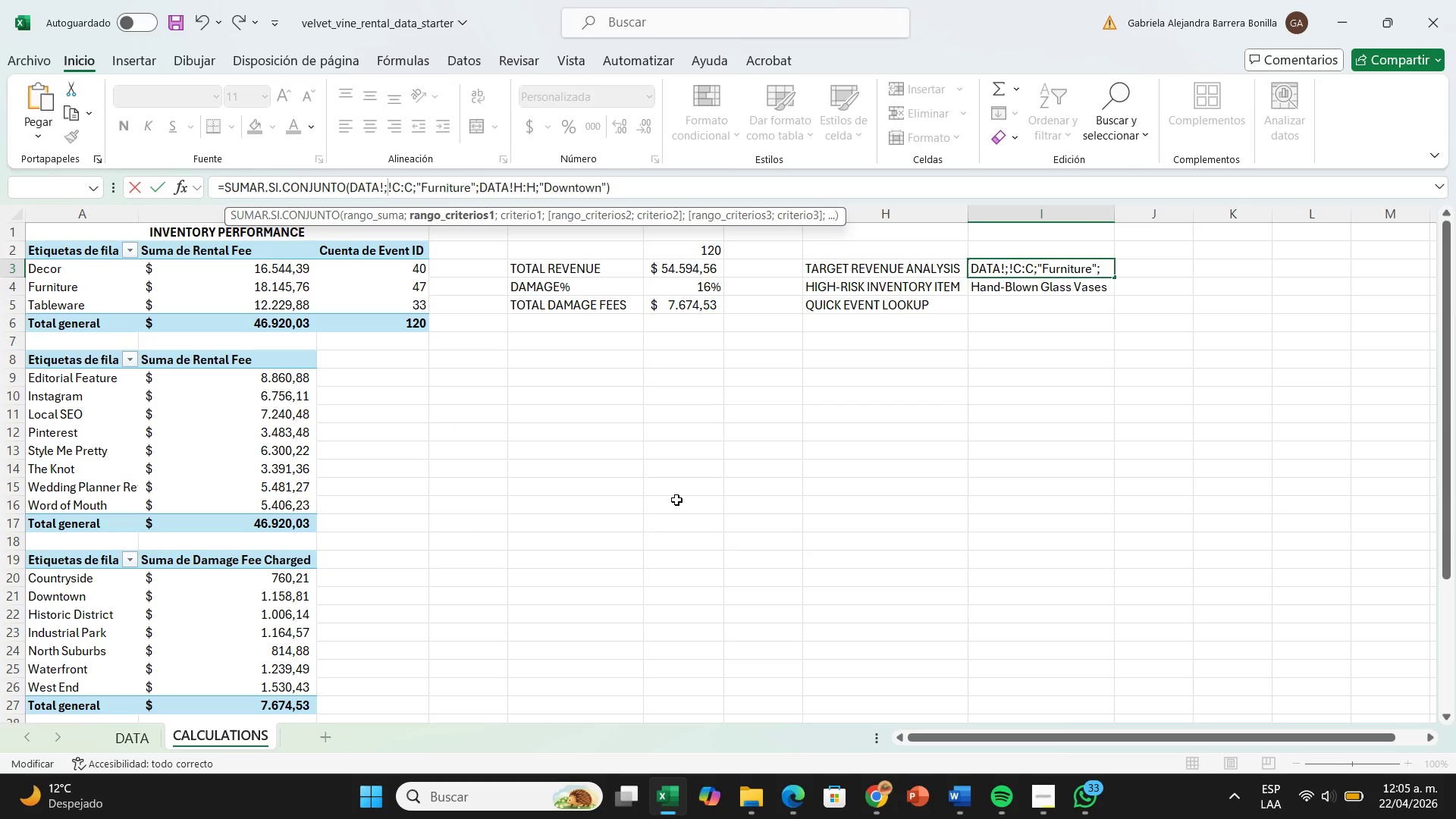 
key(Backspace)
 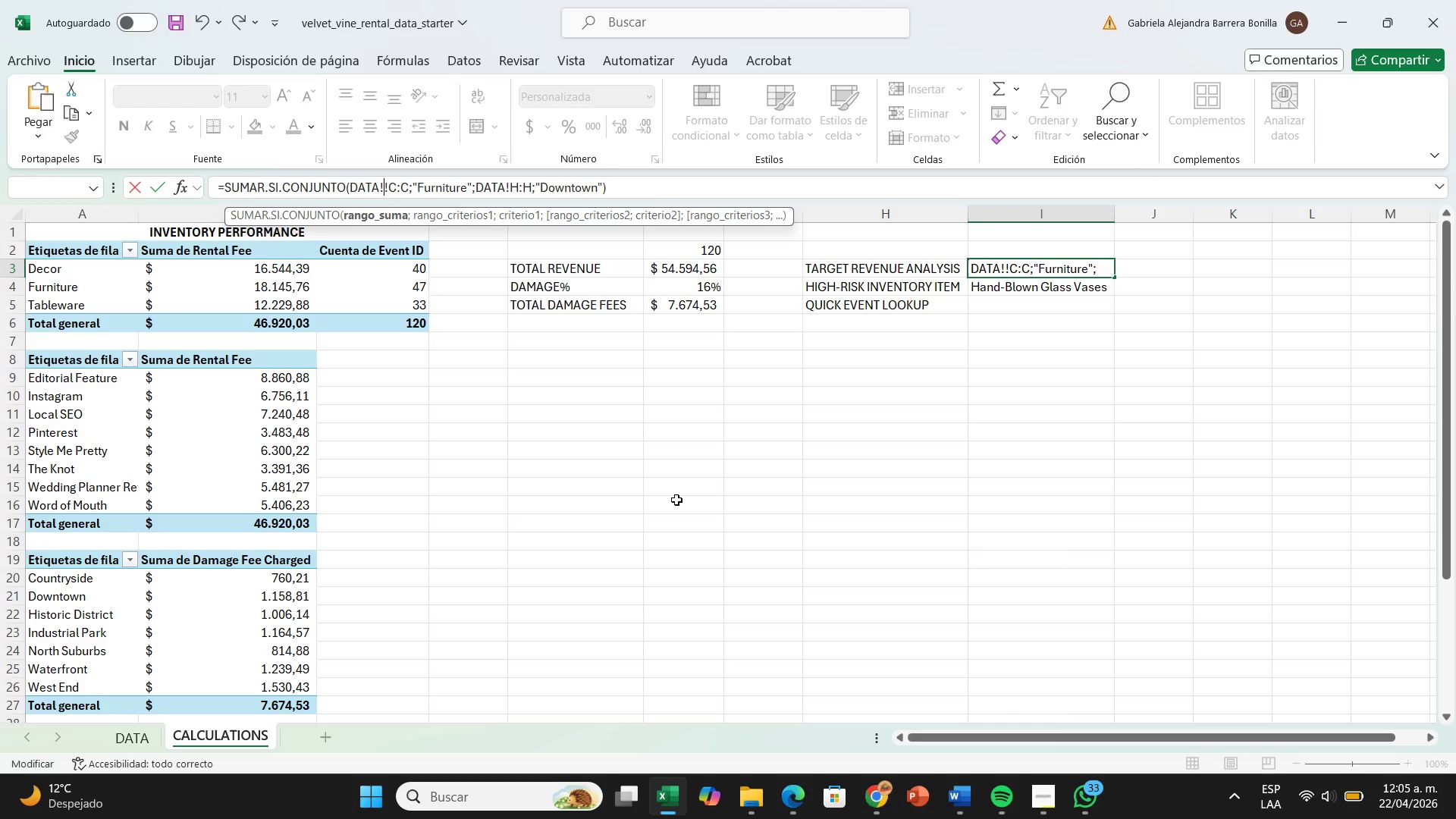 
key(Backspace)
 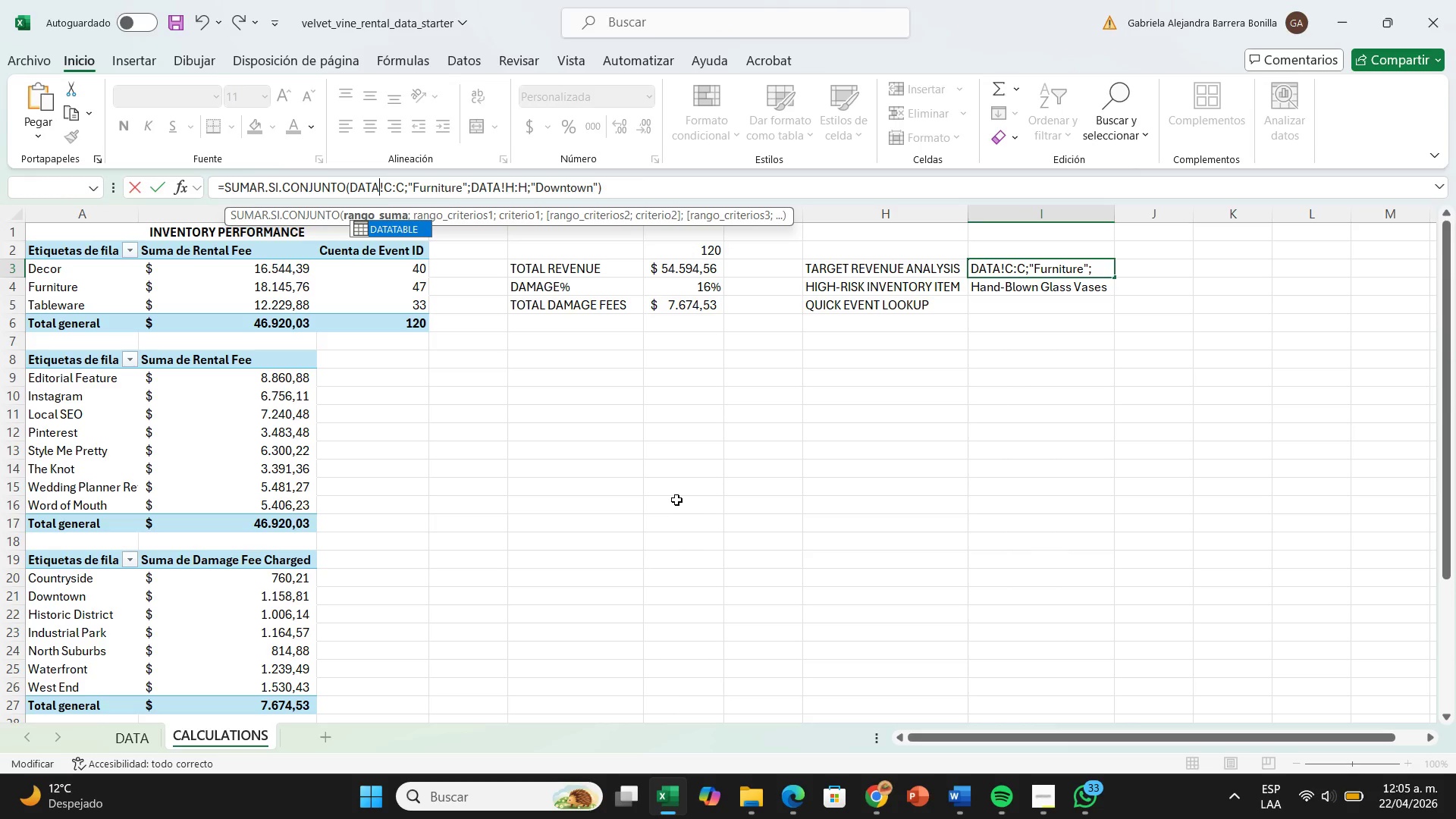 
key(Enter)
 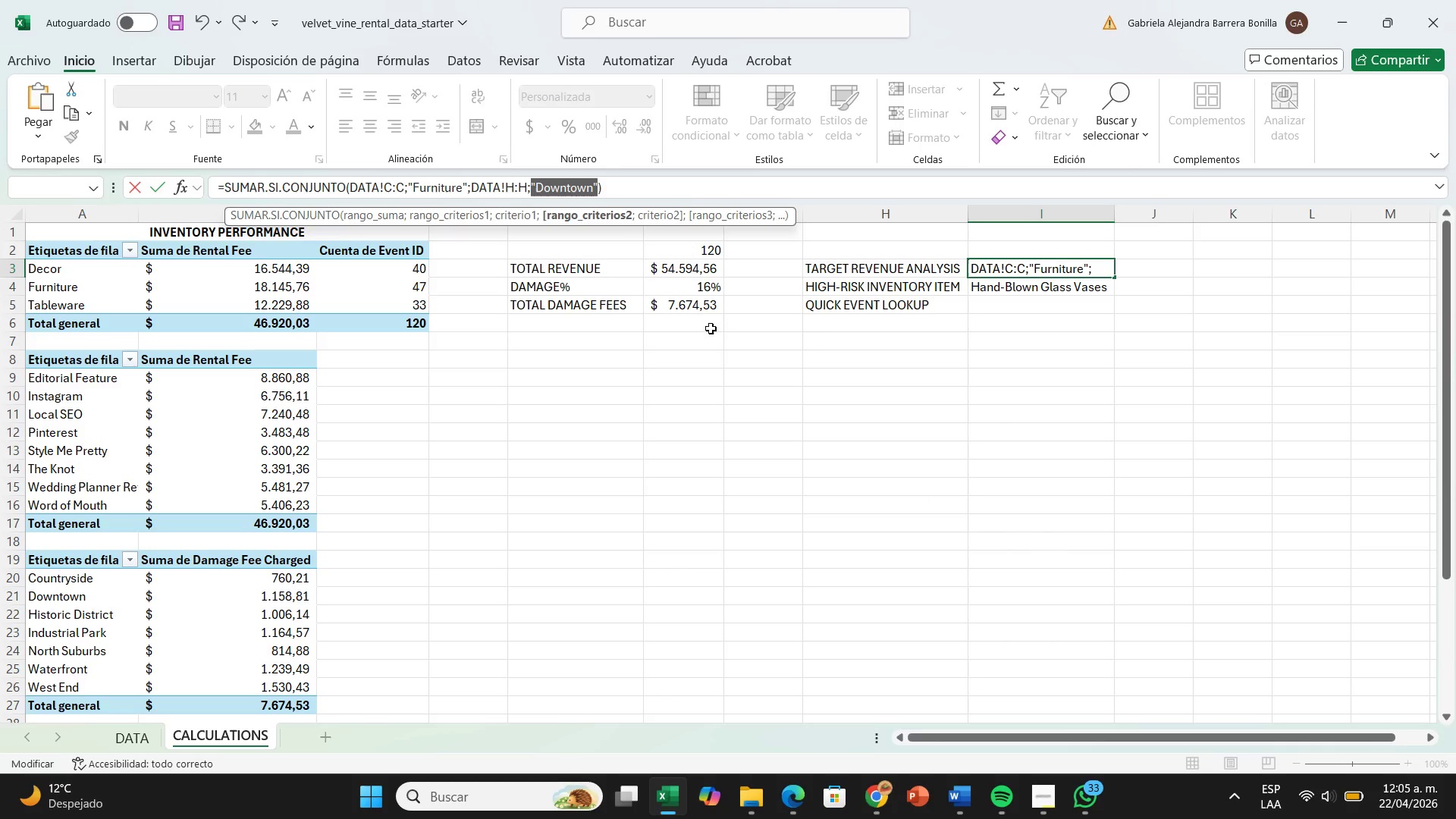 
left_click([688, 196])
 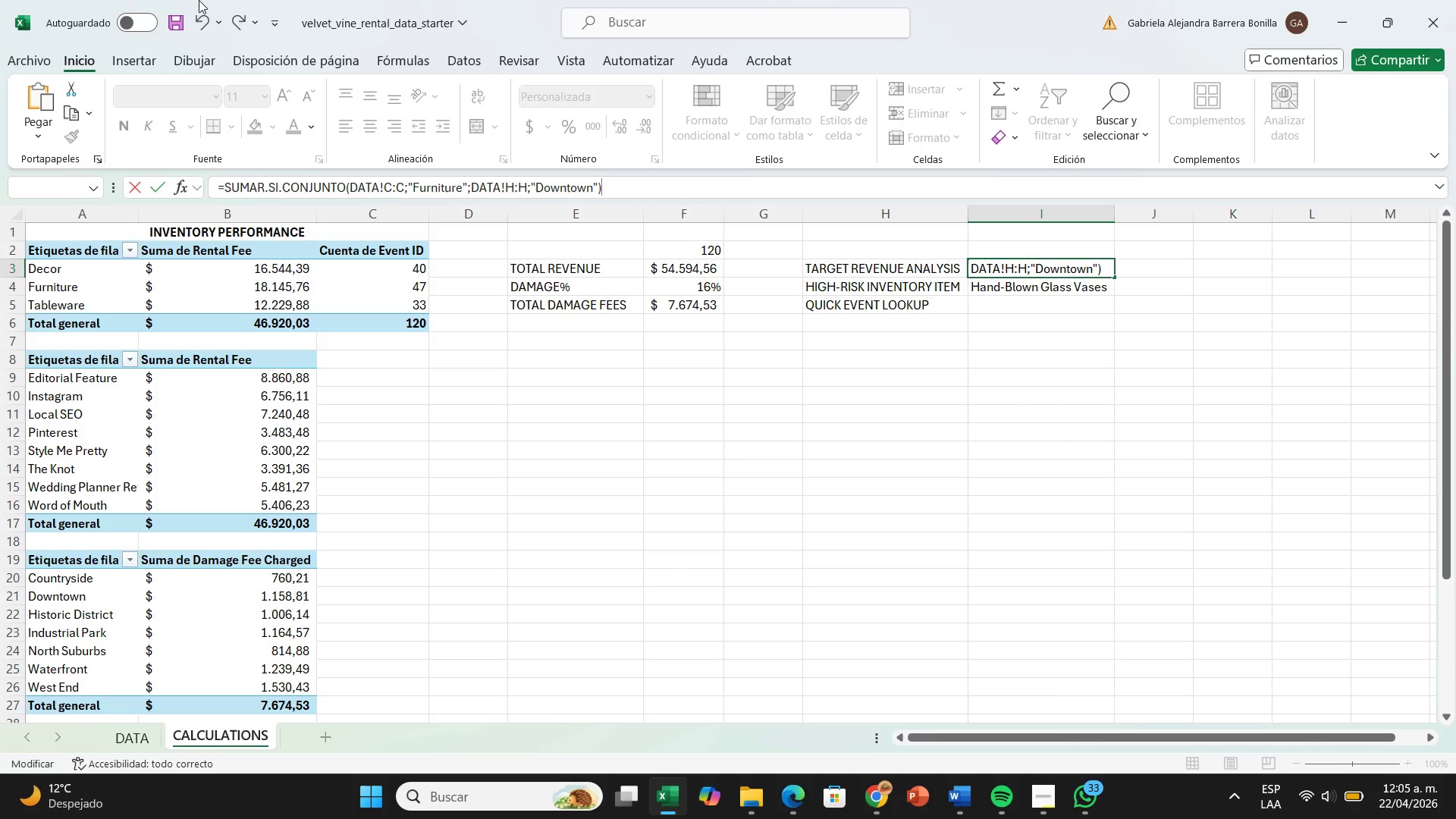 
double_click([201, 11])
 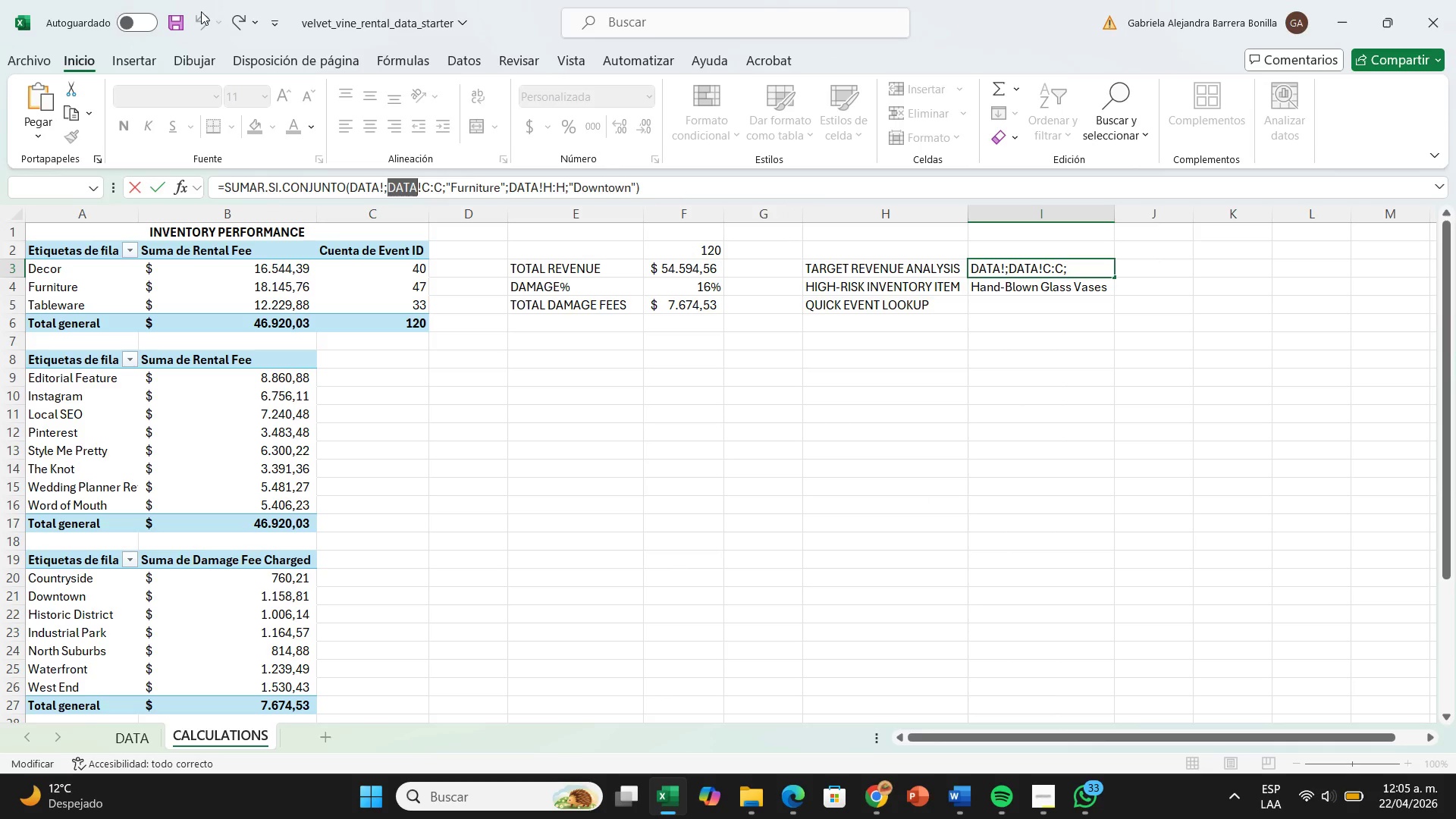 
left_click([201, 11])
 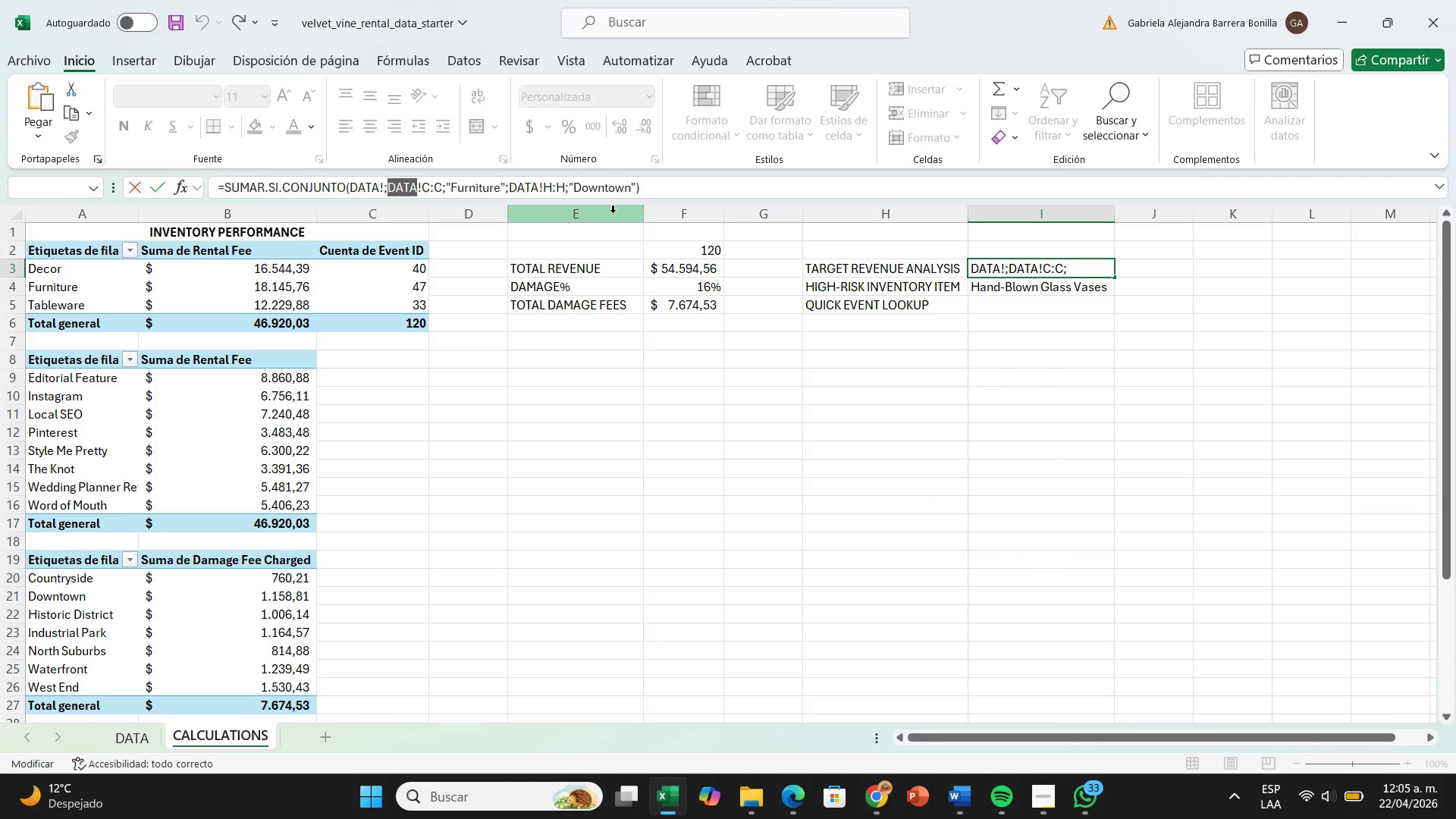 
left_click([613, 212])
 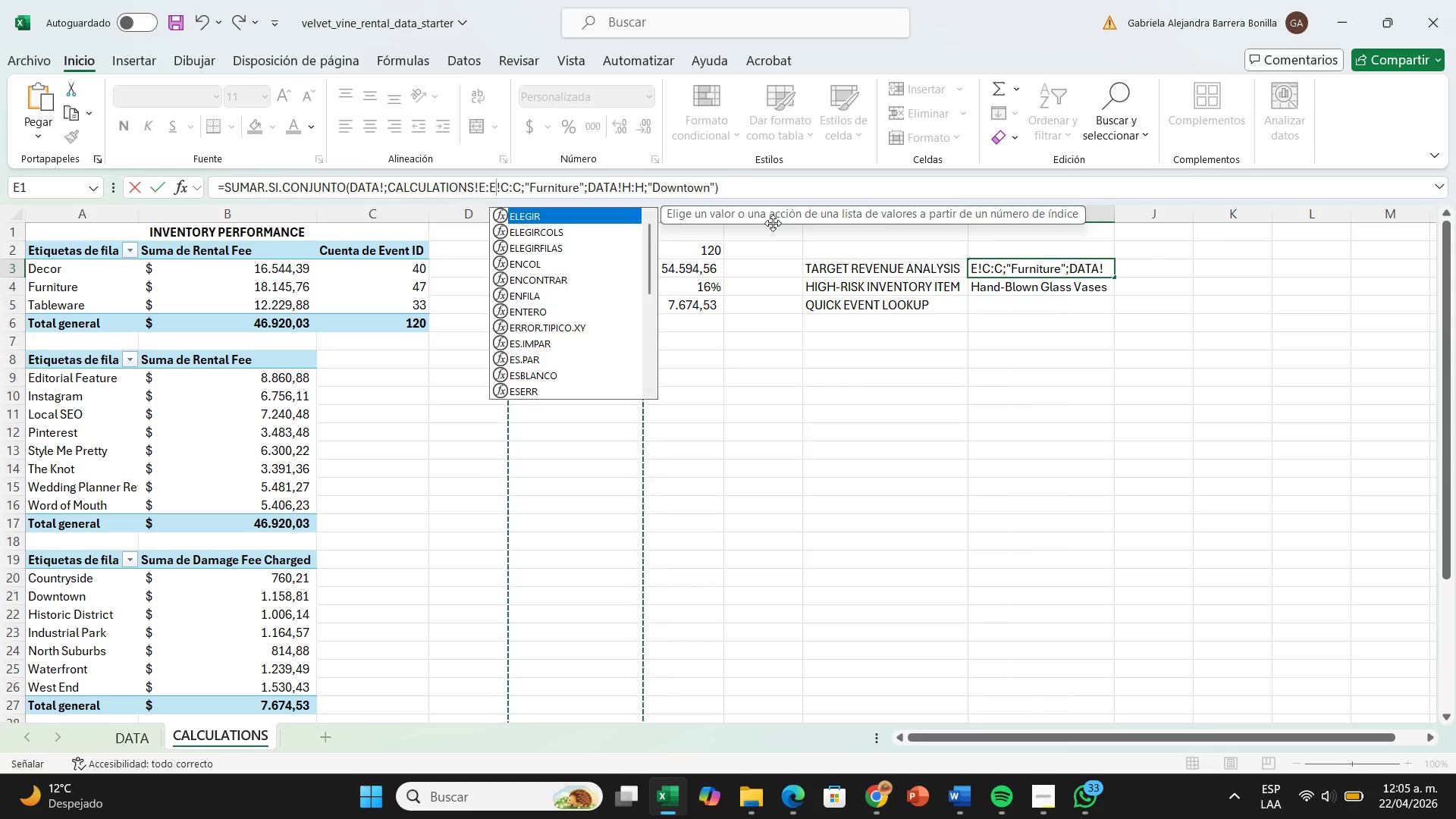 
left_click([762, 255])
 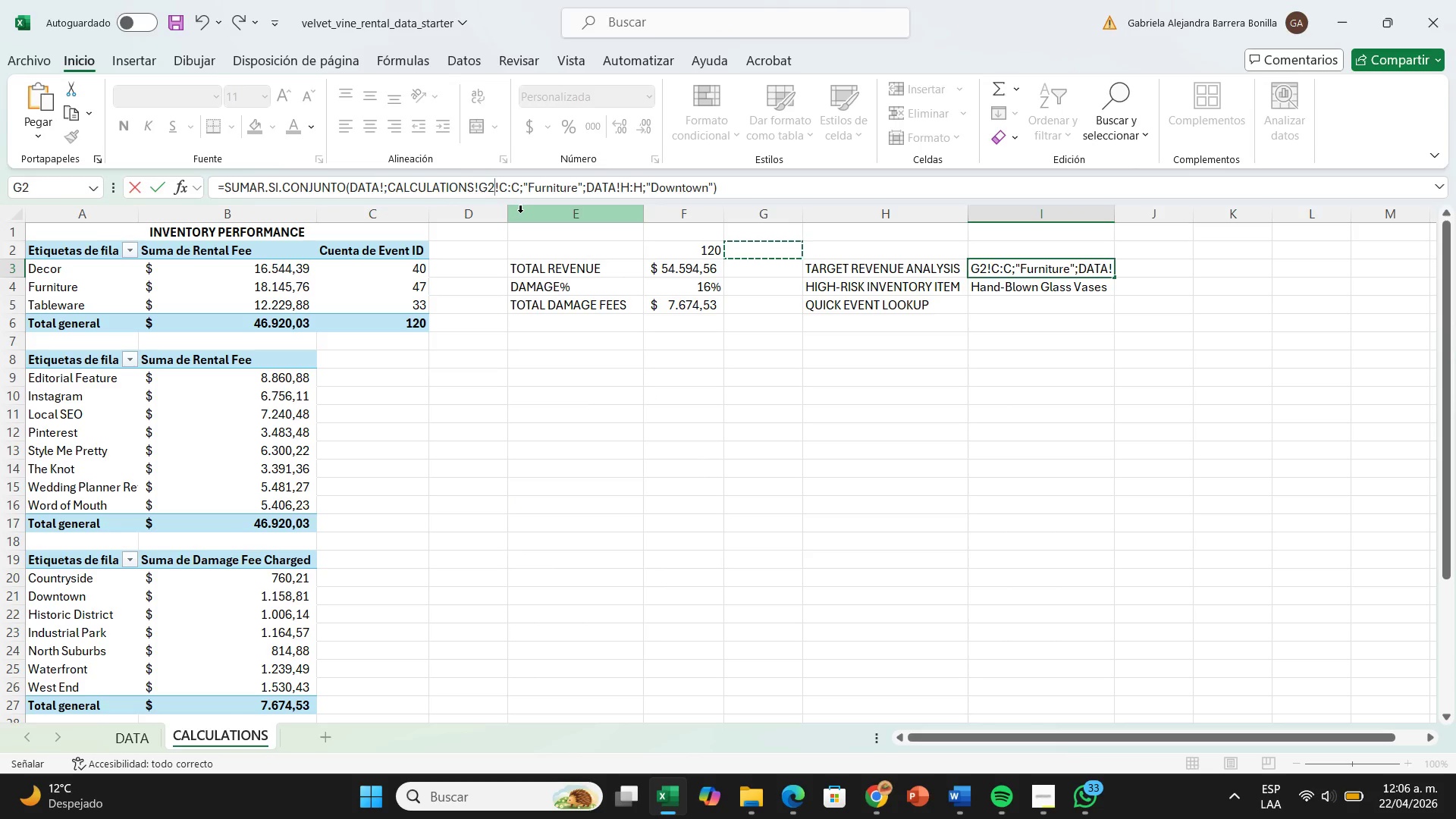 
hold_key(key=Backspace, duration=0.75)
 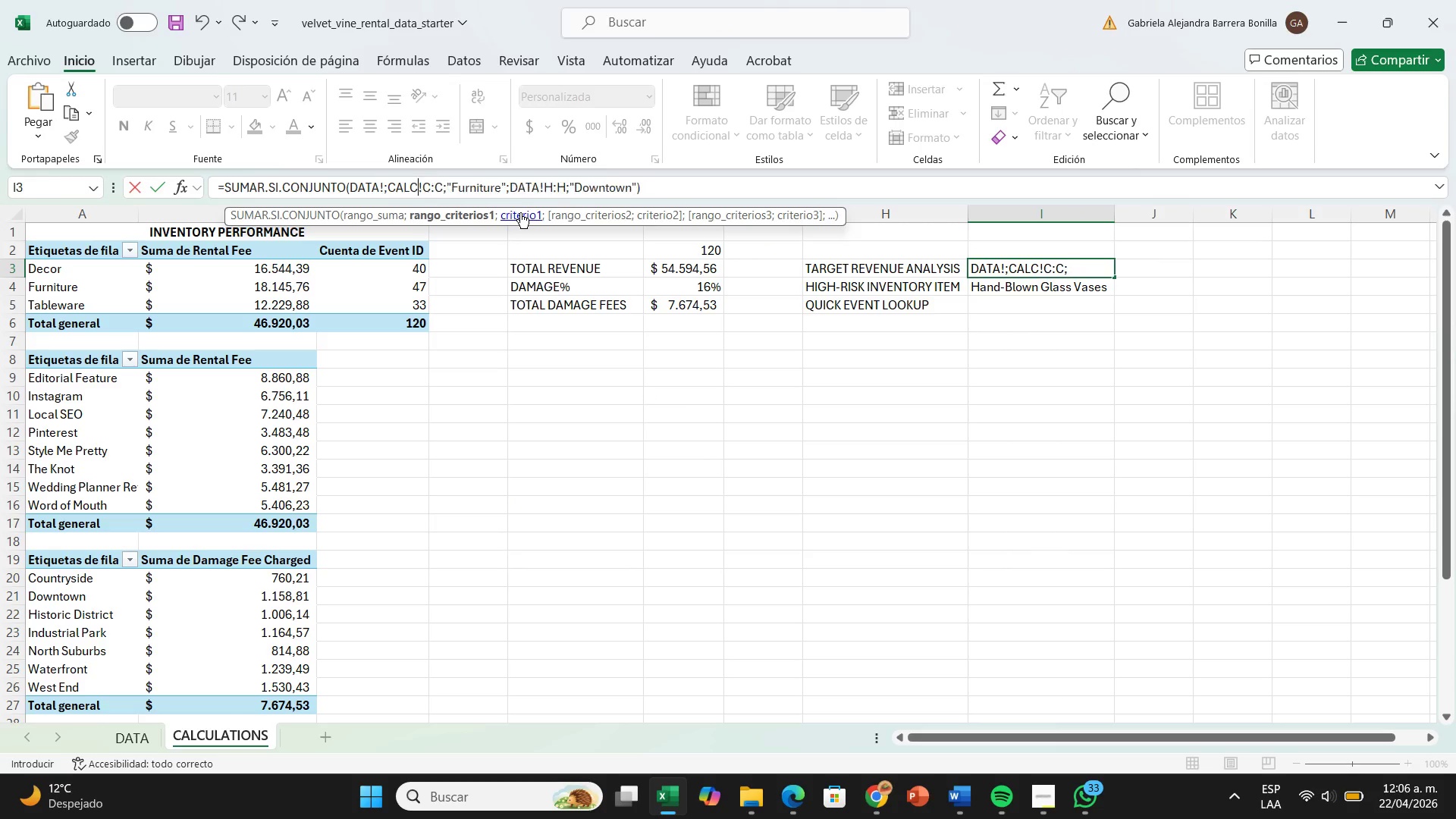 
key(Backspace)
 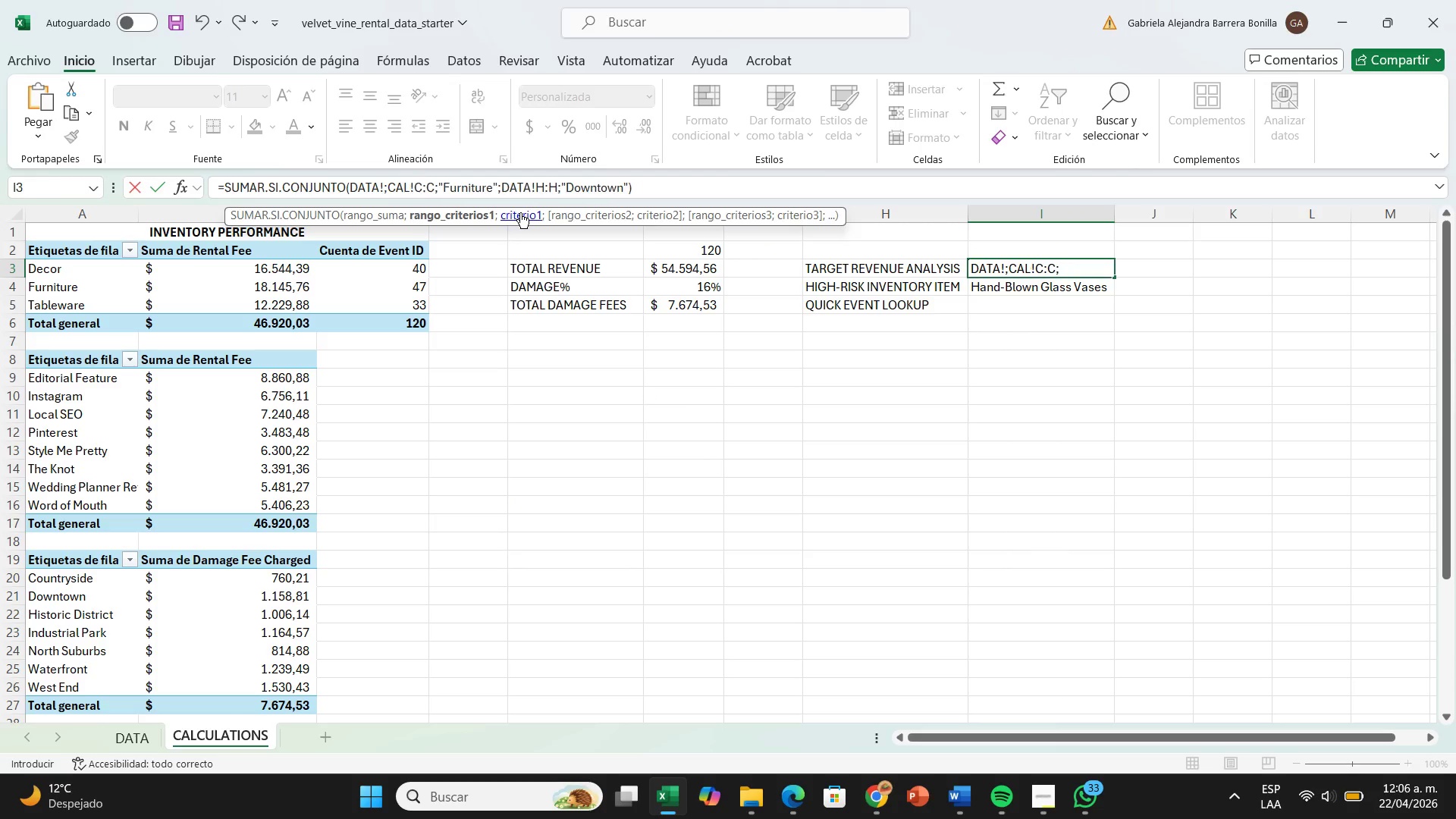 
key(Backspace)
 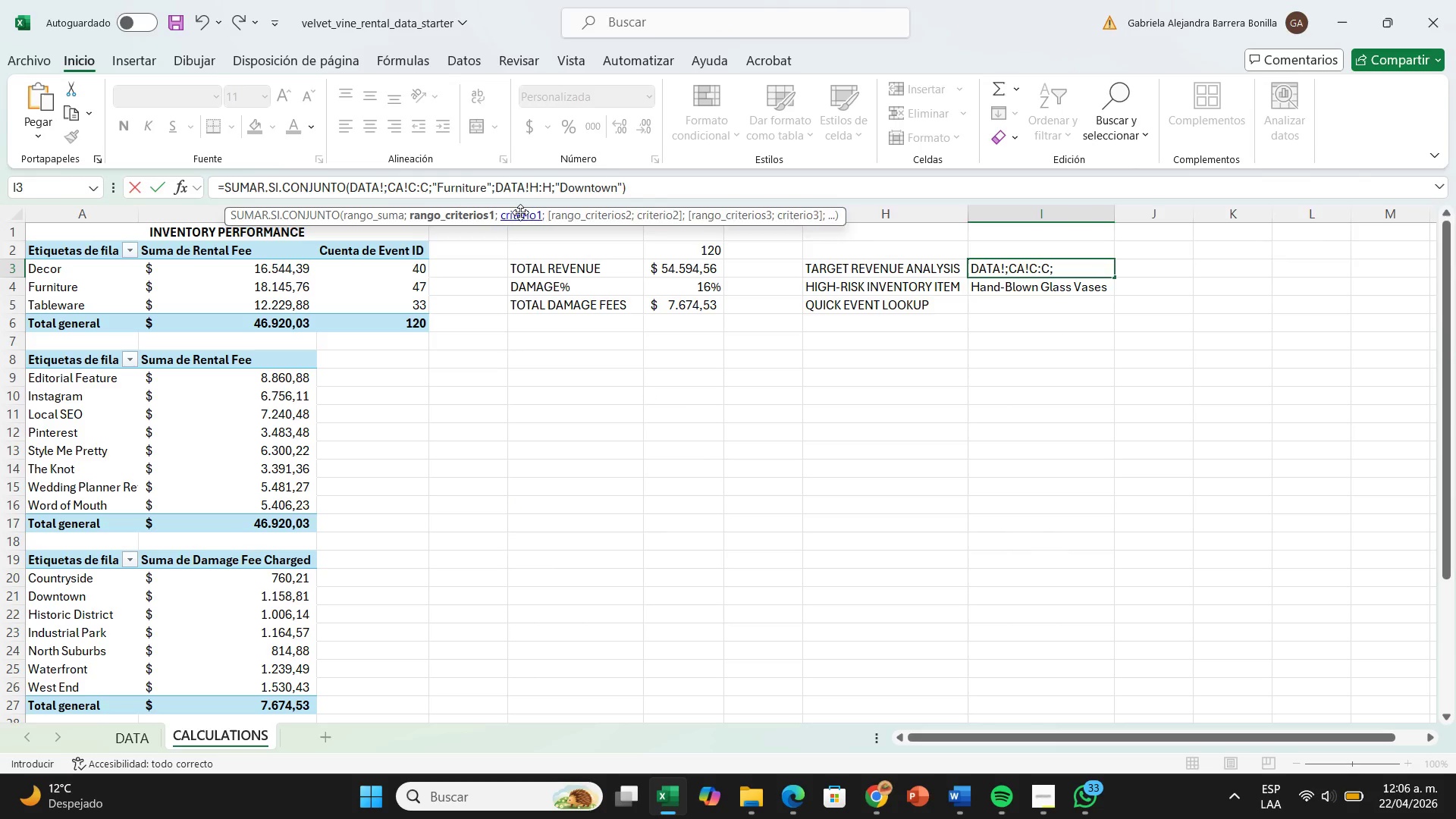 
key(Backspace)
 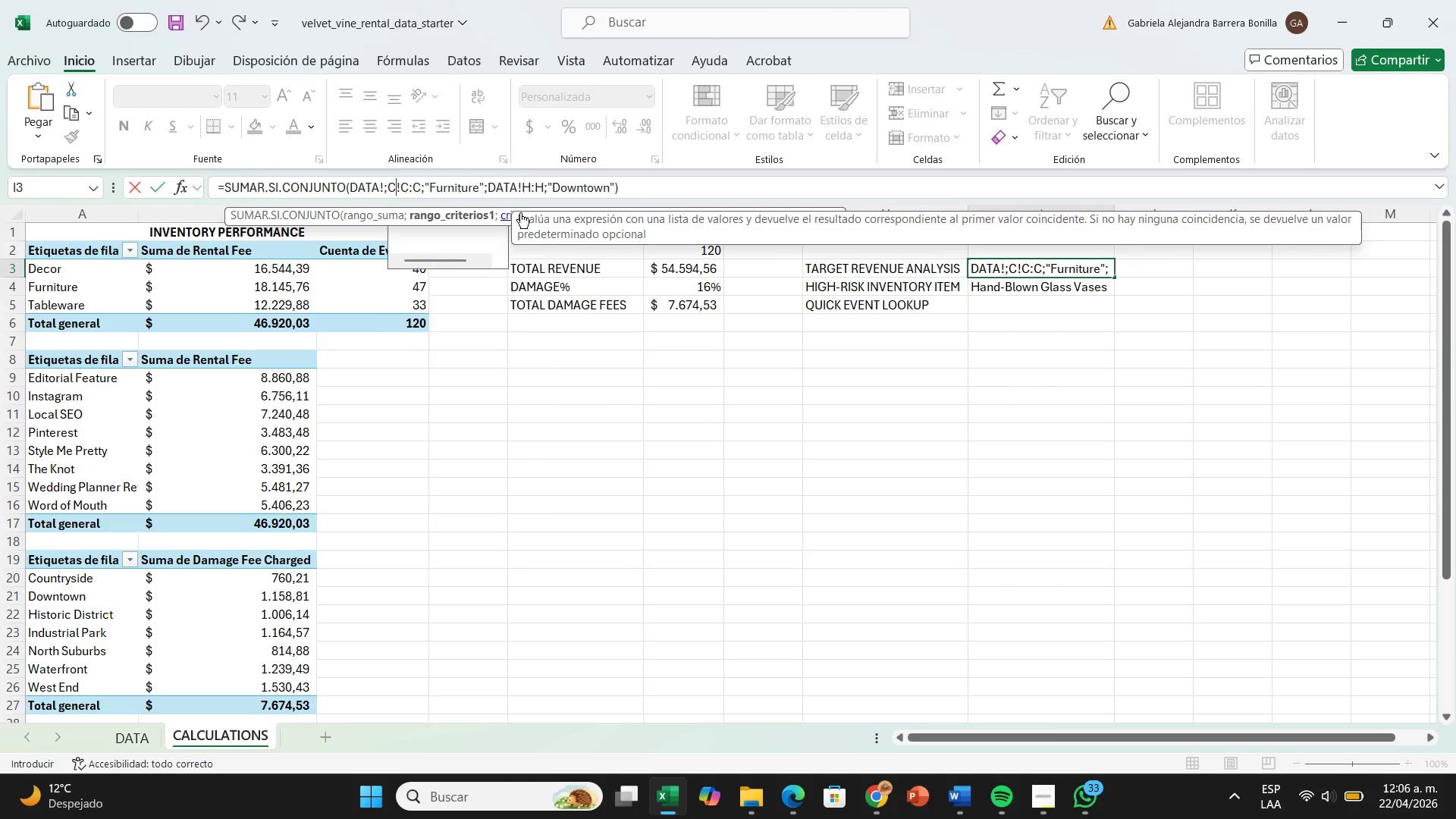 
key(Backspace)
 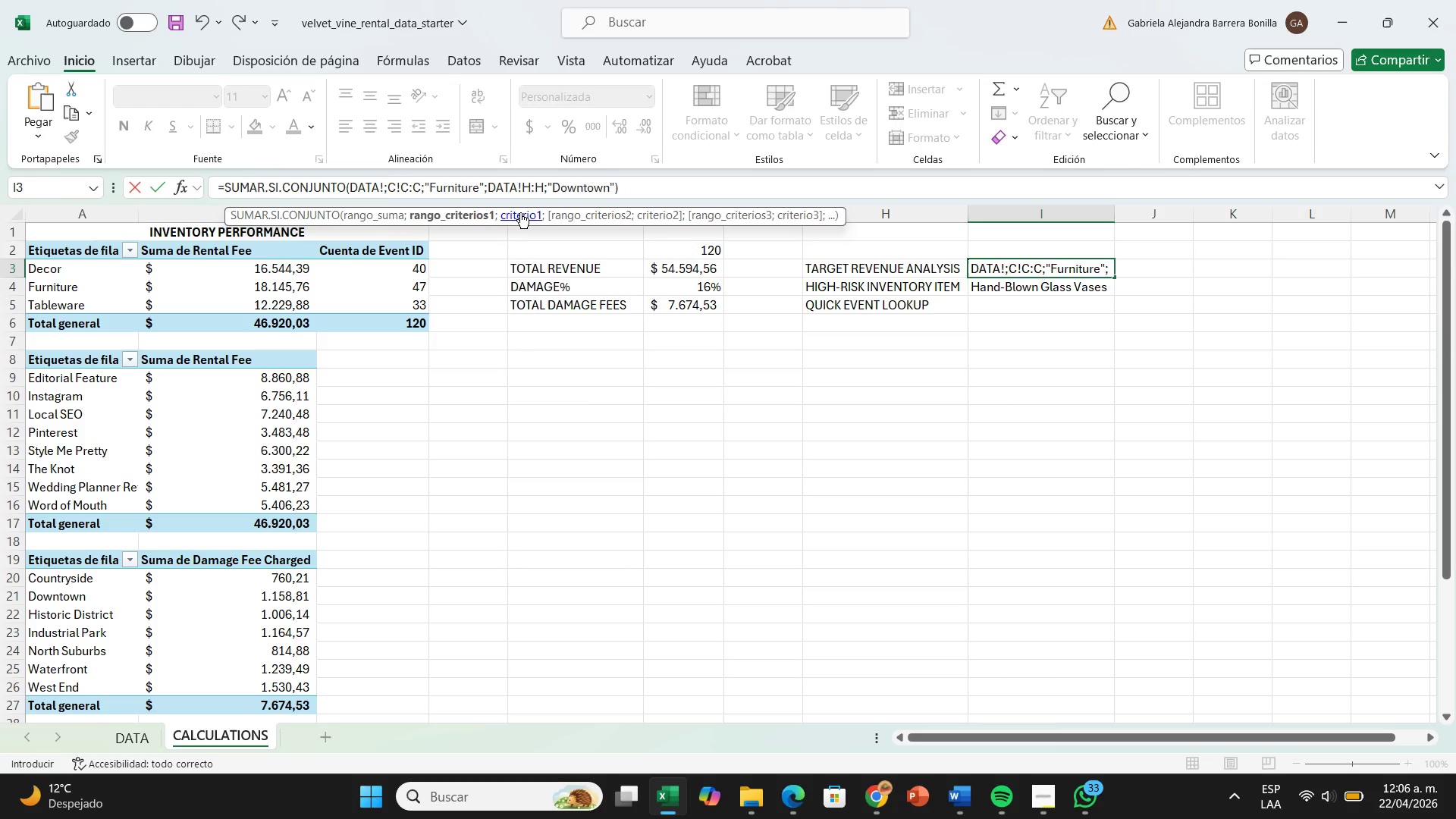 
key(Backspace)
 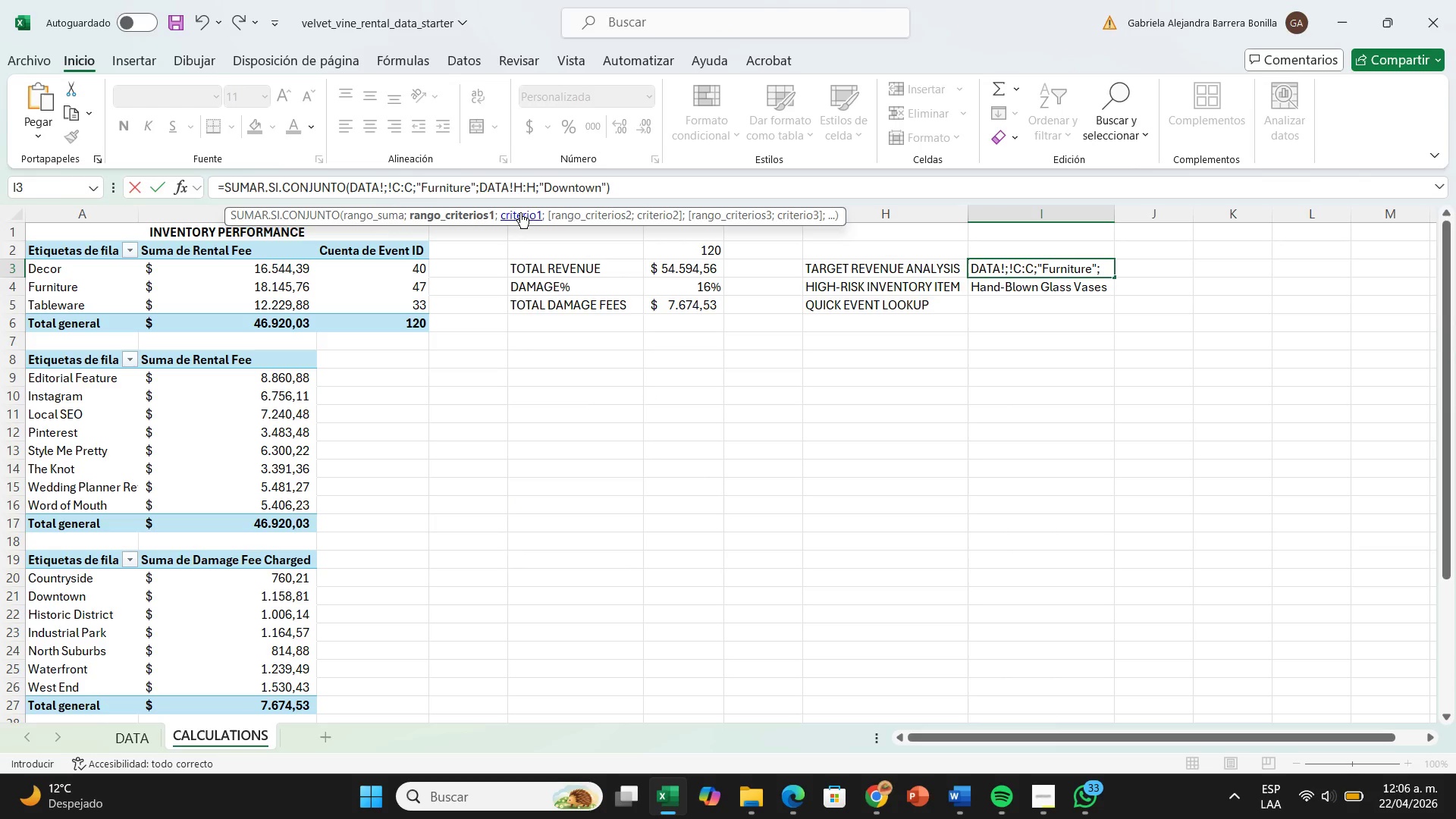 
key(E)
 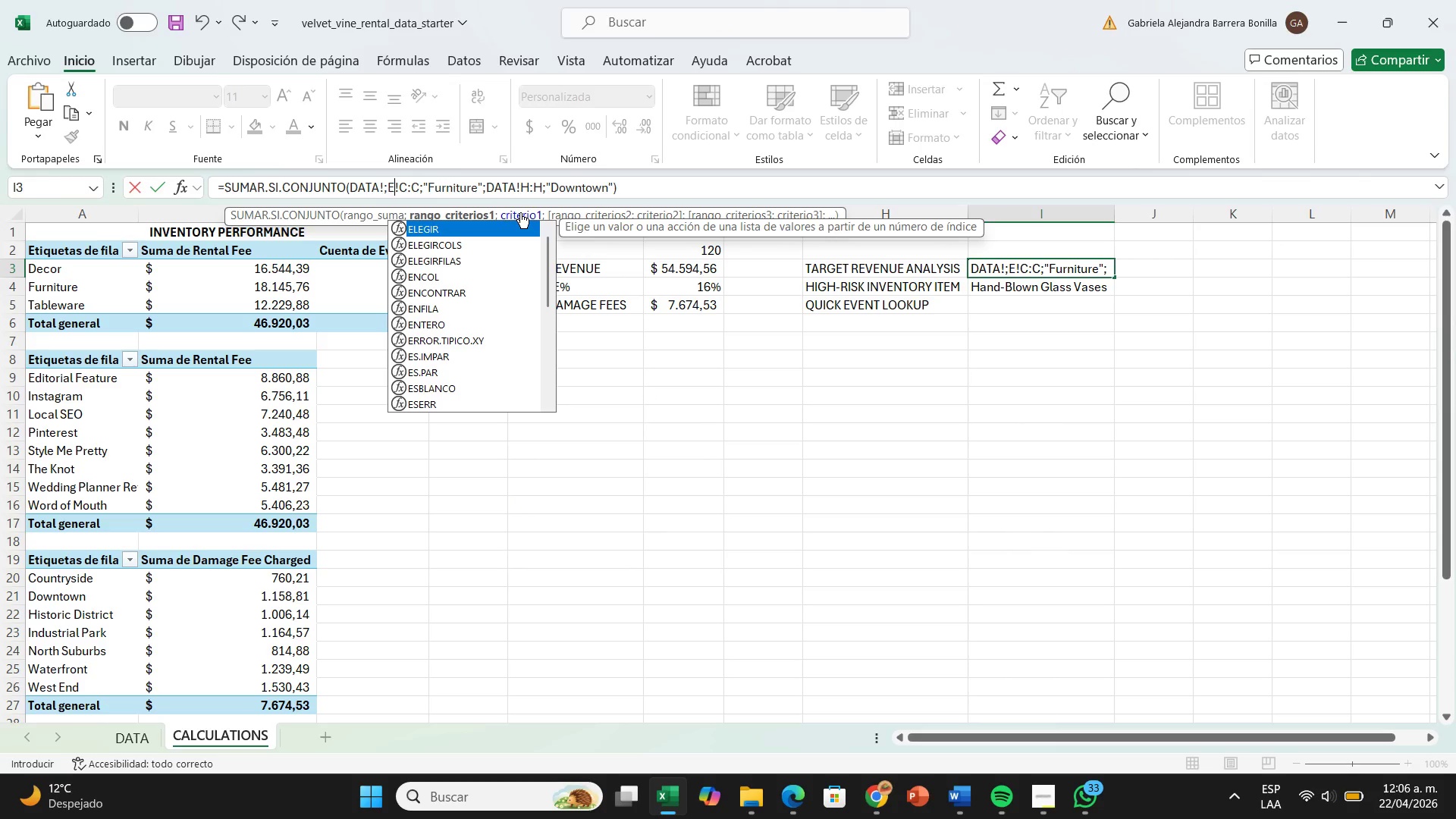 
key(Shift+Period)
 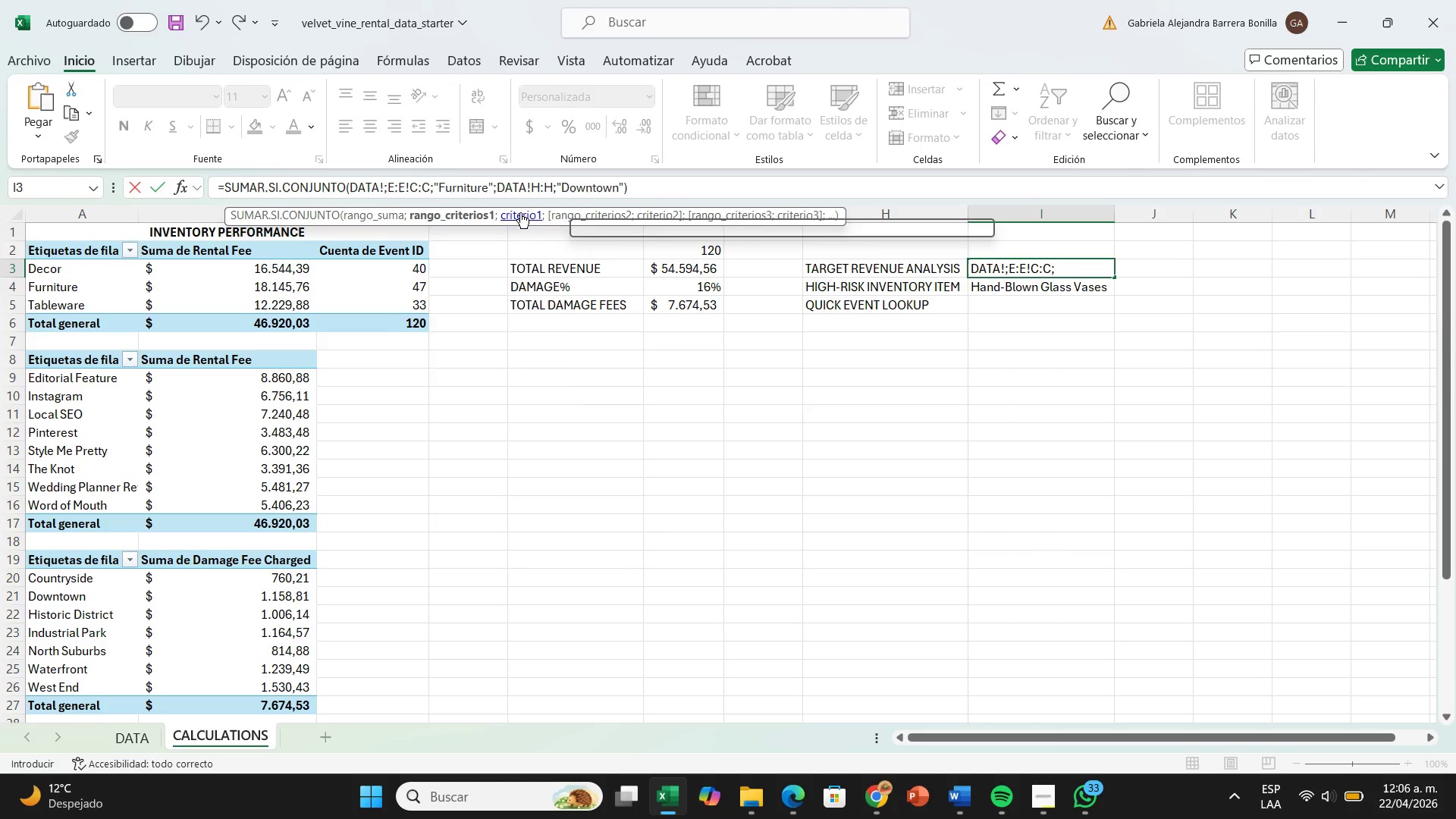 
key(E)
 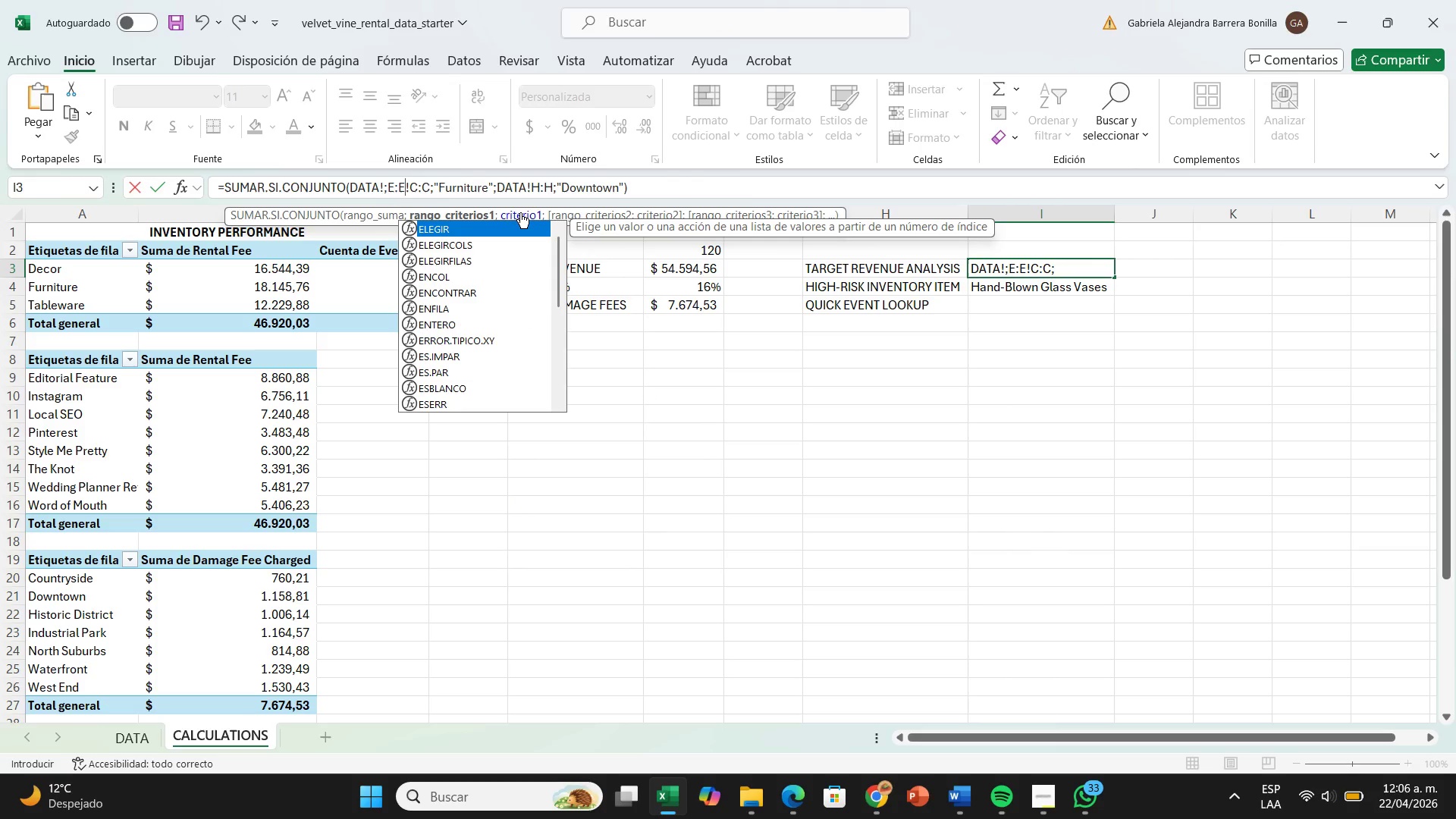 
key(Shift+Comma)
 